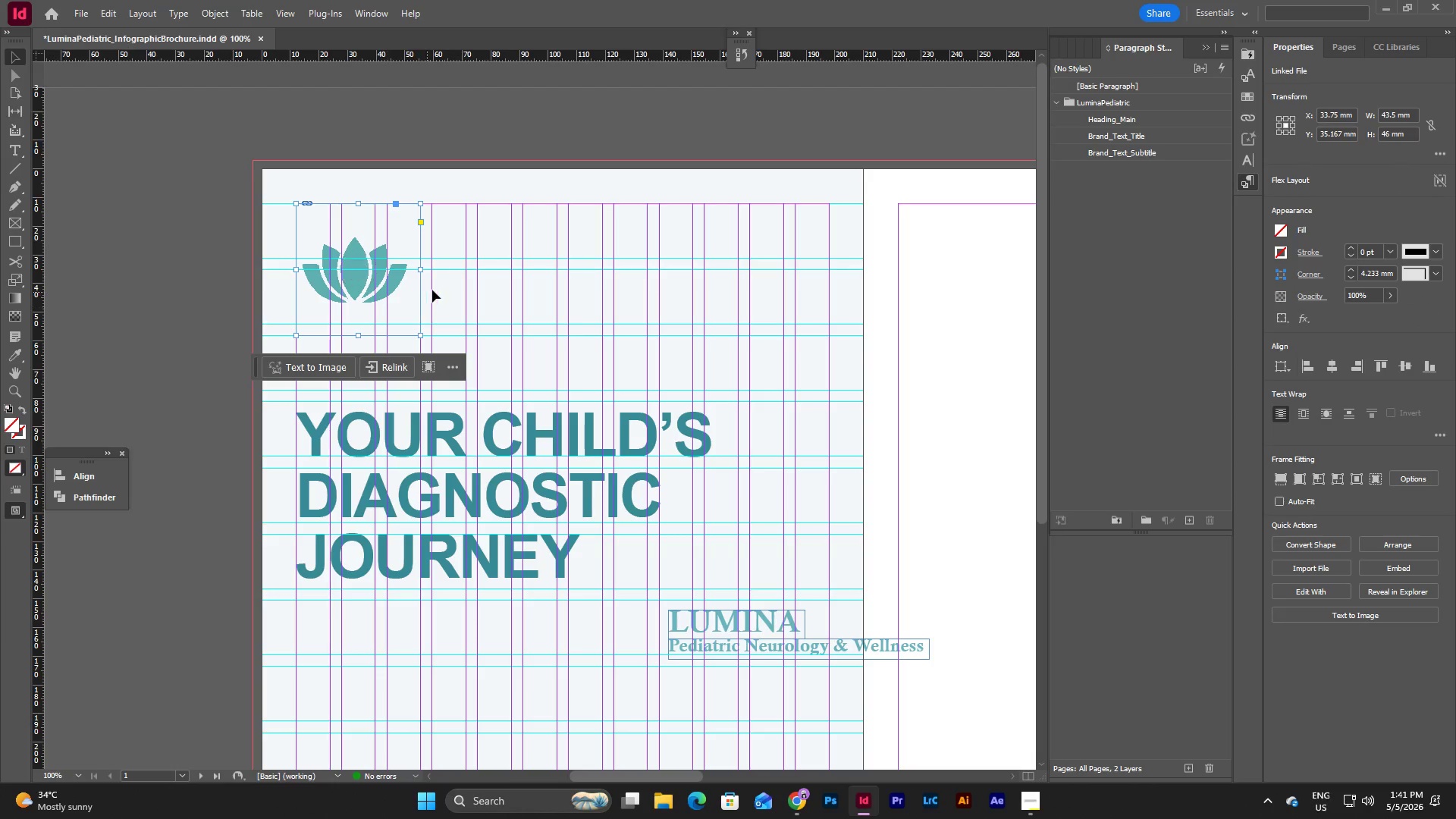 
left_click([433, 289])
 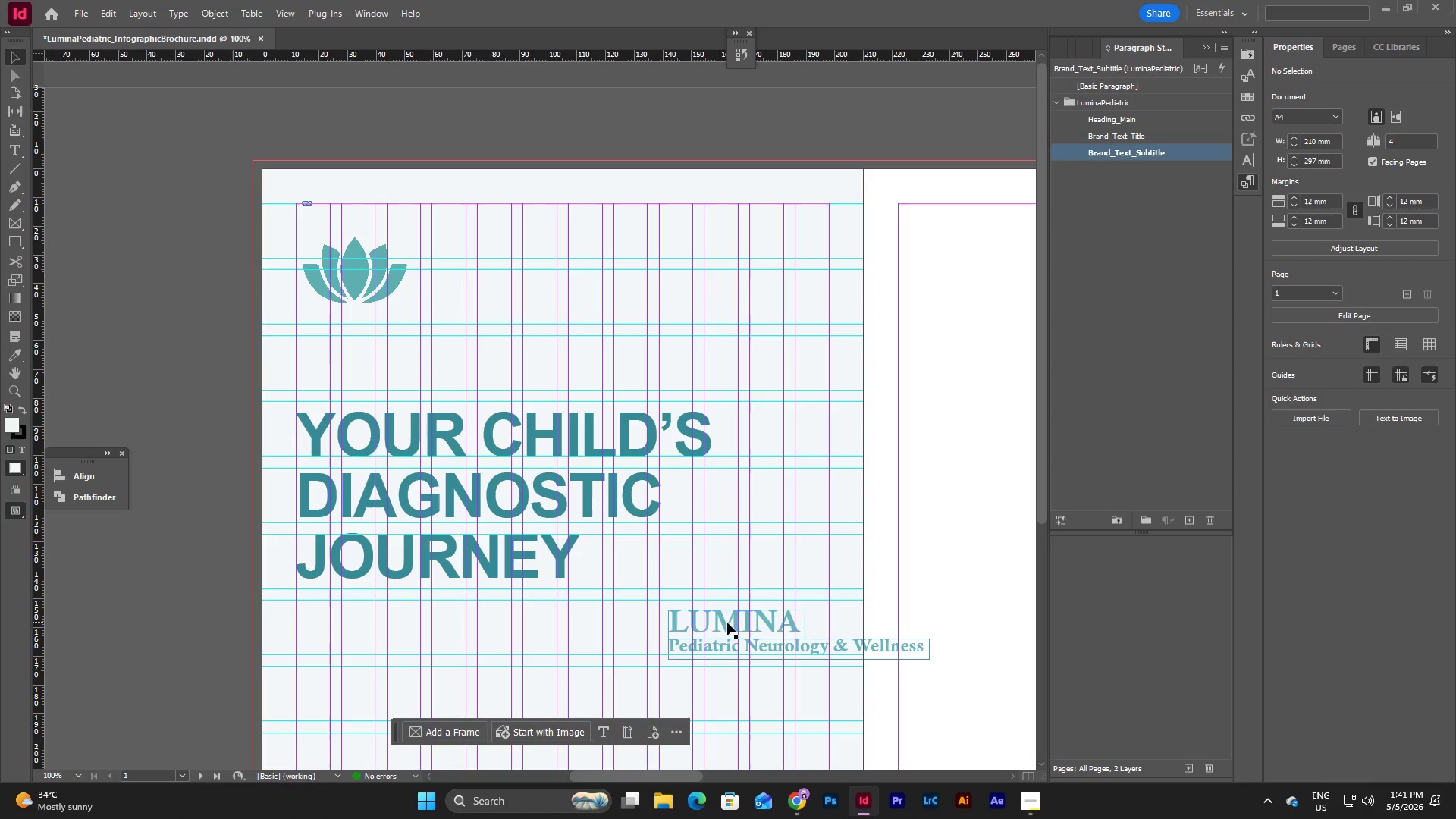 
left_click_drag(start_coordinate=[728, 675], to_coordinate=[708, 601])
 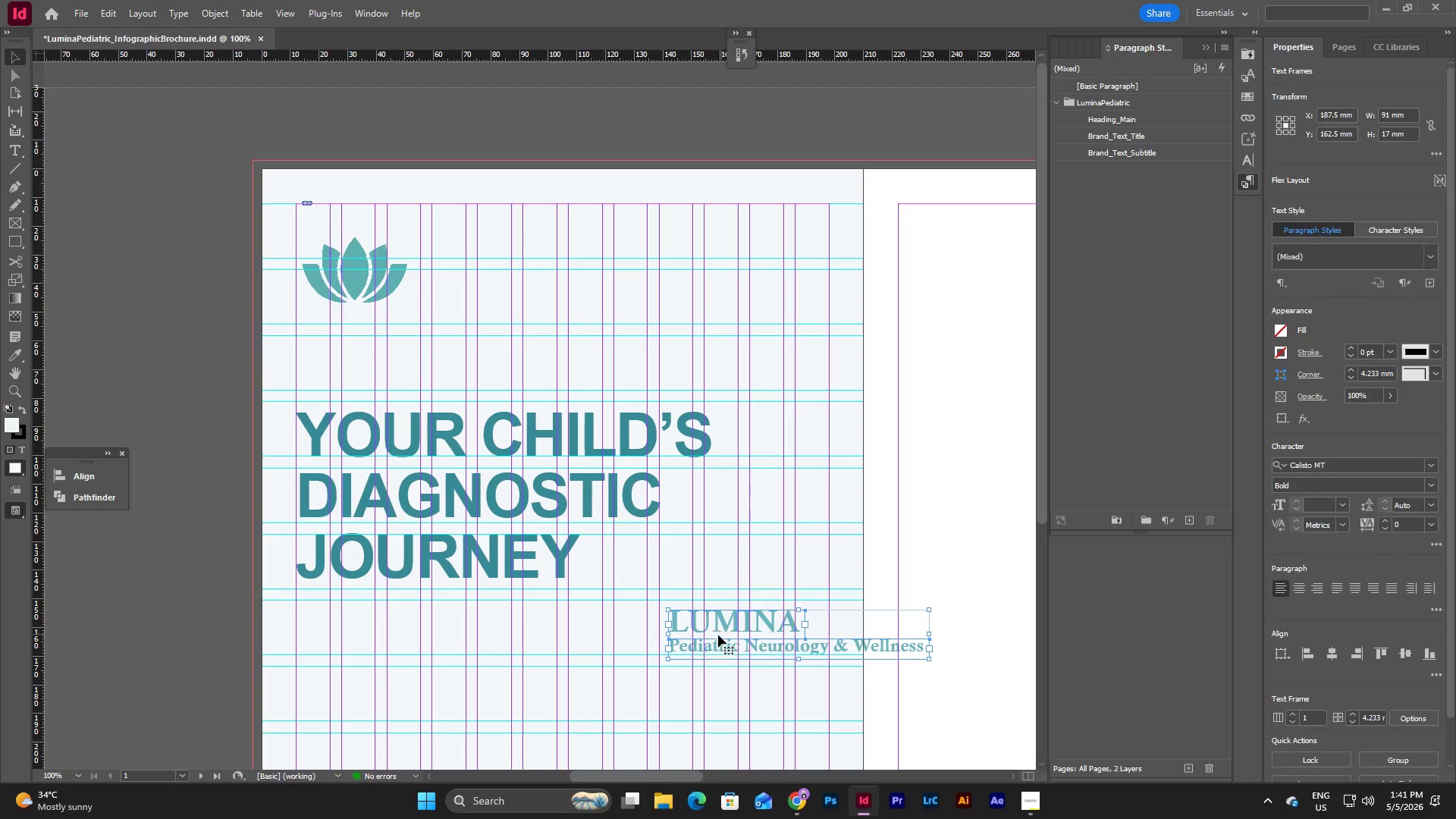 
left_click_drag(start_coordinate=[718, 627], to_coordinate=[632, 363])
 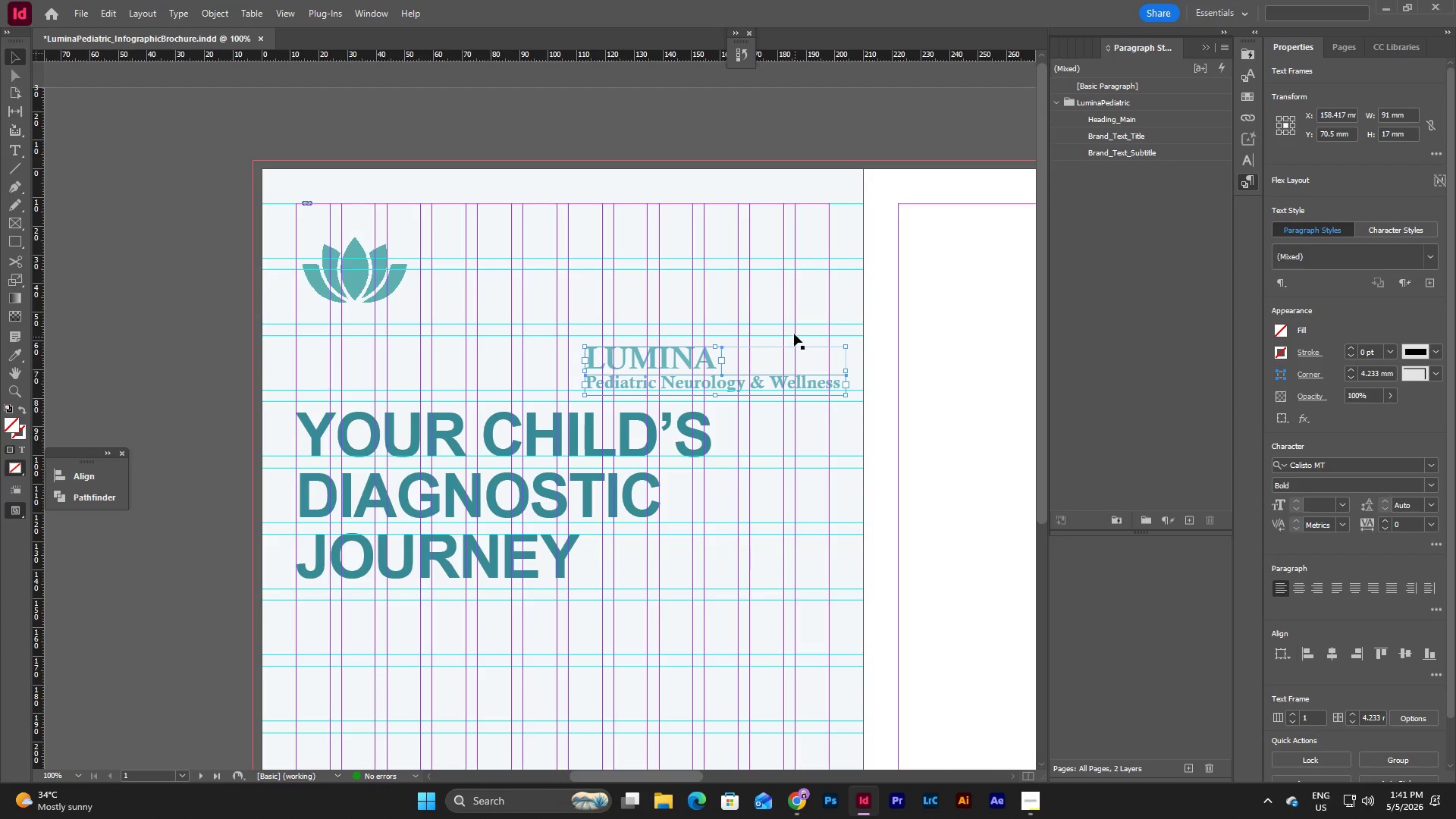 
left_click([797, 304])
 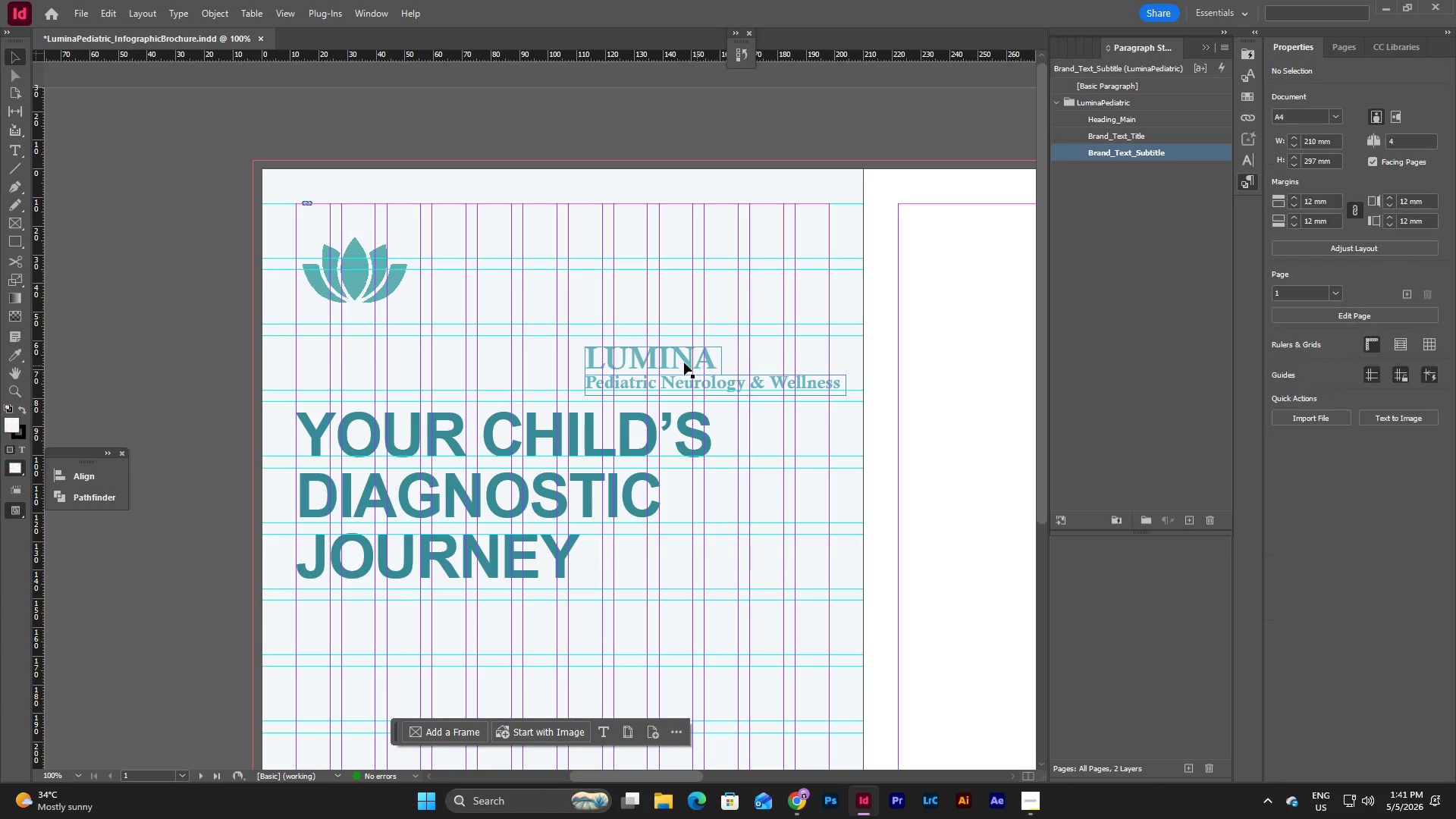 
left_click([664, 356])
 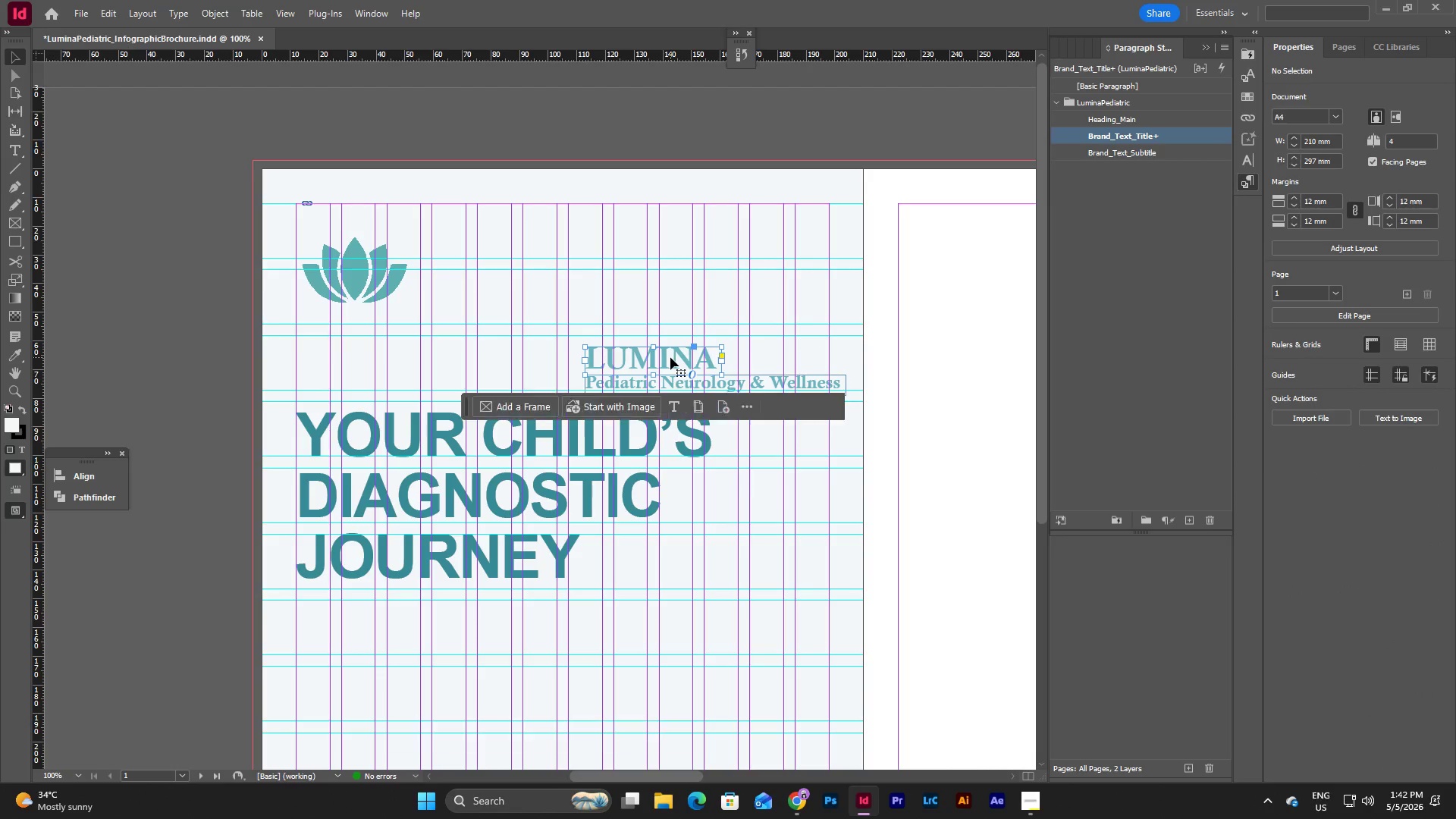 
left_click_drag(start_coordinate=[670, 357], to_coordinate=[506, 252])
 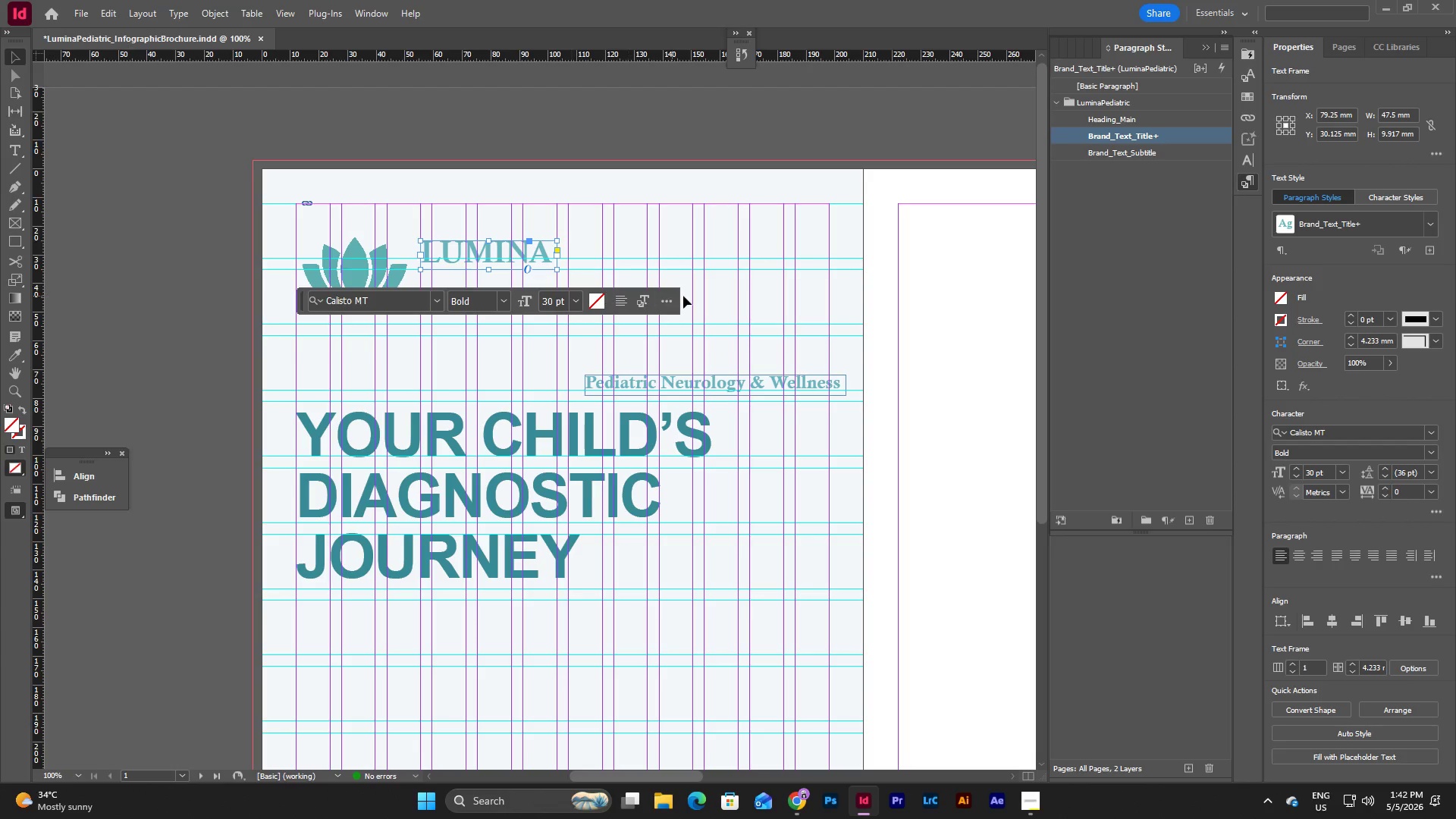 
left_click([722, 300])
 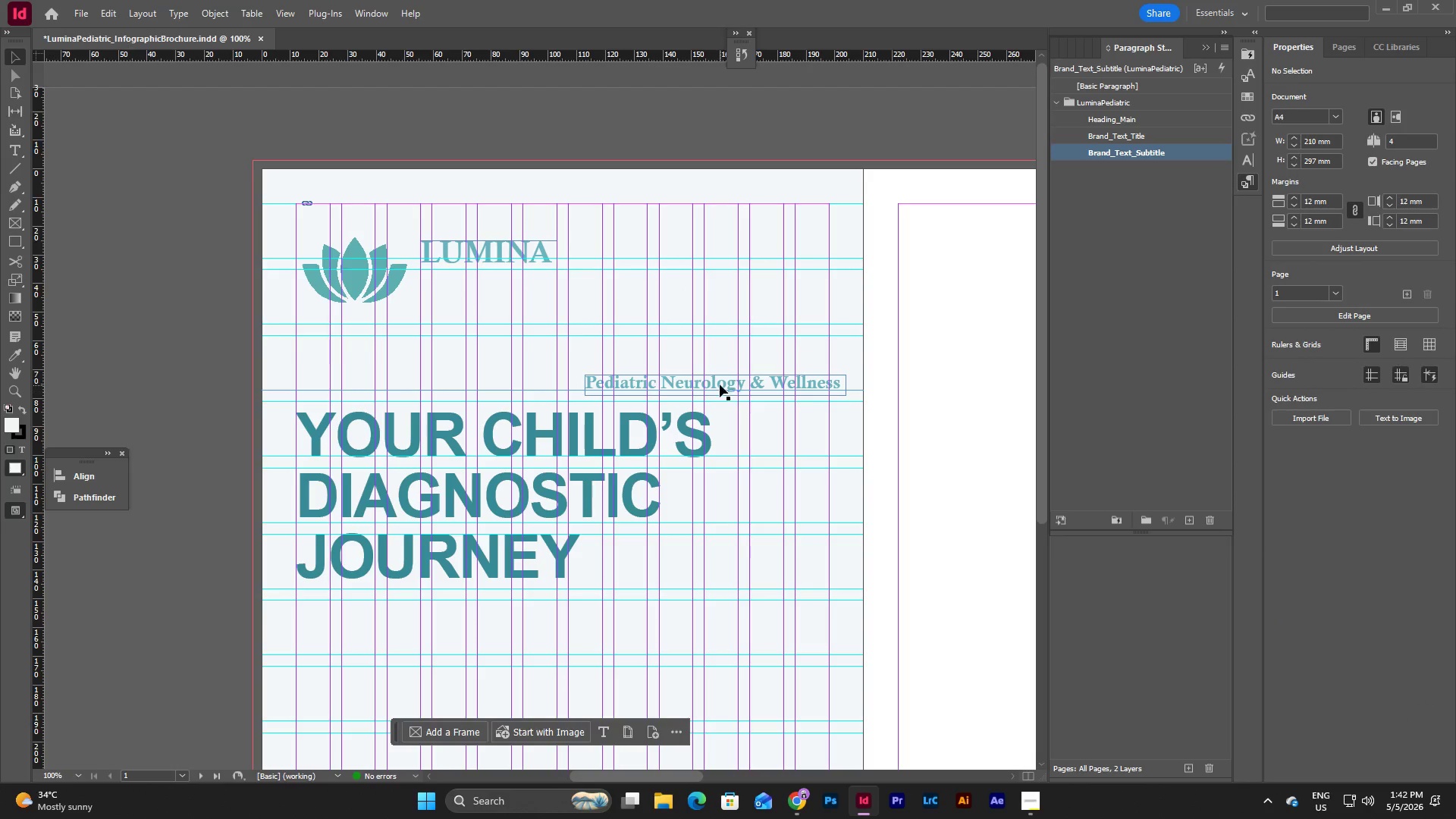 
left_click_drag(start_coordinate=[717, 381], to_coordinate=[554, 278])
 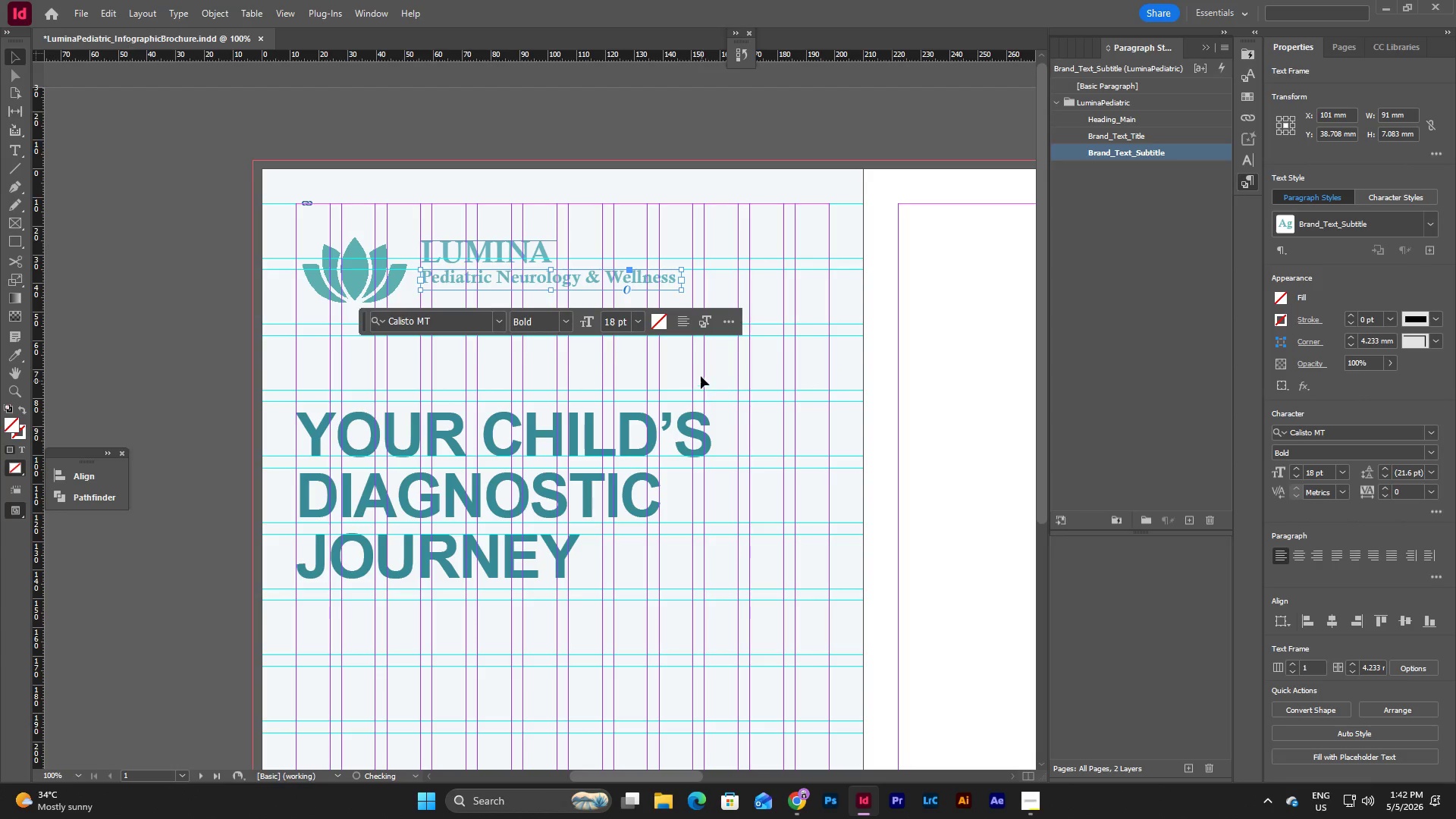 
left_click([719, 361])
 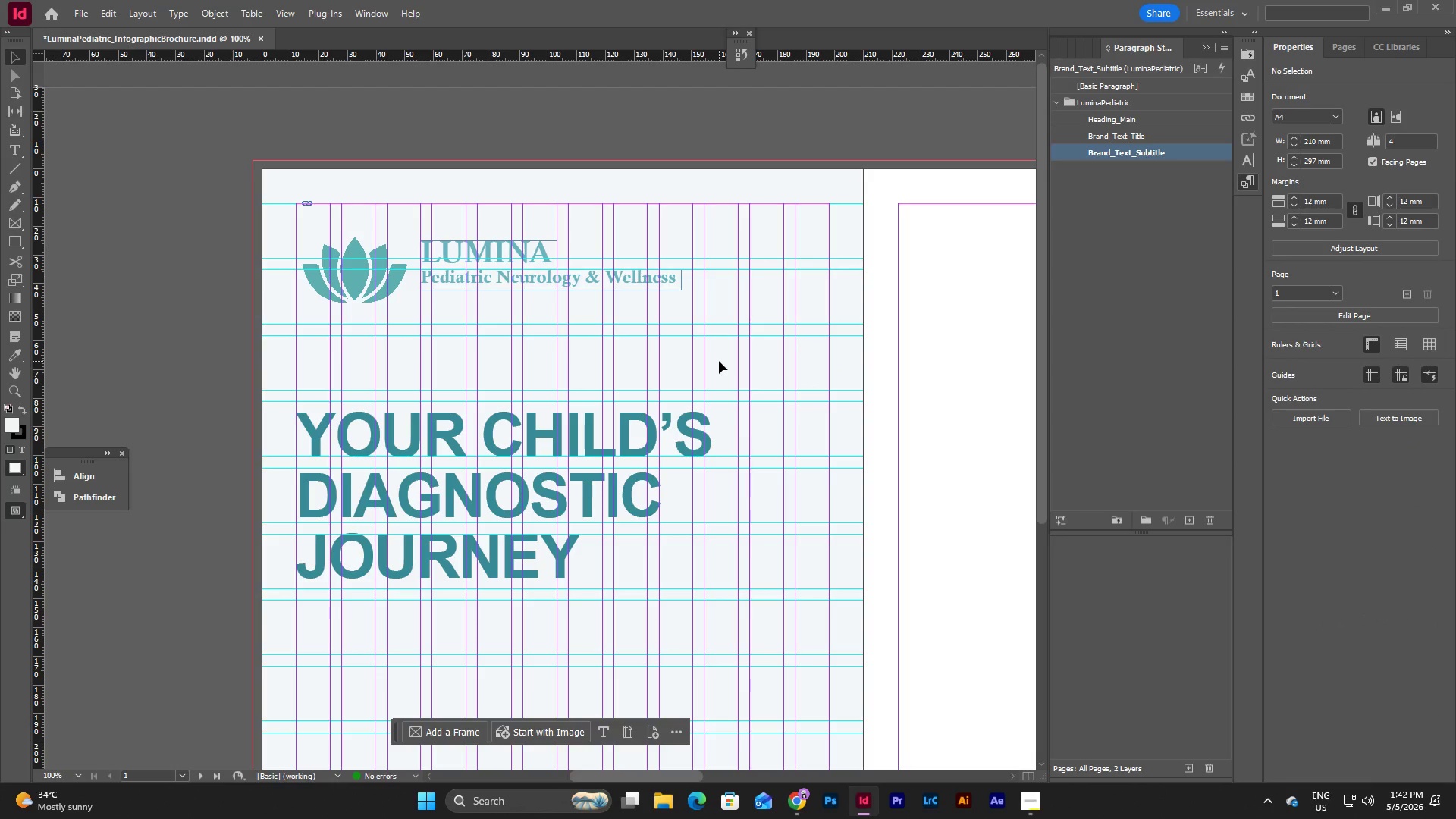 
type(wwww)
 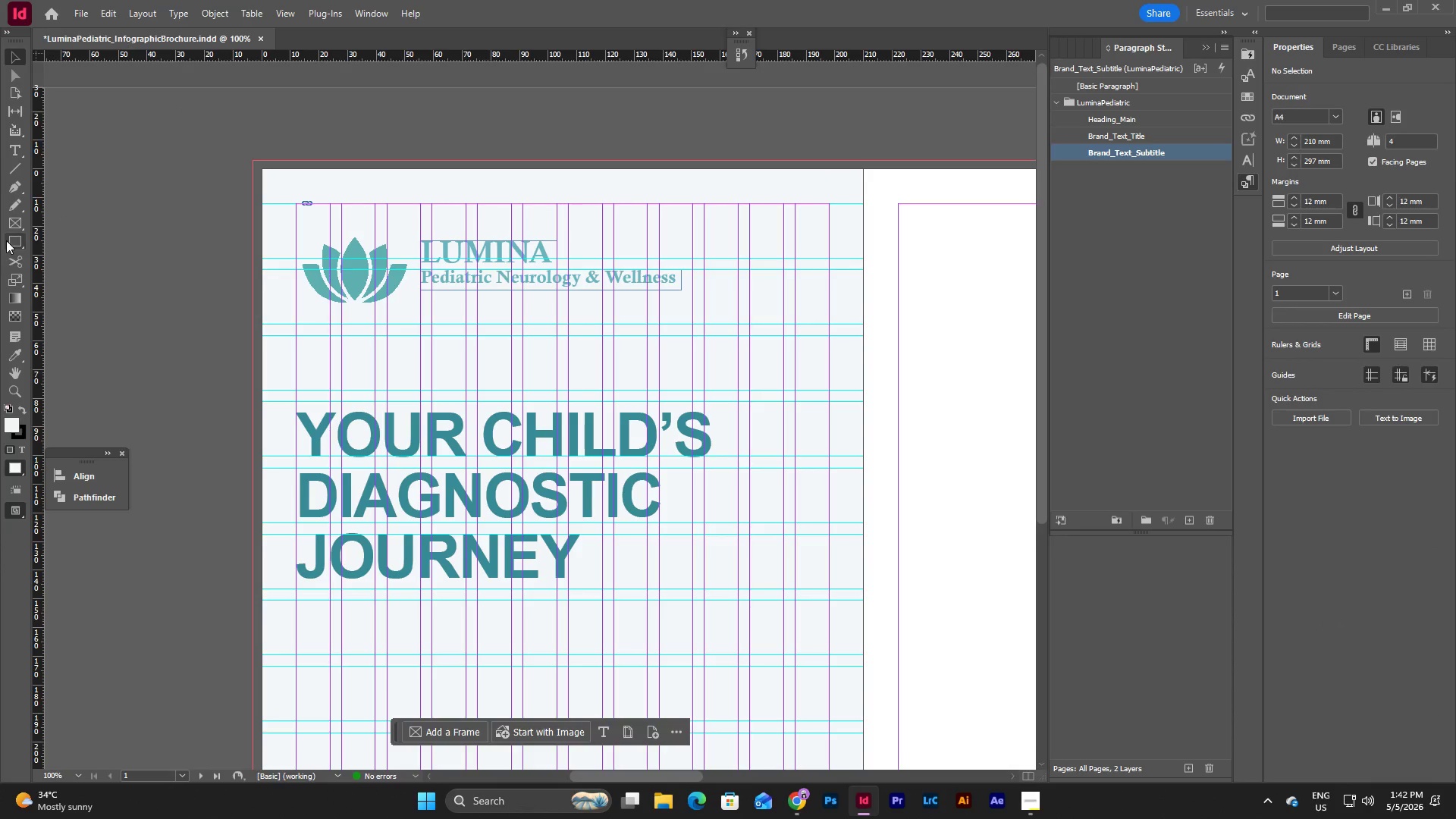 
left_click([12, 241])
 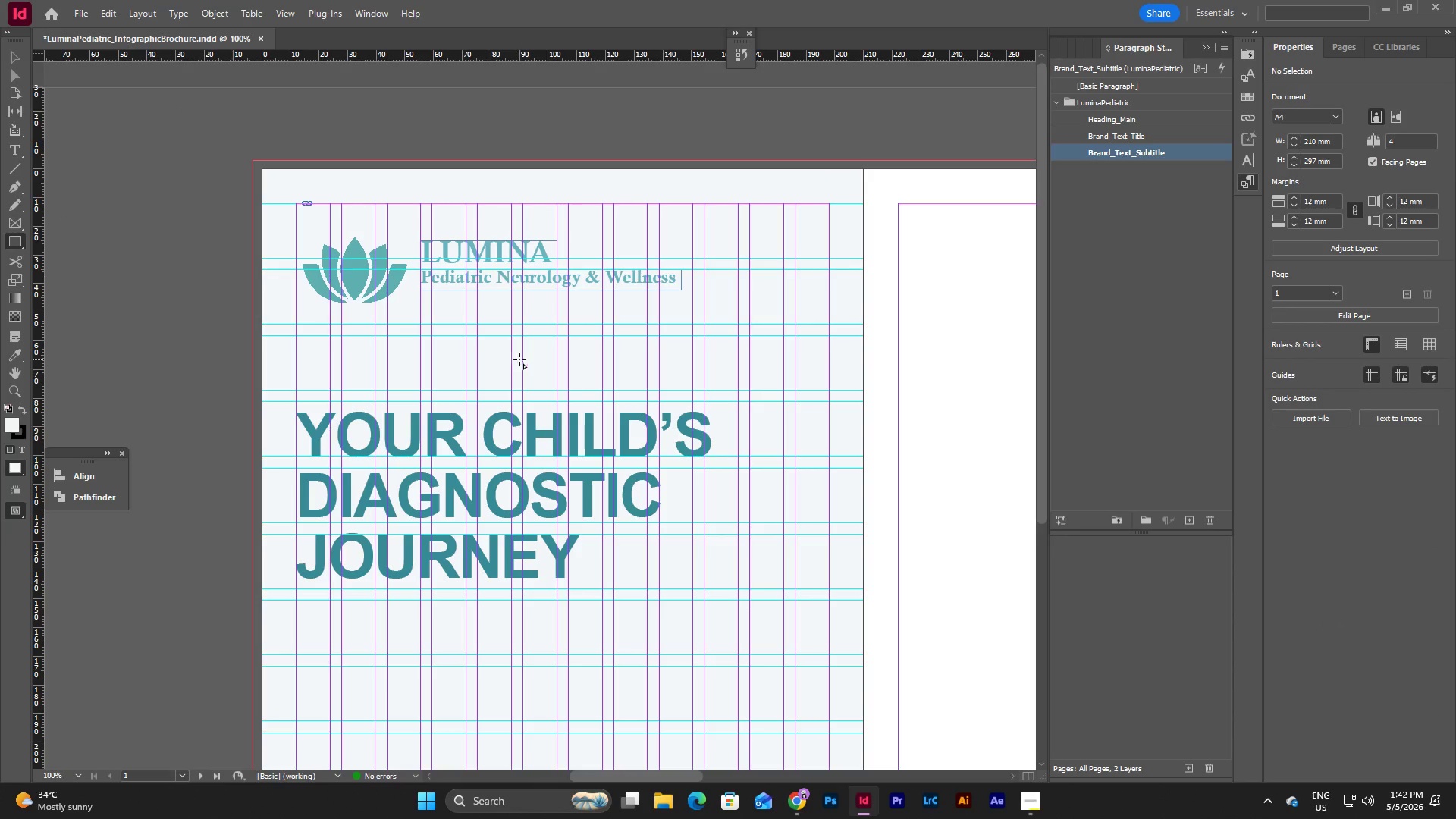 
left_click_drag(start_coordinate=[535, 359], to_coordinate=[817, 365])
 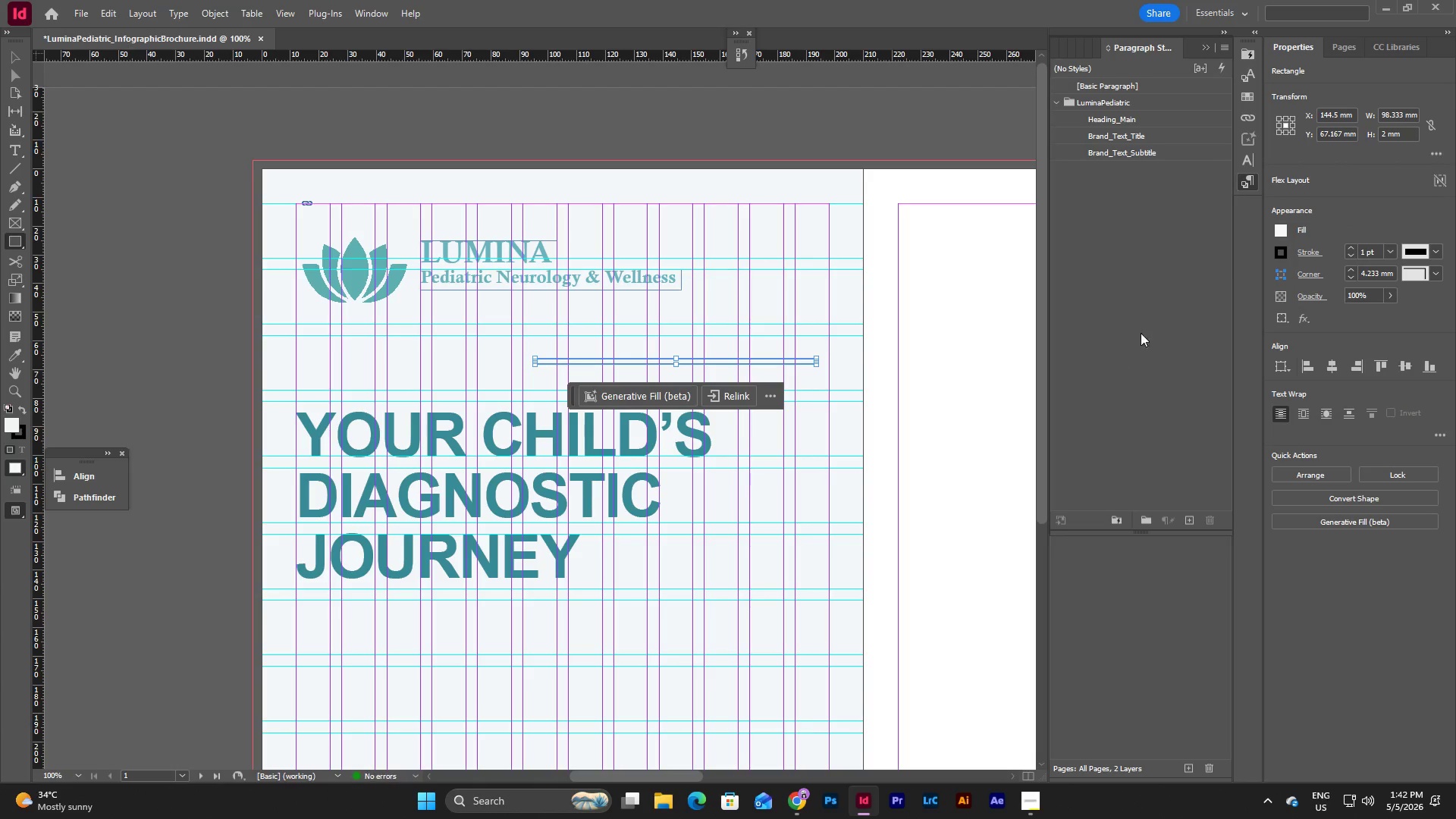 
mouse_move([1269, 268])
 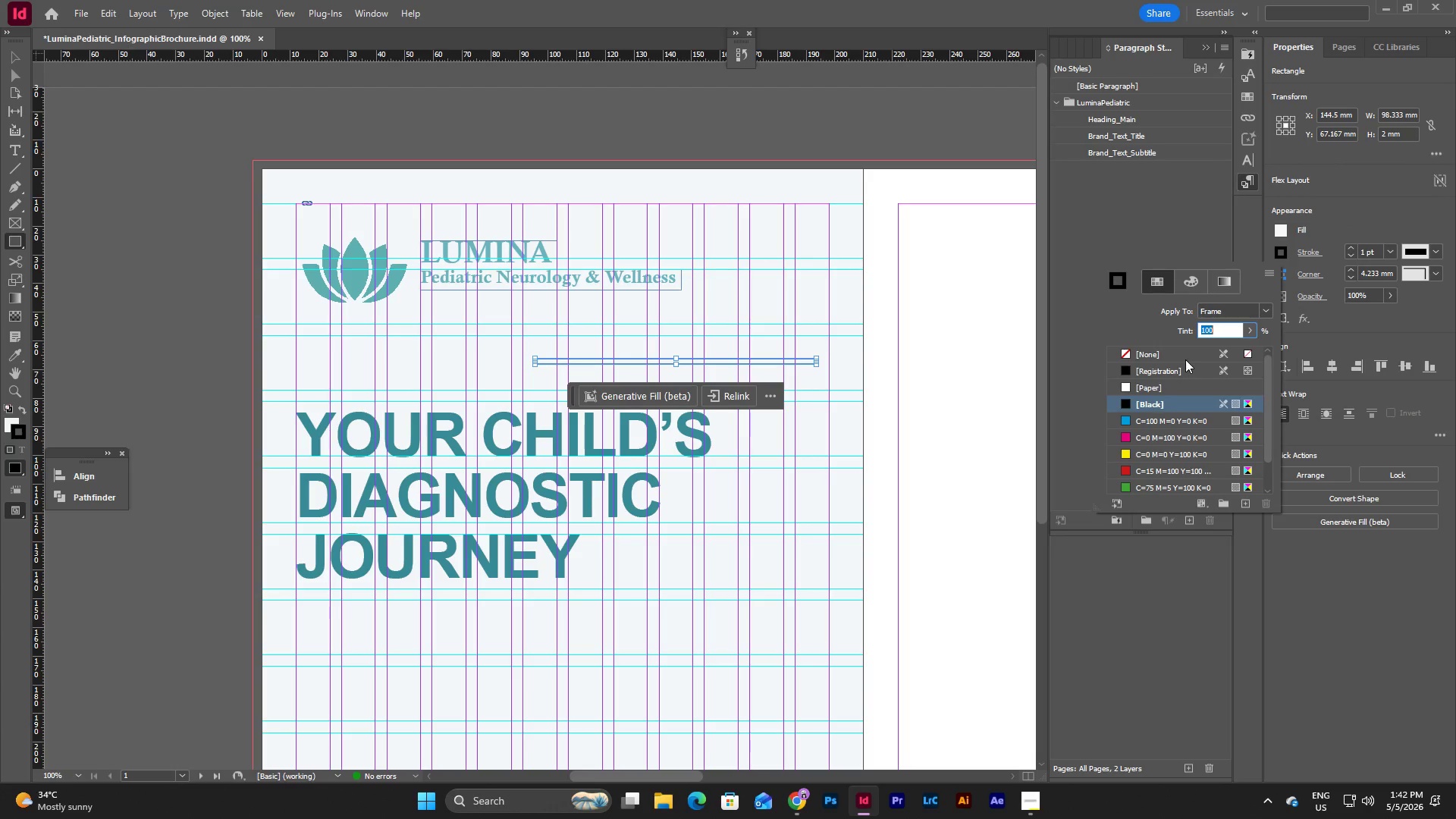 
left_click([1185, 359])
 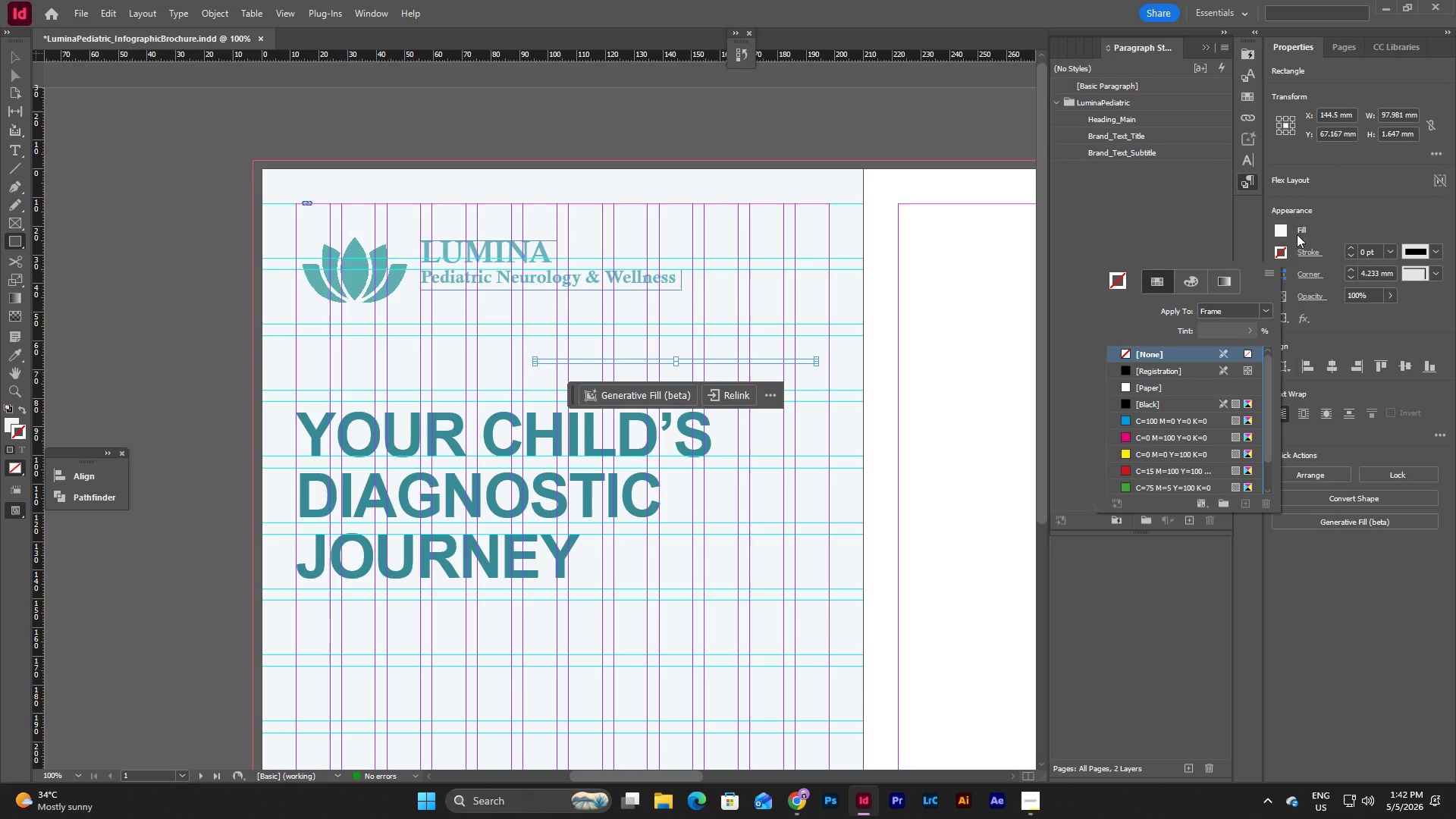 
left_click([1285, 224])
 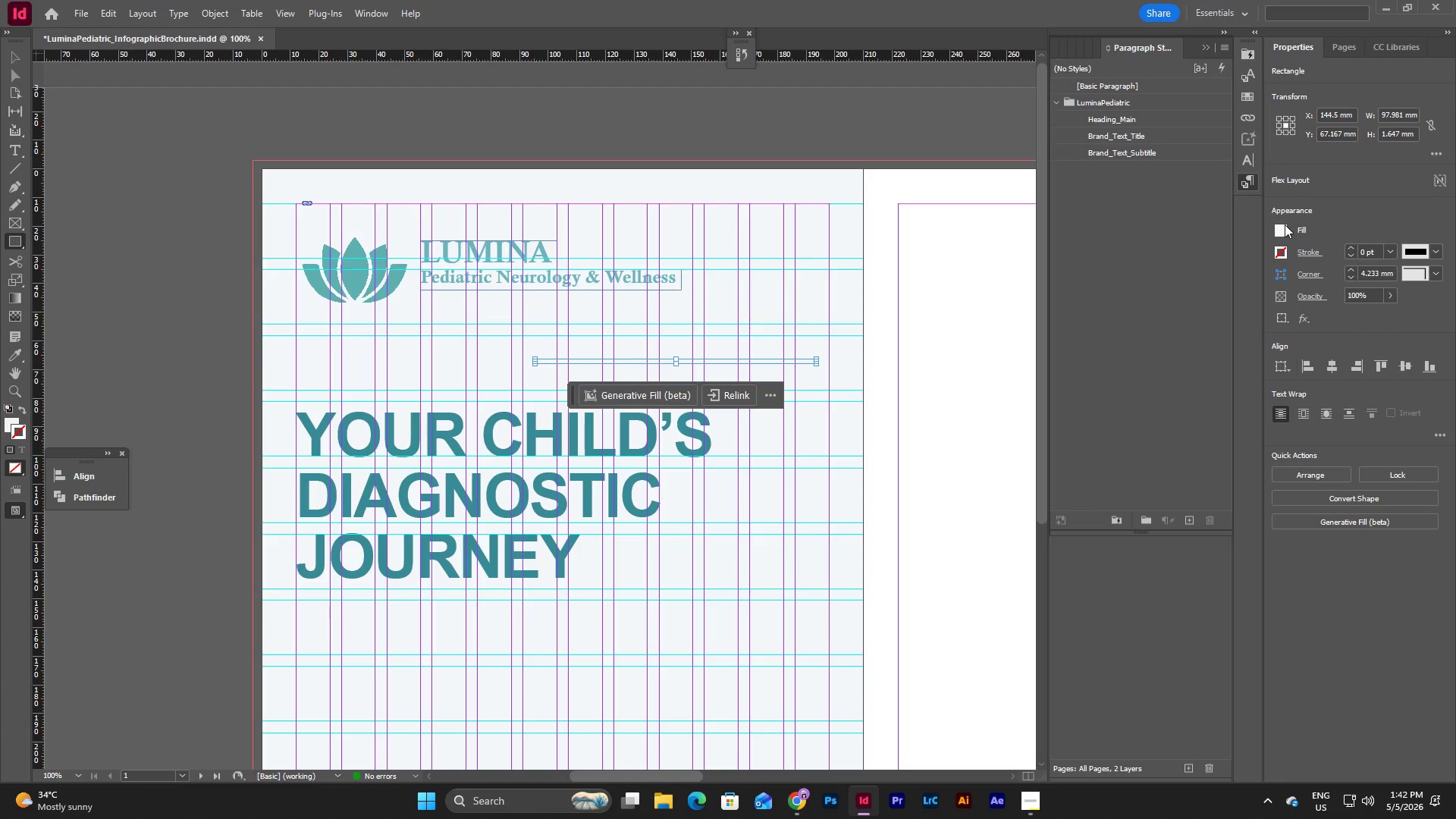 
left_click([1285, 224])
 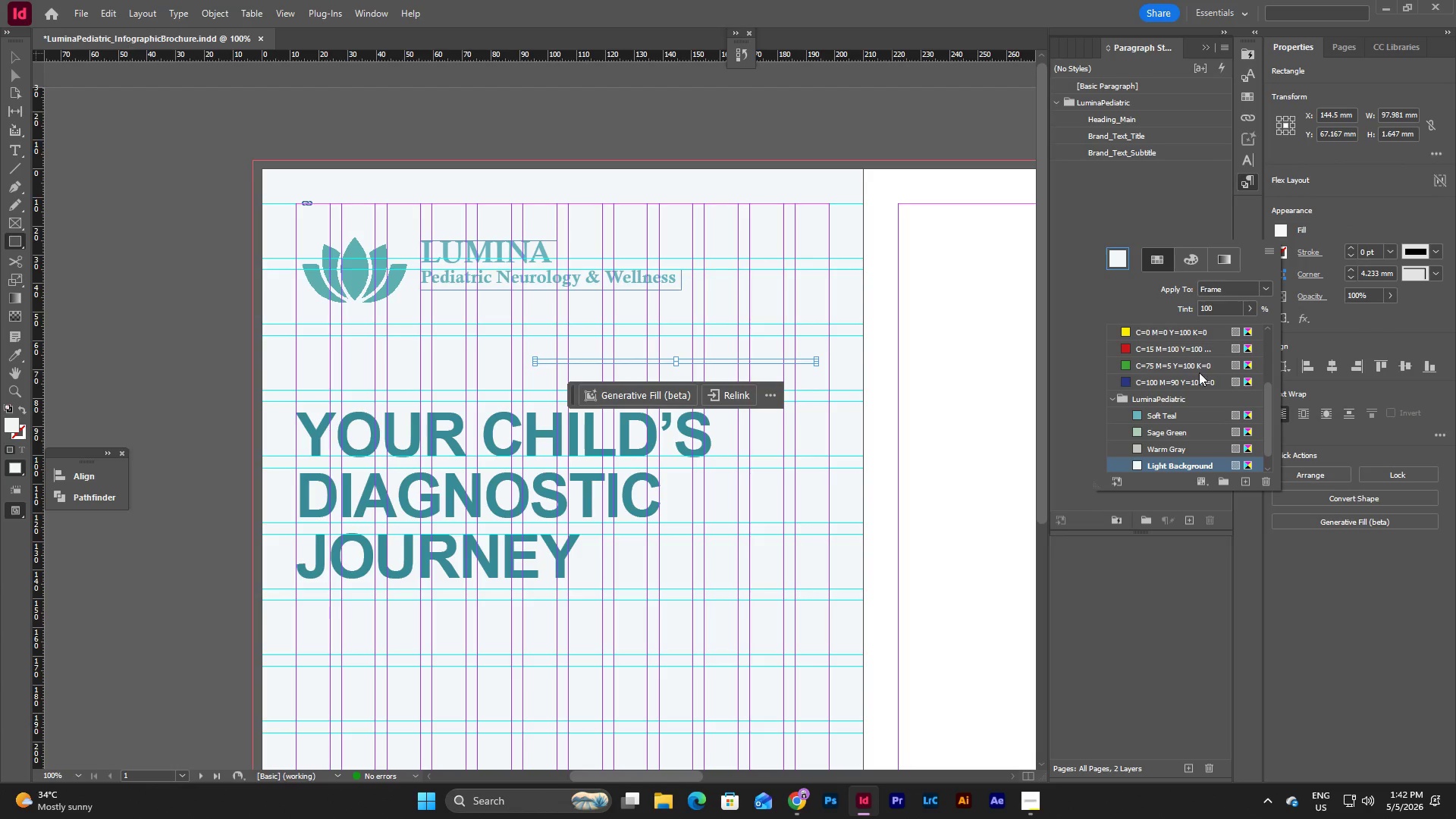 
scroll: coordinate [1199, 372], scroll_direction: down, amount: 4.0
 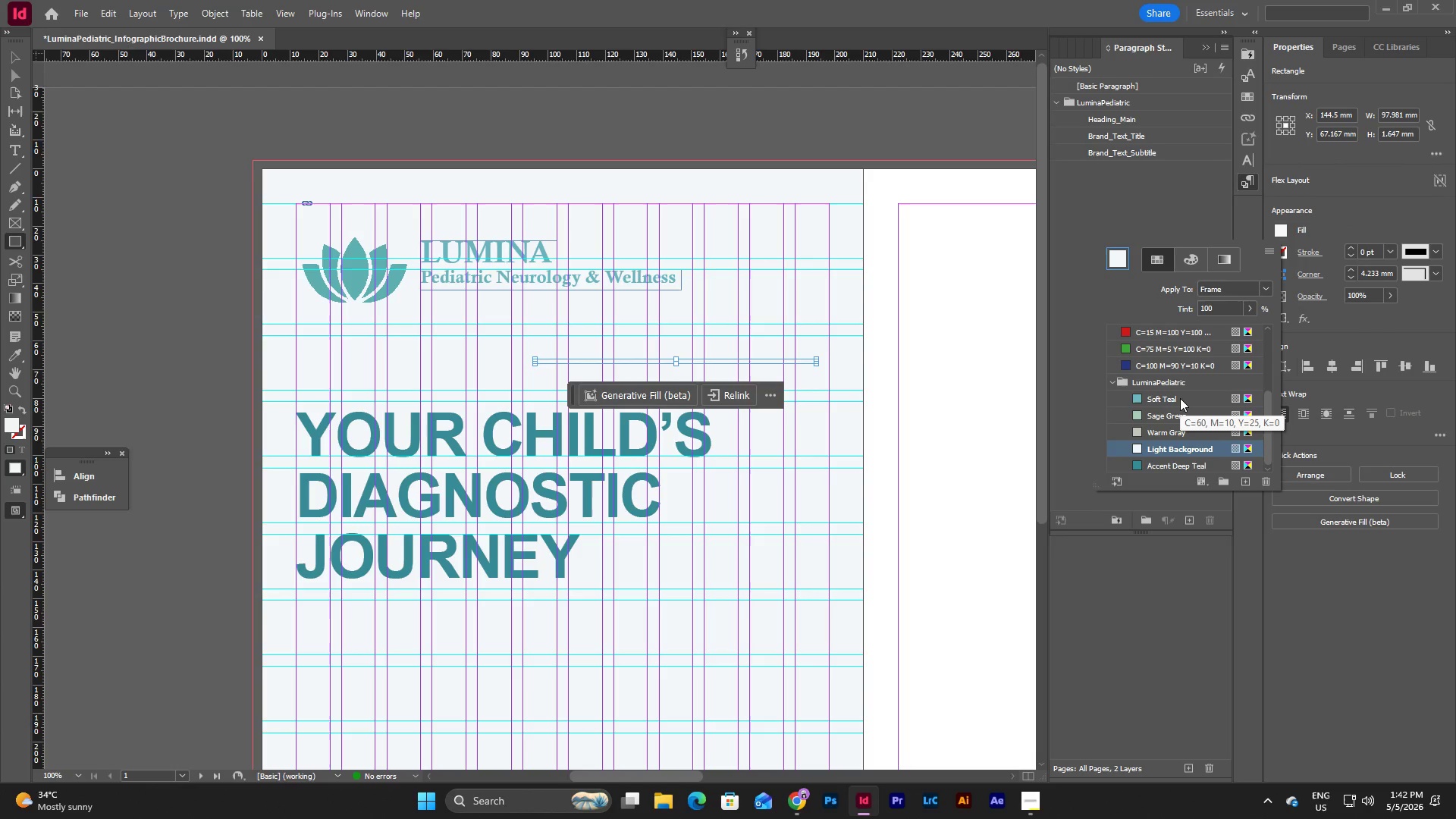 
wait(6.39)
 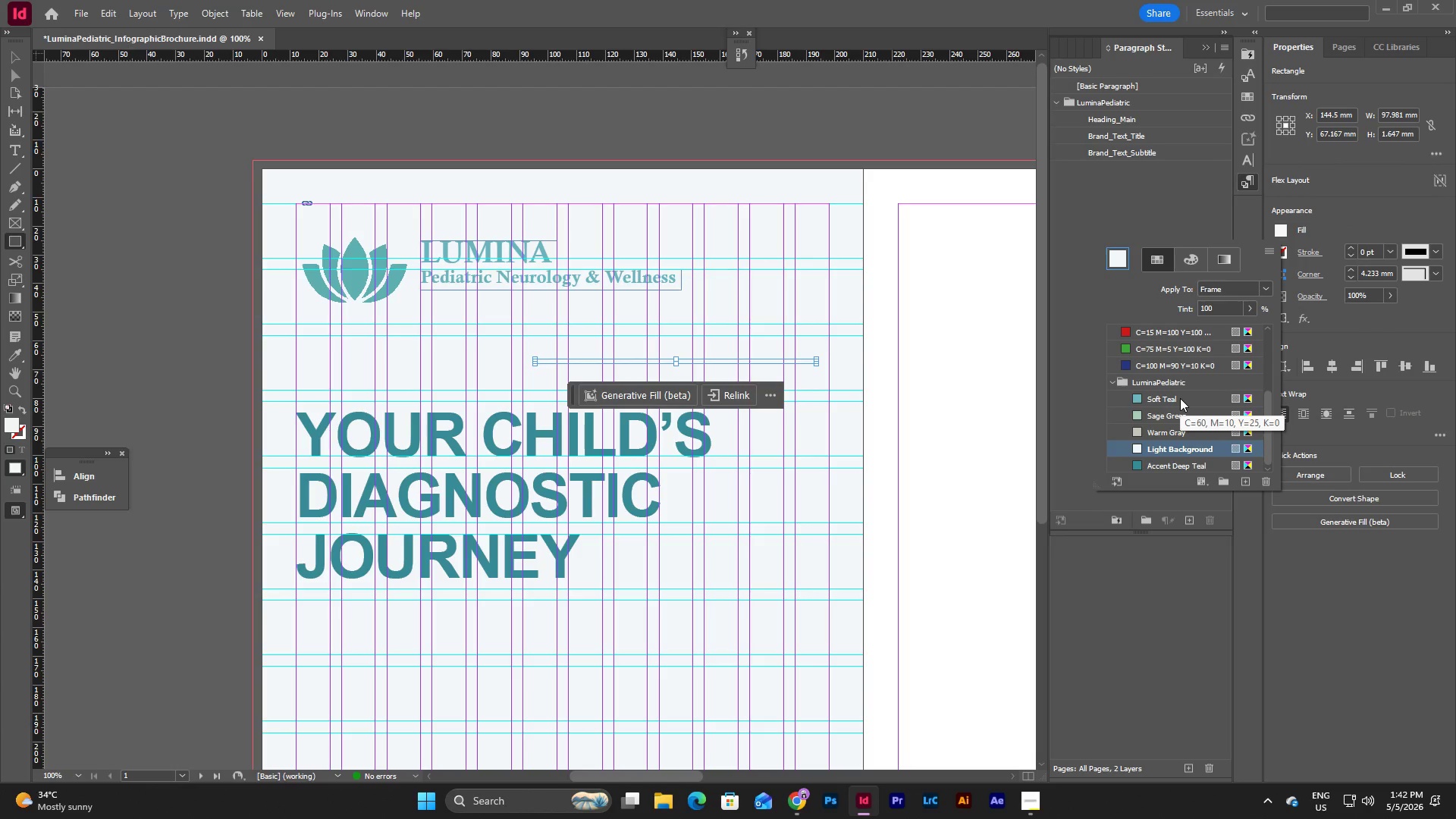 
left_click([1167, 433])
 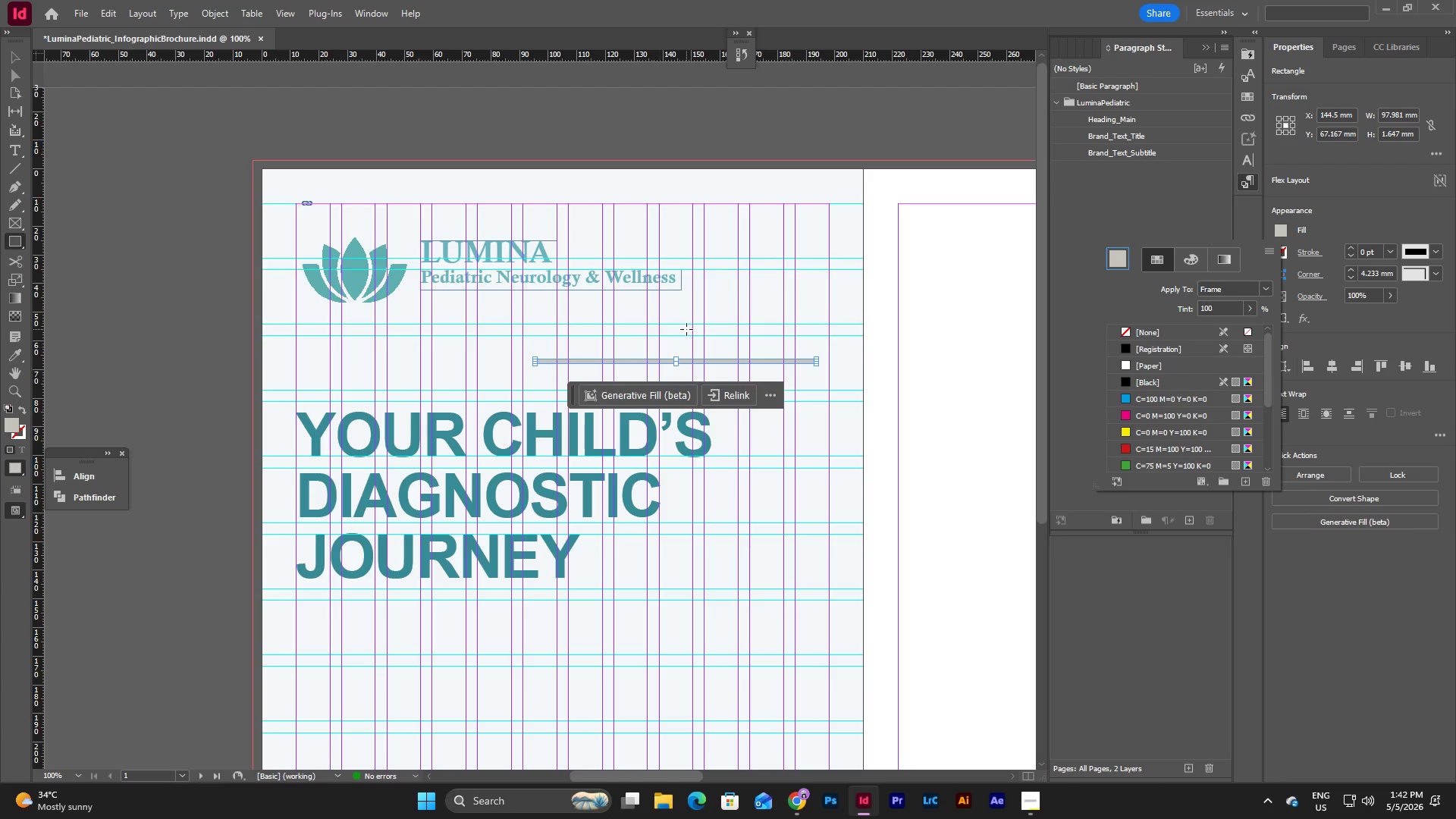 
key(V)
 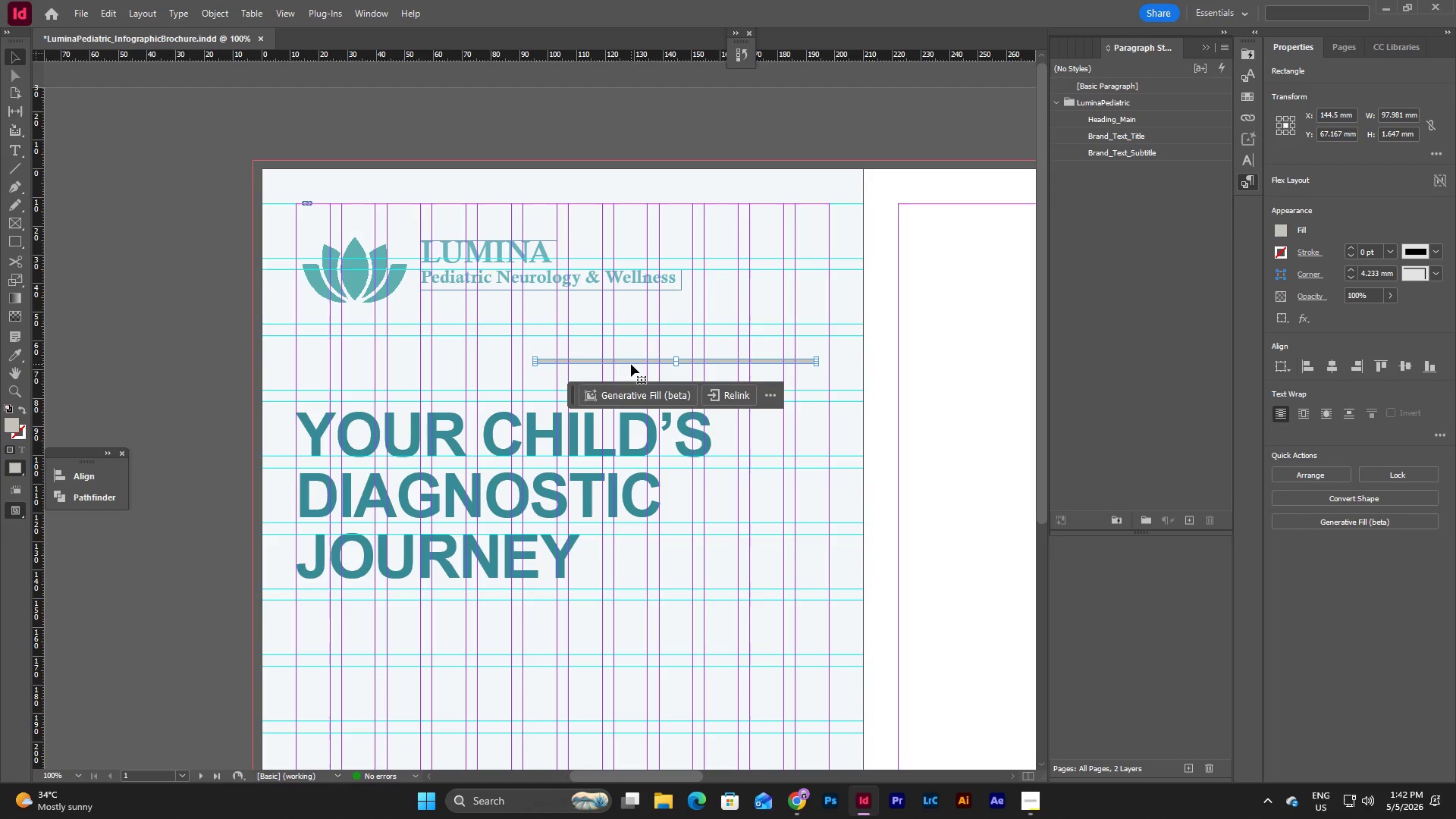 
left_click_drag(start_coordinate=[631, 364], to_coordinate=[518, 295])
 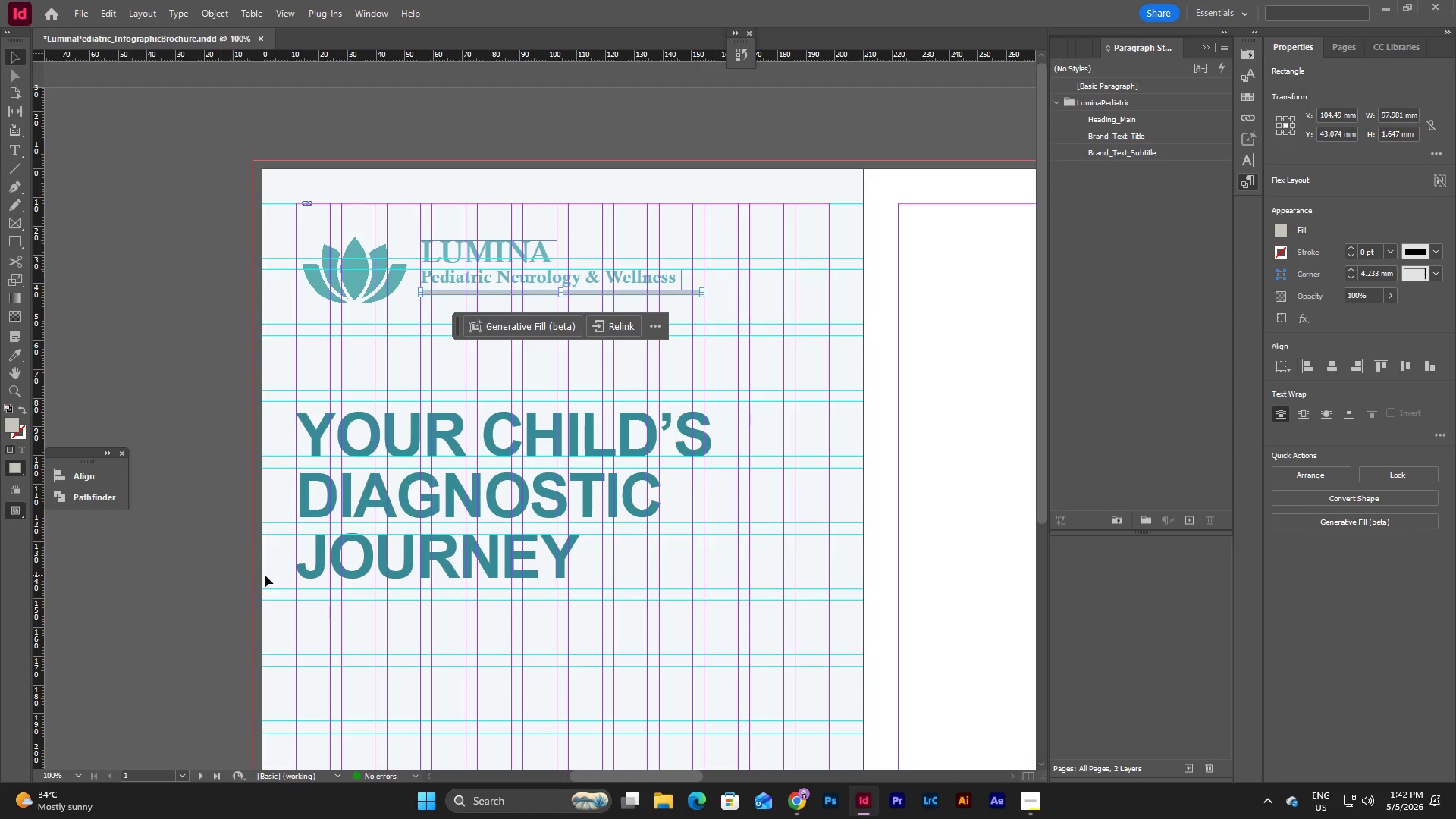 
left_click([74, 777])
 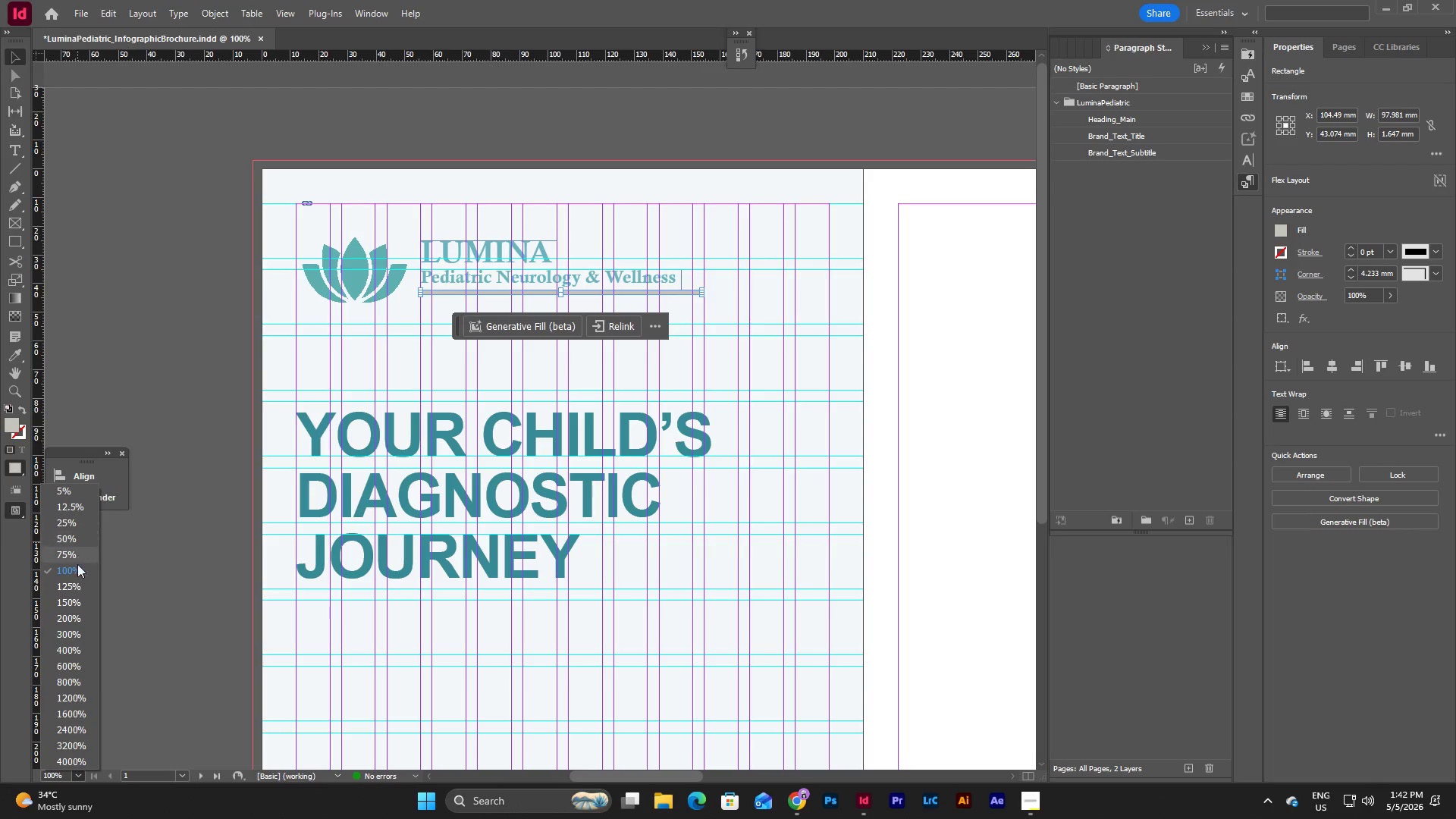 
left_click([76, 614])
 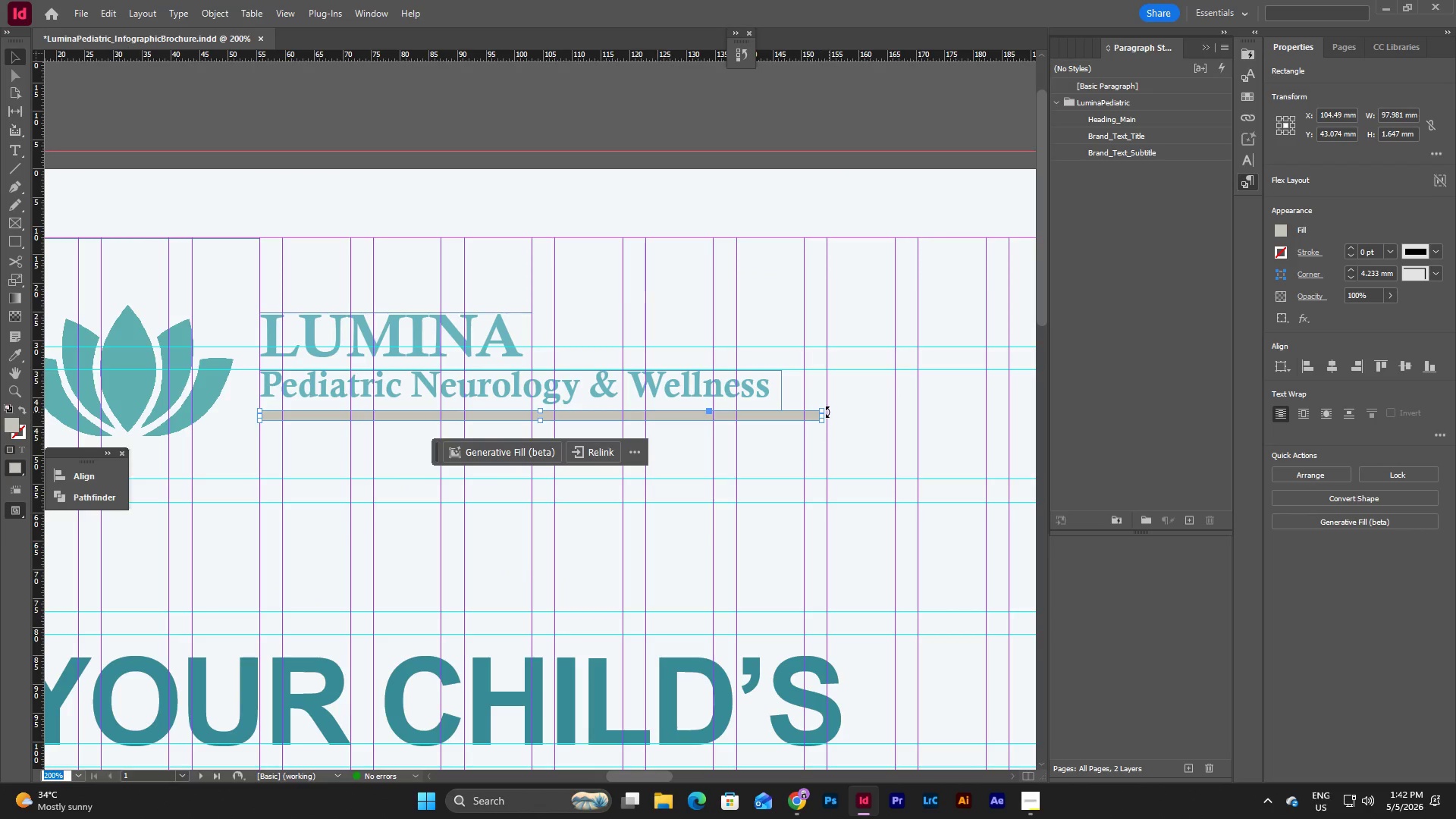 
left_click_drag(start_coordinate=[823, 416], to_coordinate=[783, 418])
 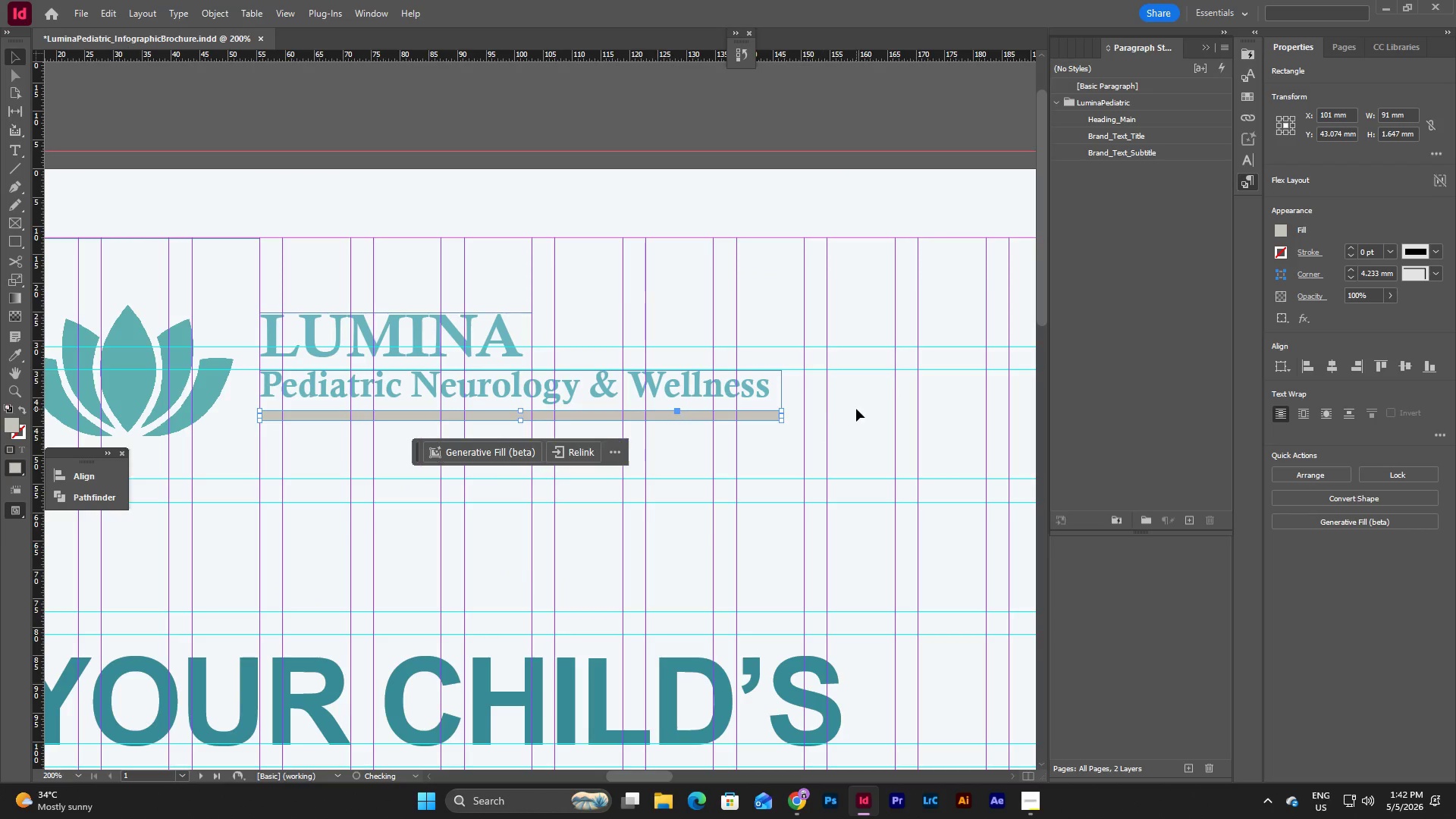 
left_click([856, 409])
 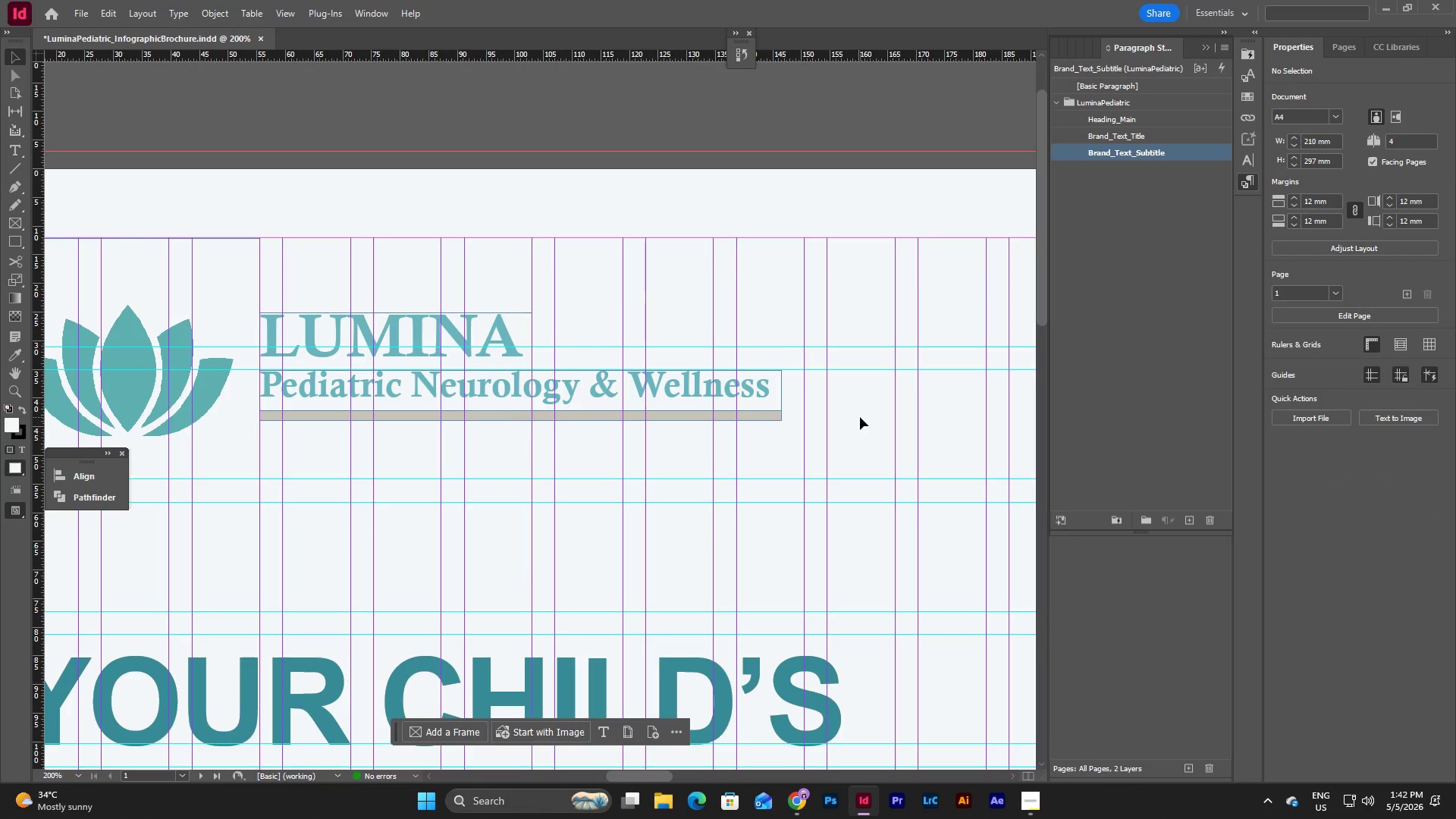 
key(W)
 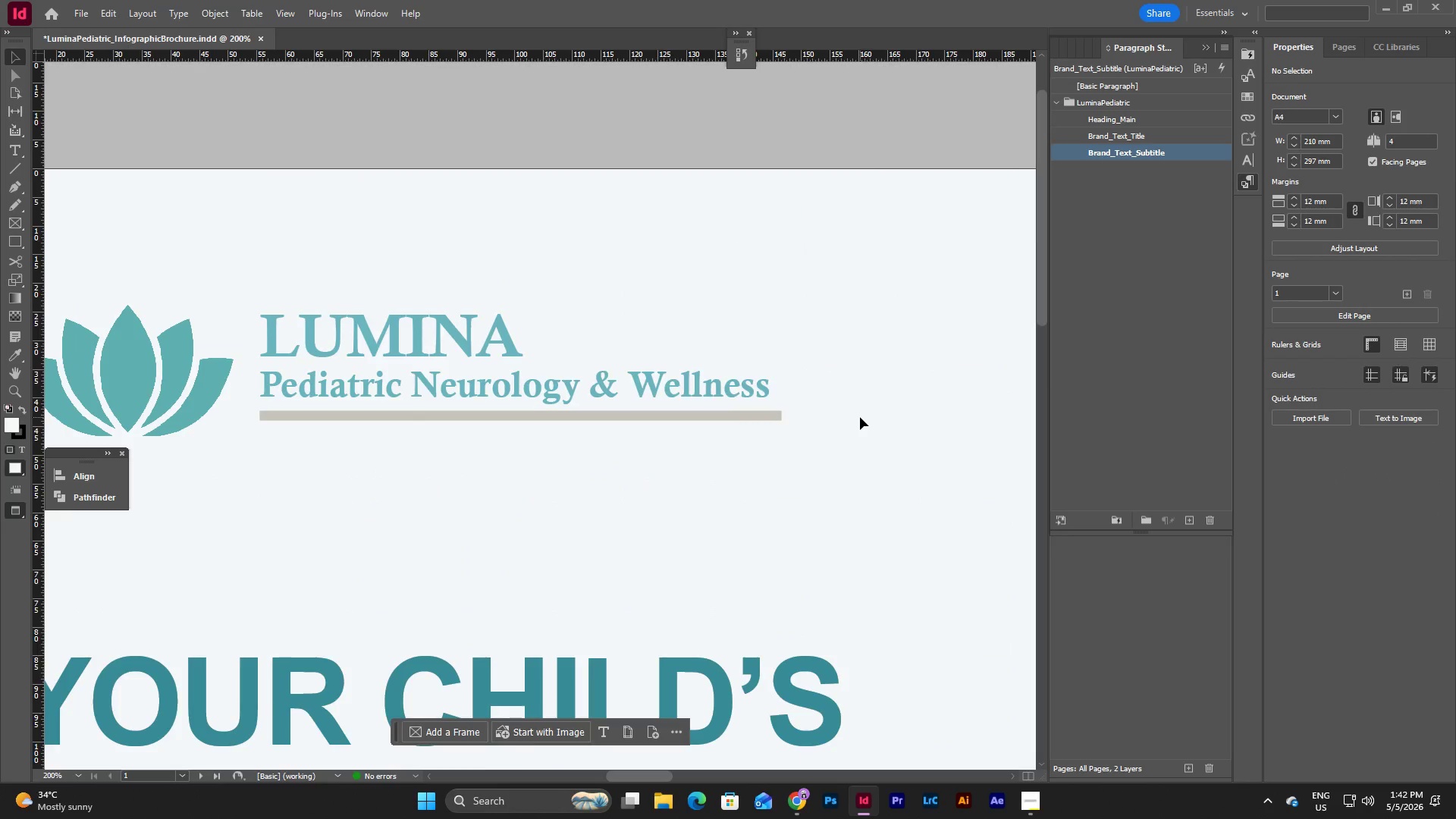 
scroll: coordinate [860, 417], scroll_direction: up, amount: 1.0
 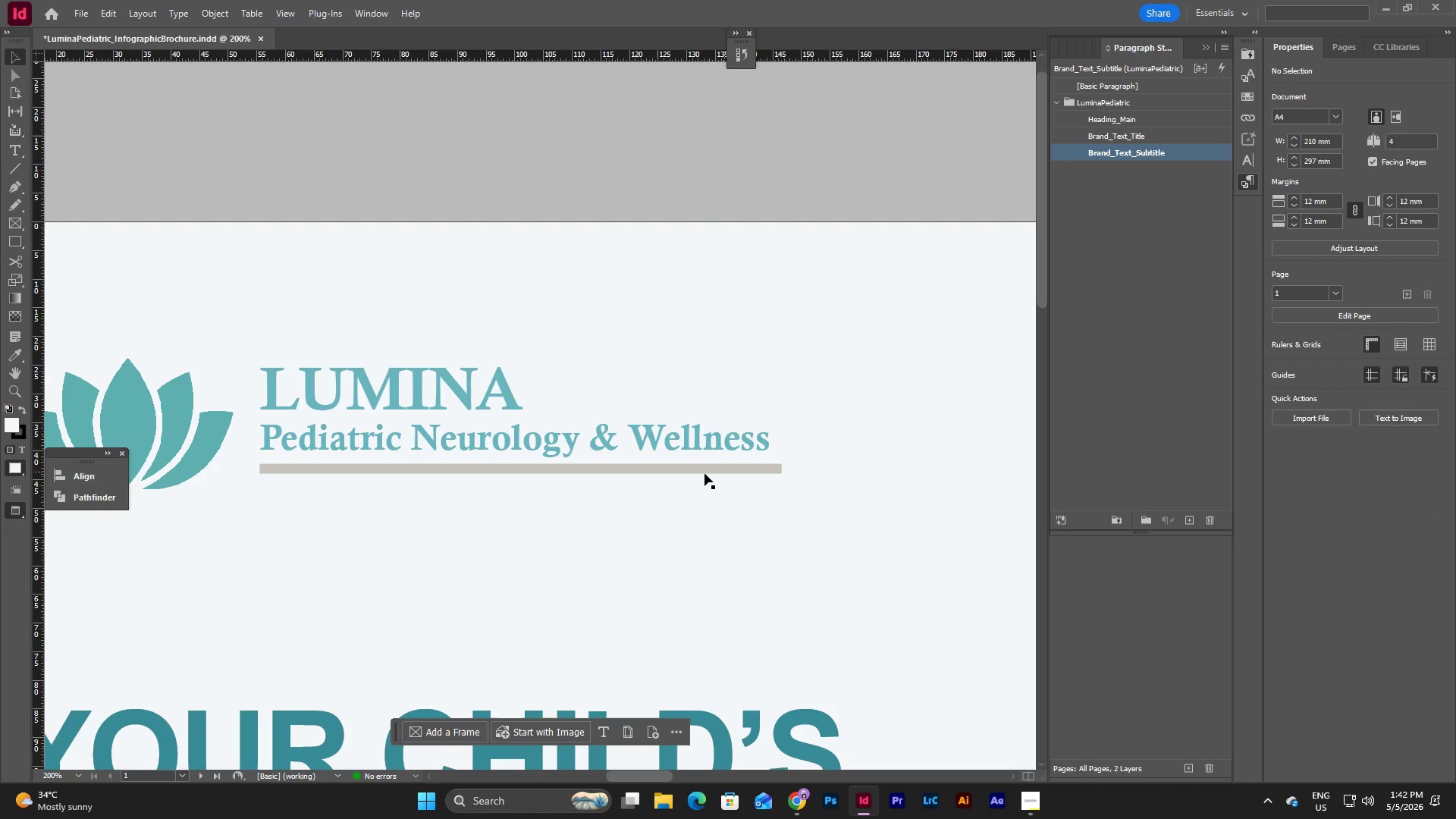 
left_click([704, 473])
 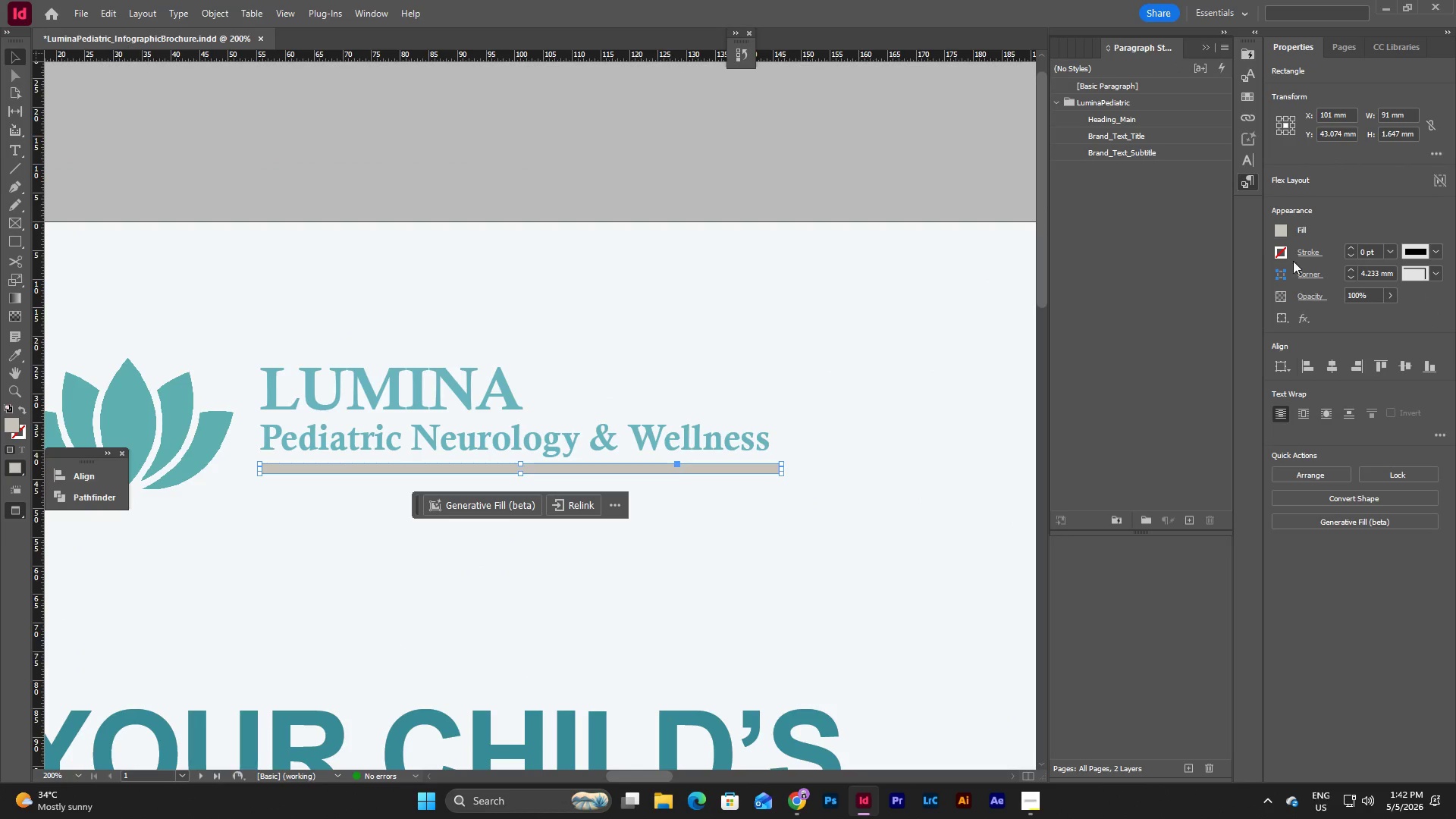 
left_click([1285, 224])
 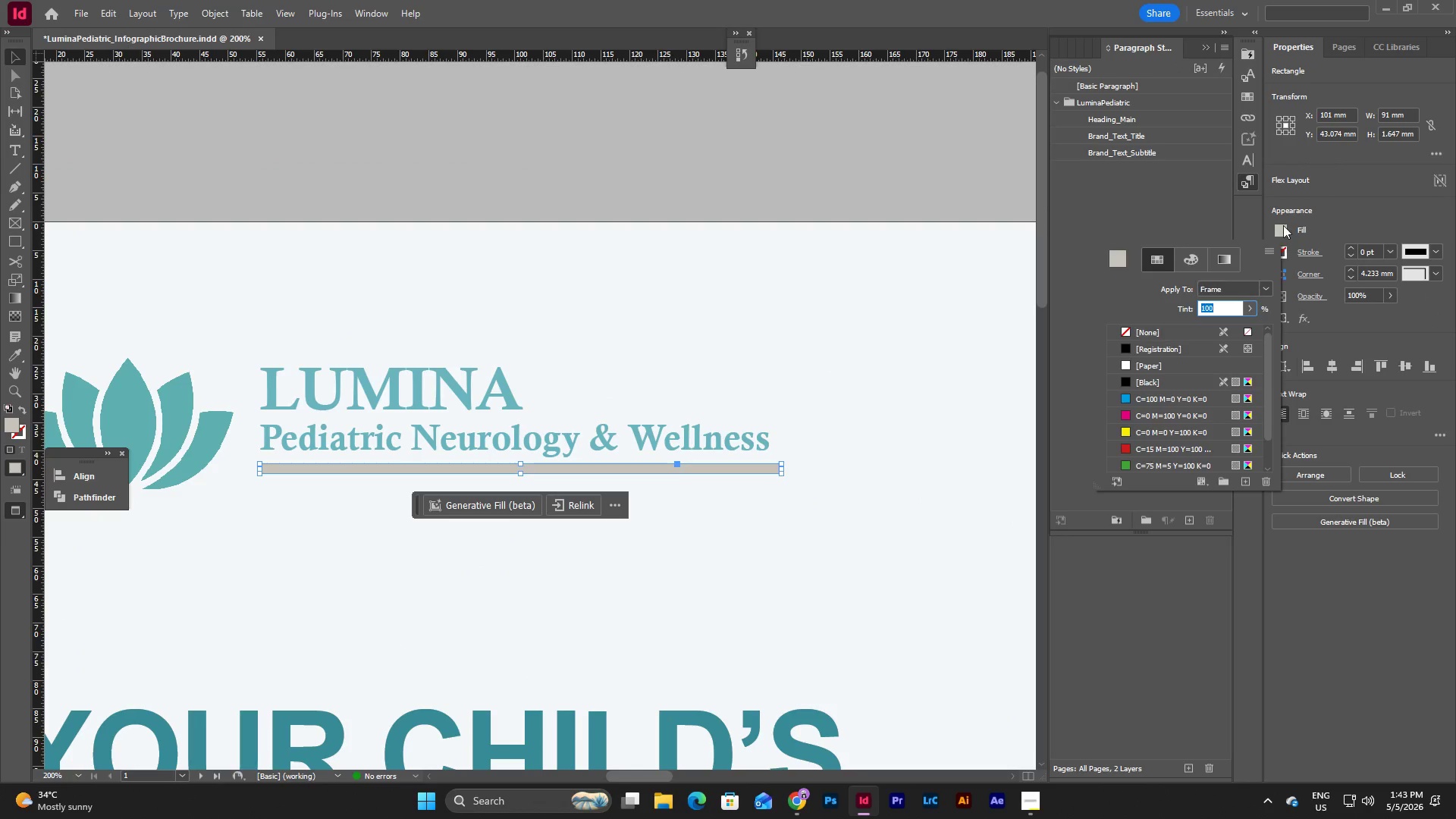 
double_click([1283, 225])
 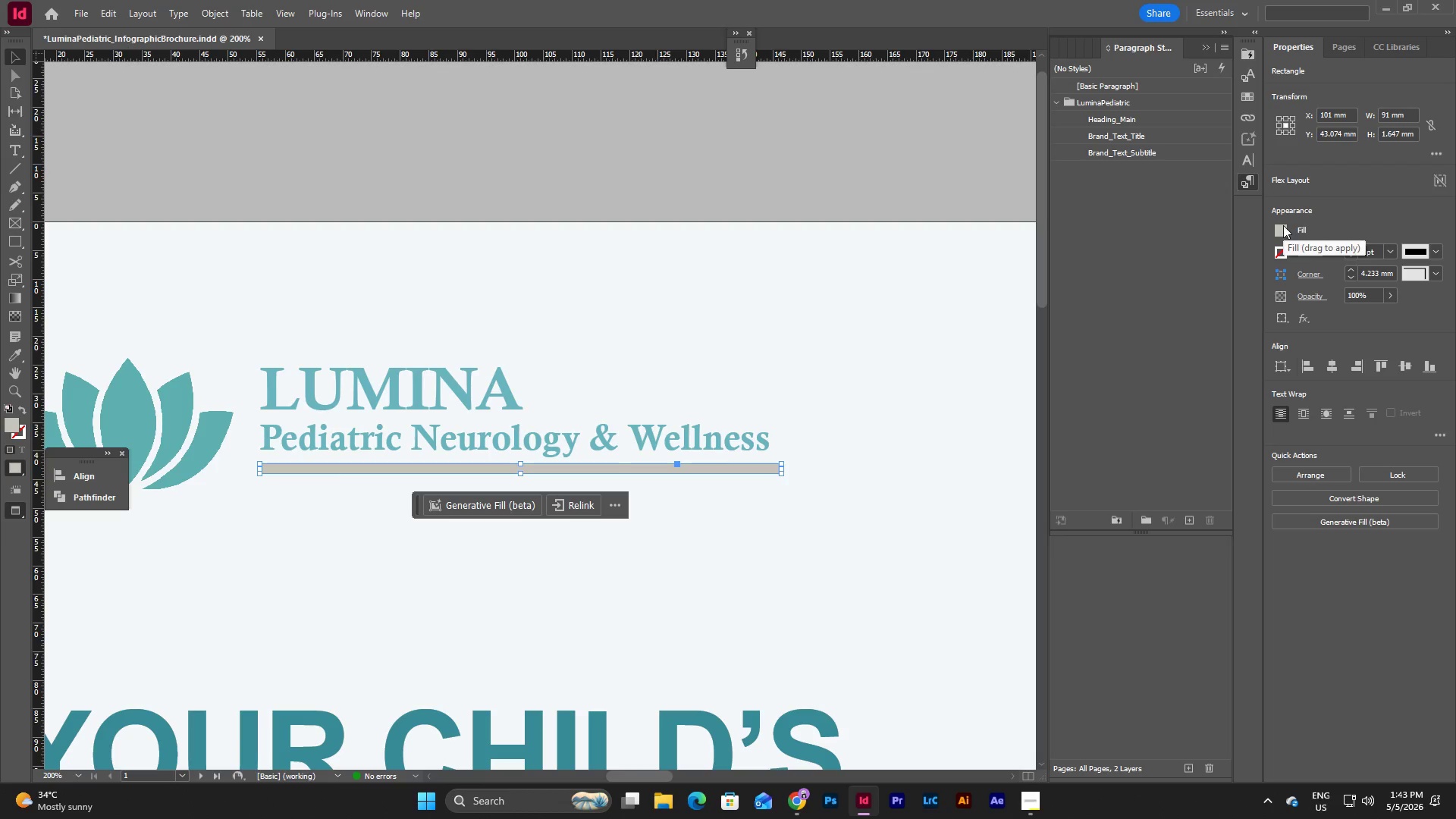 
left_click([1283, 225])
 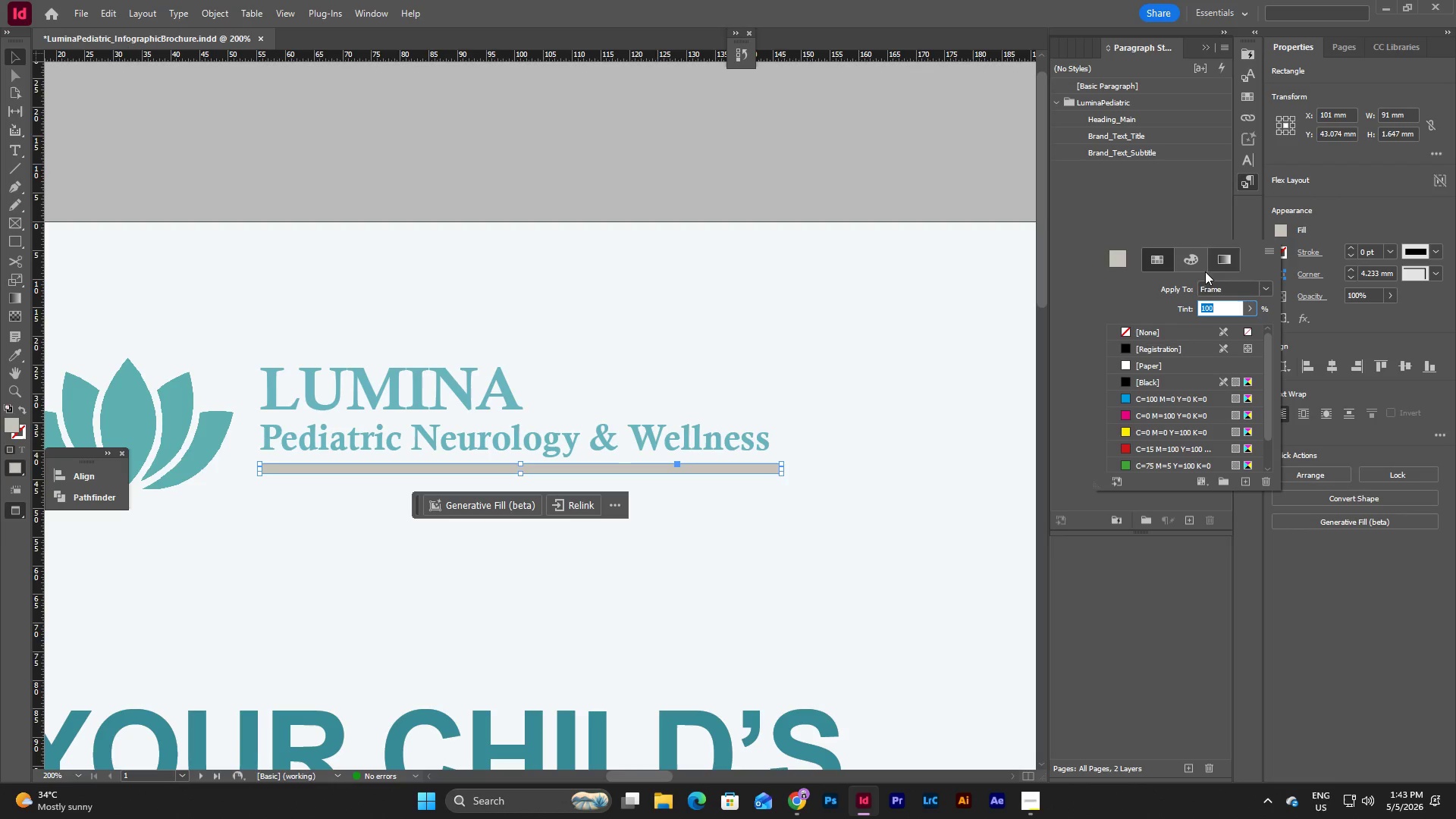 
scroll: coordinate [1172, 409], scroll_direction: down, amount: 6.0
 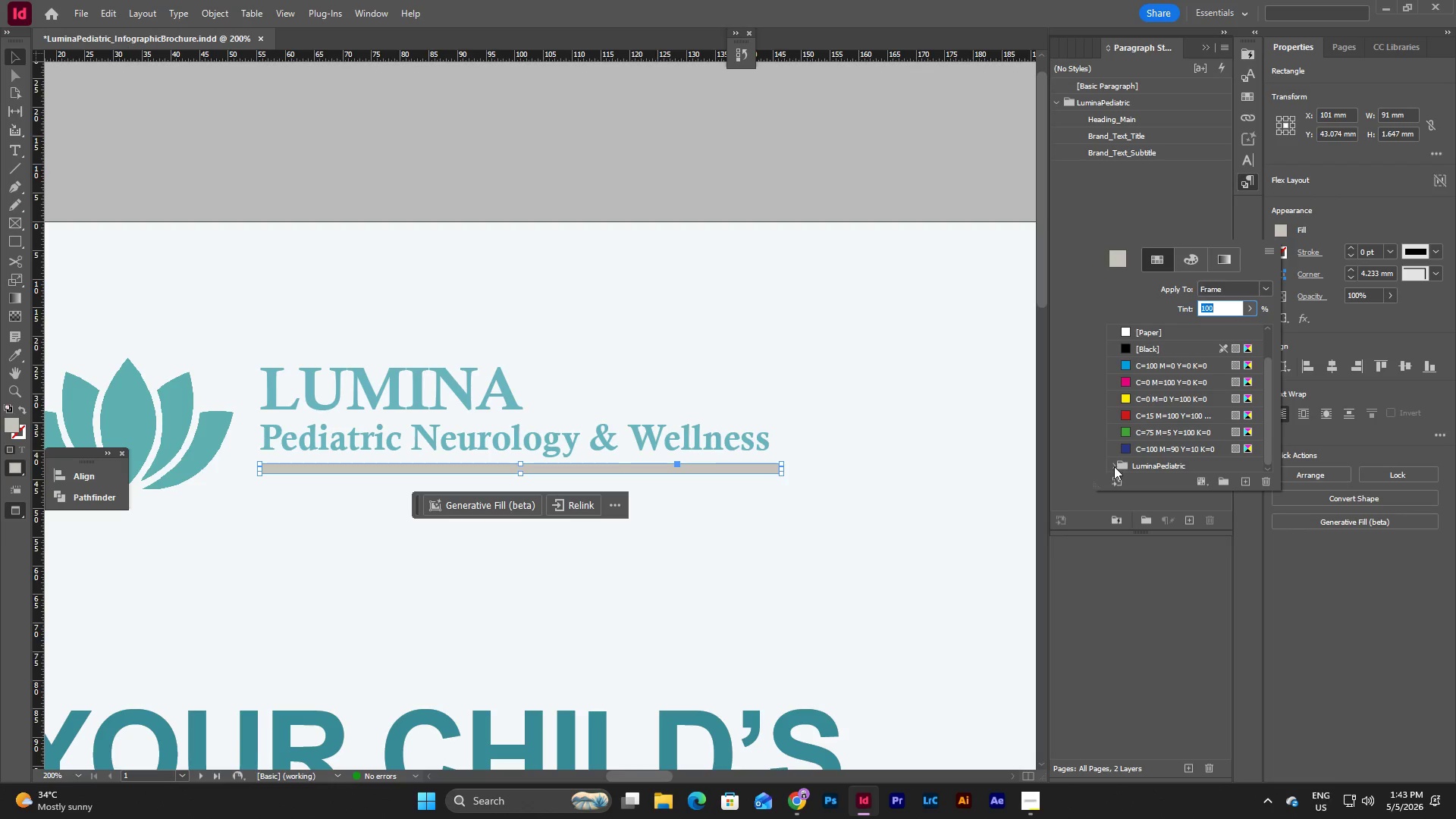 
left_click([1113, 466])
 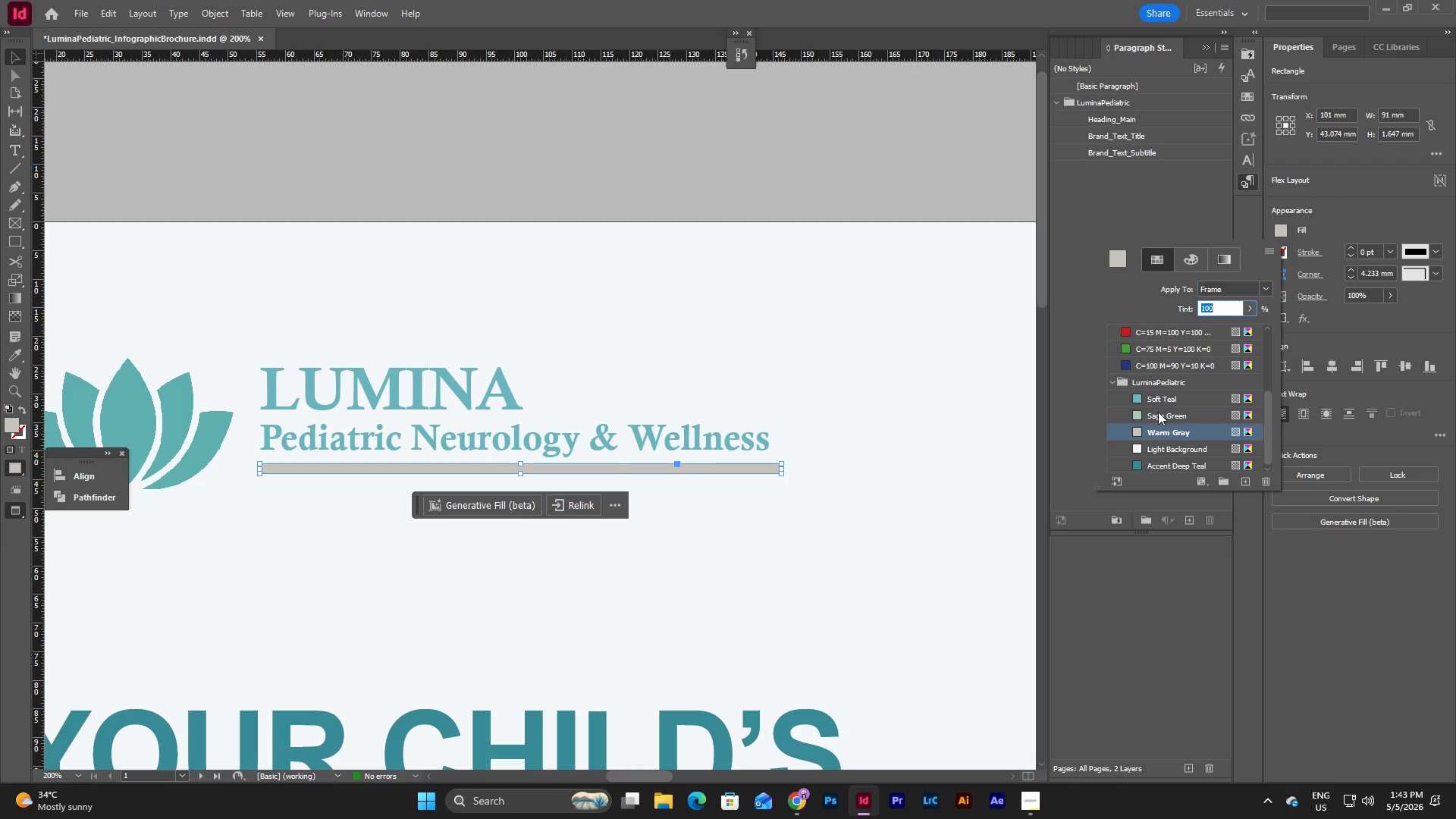 
left_click([1158, 412])
 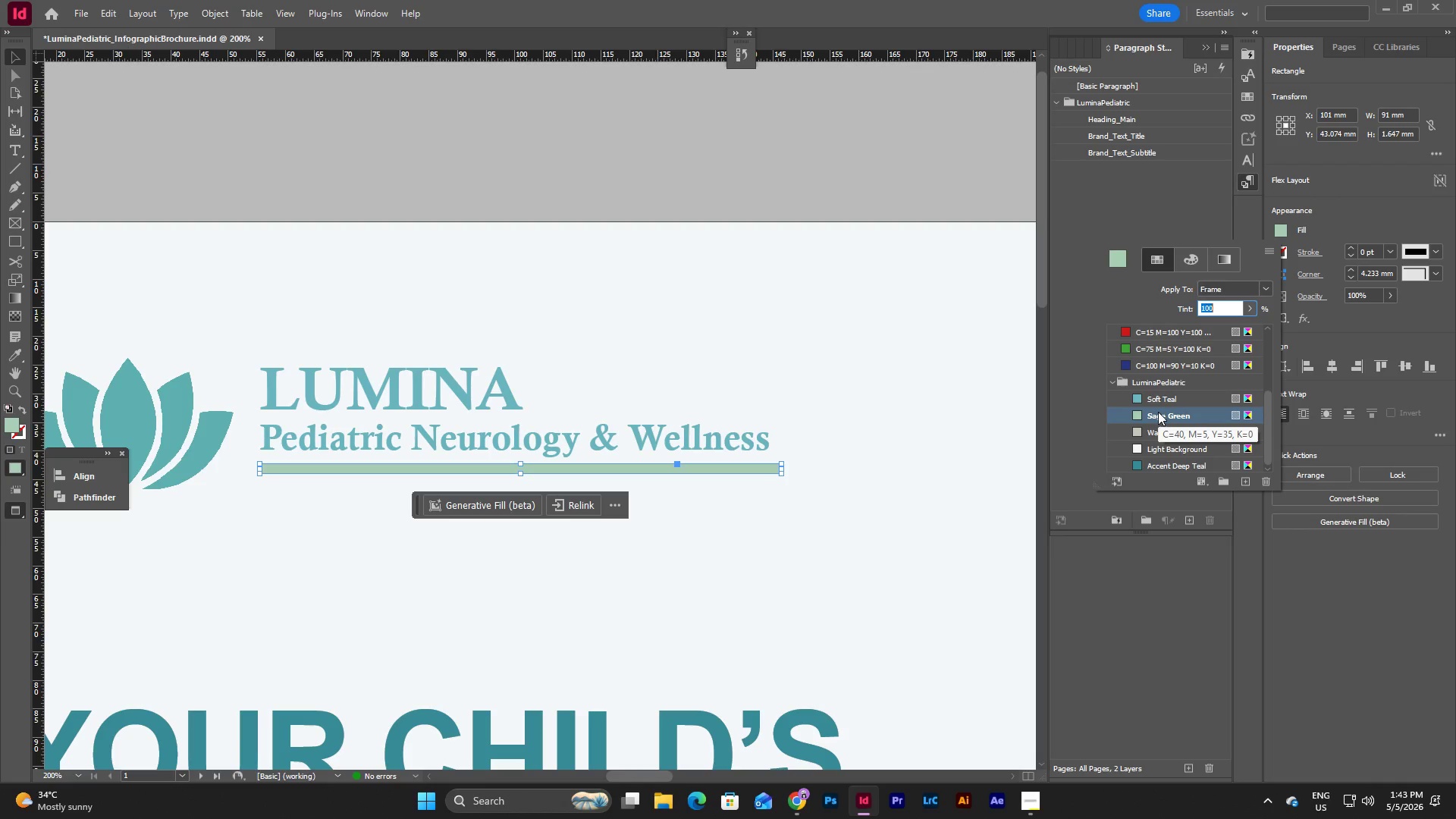 
wait(6.48)
 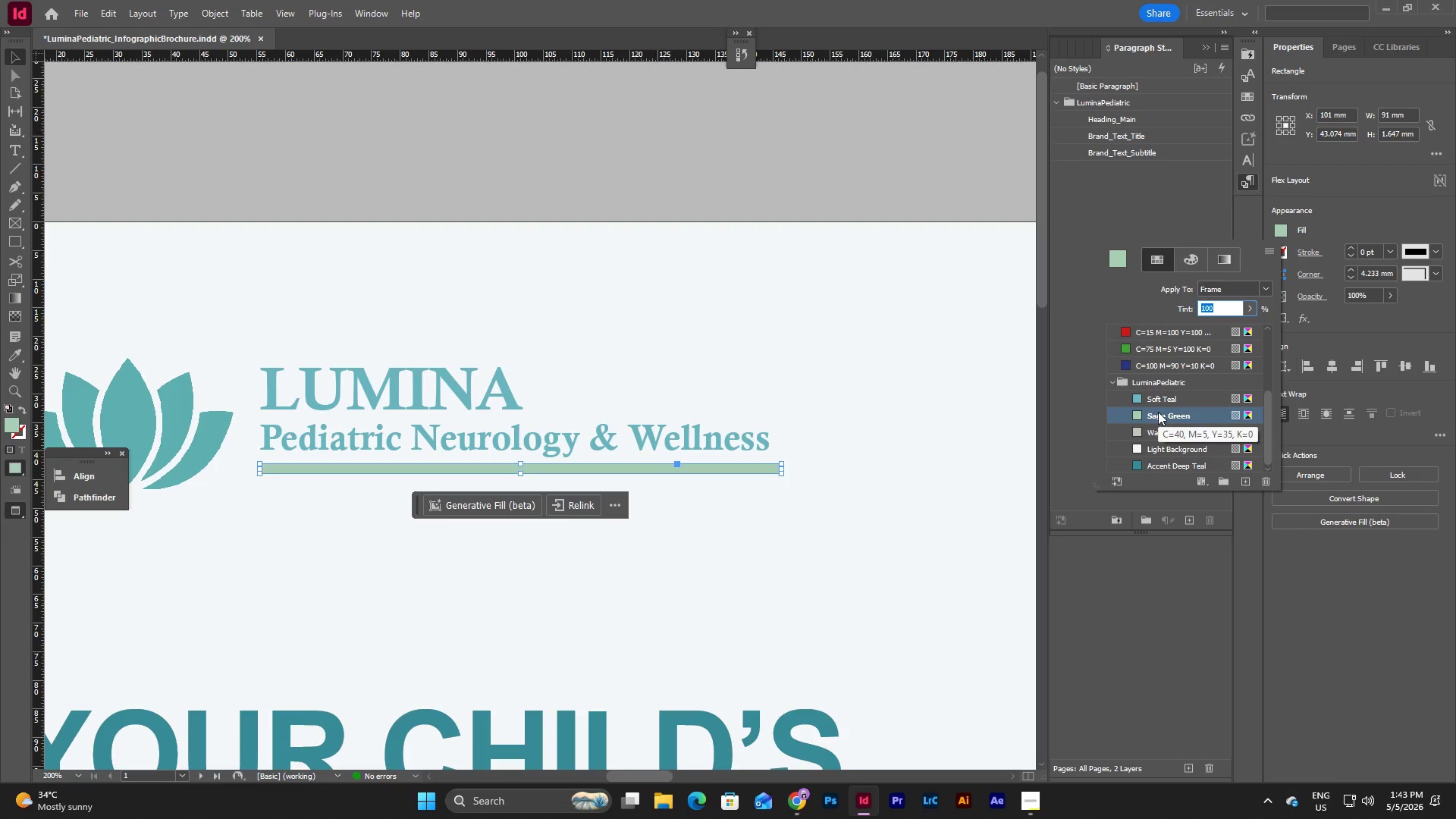 
left_click([1166, 397])
 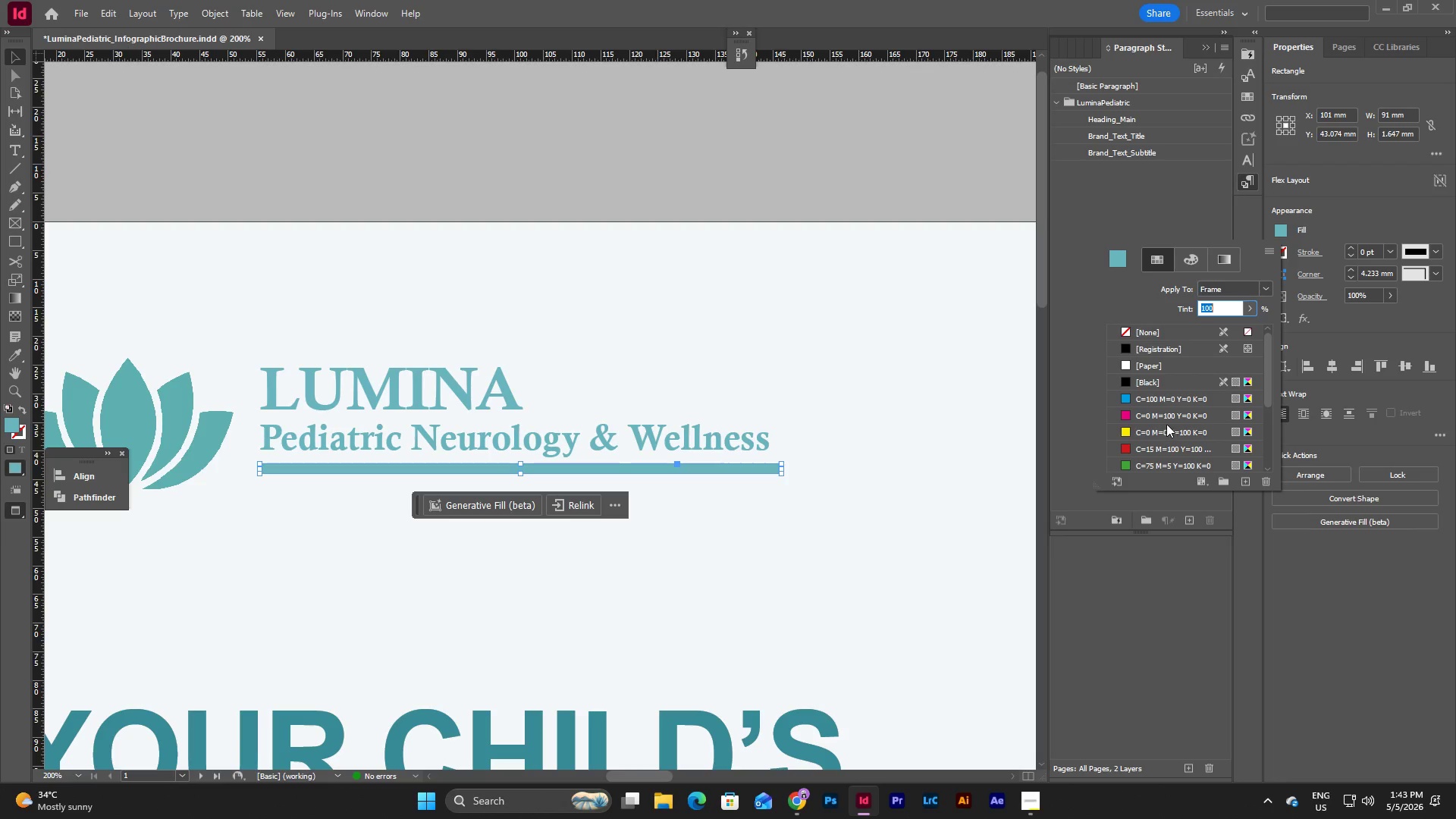 
scroll: coordinate [1192, 419], scroll_direction: down, amount: 10.0
 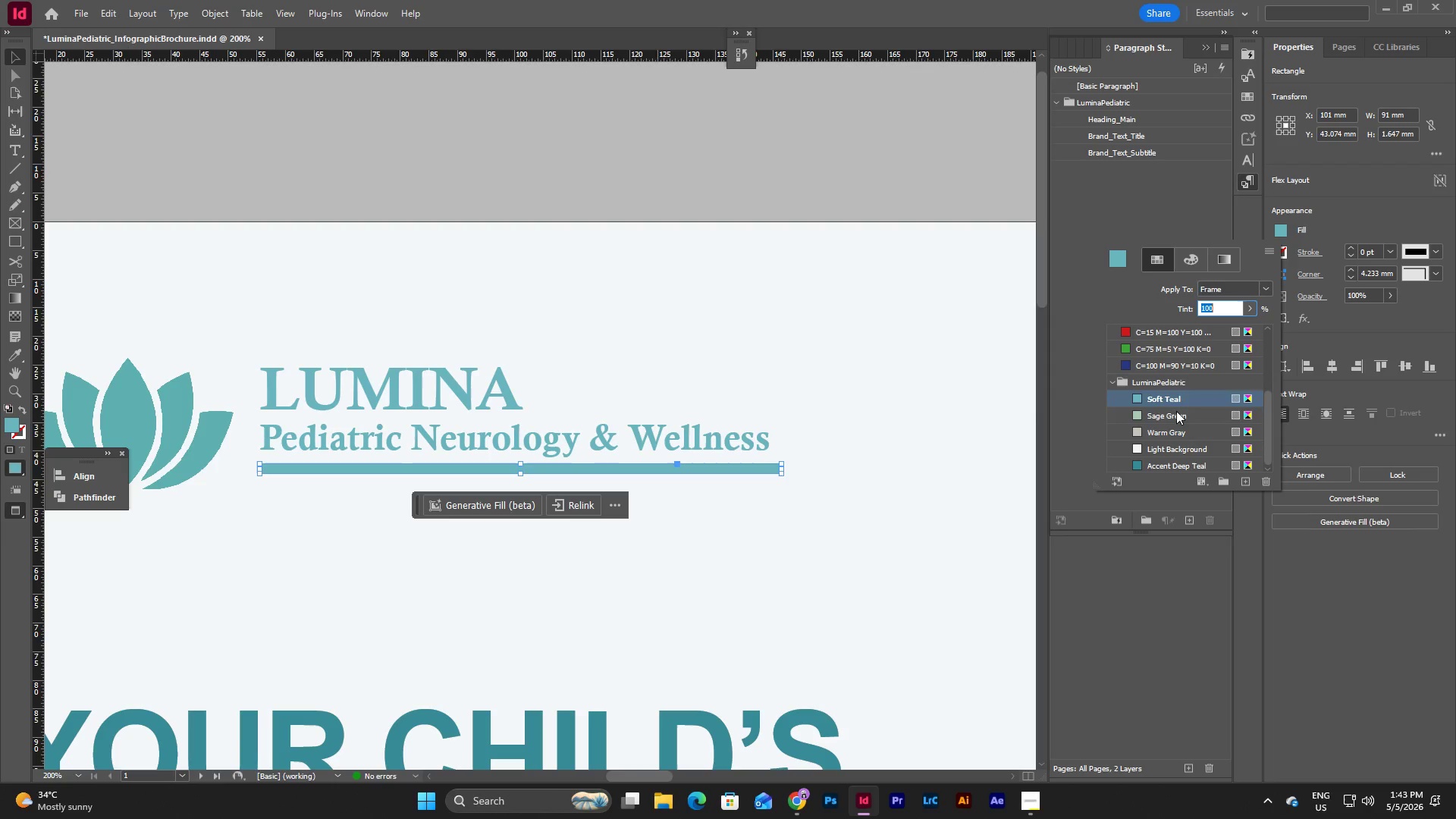 
left_click([1176, 411])
 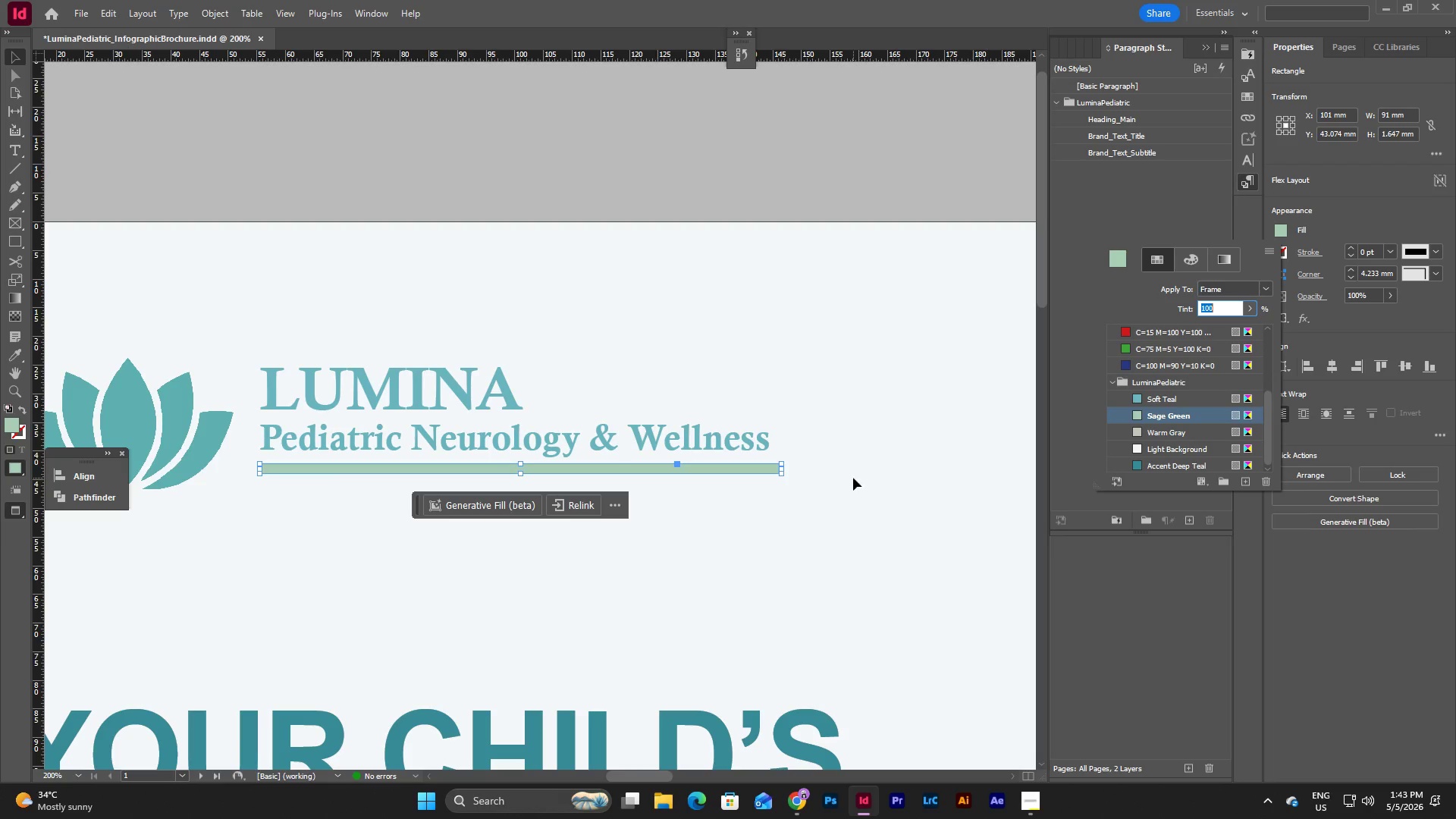 
left_click([853, 478])
 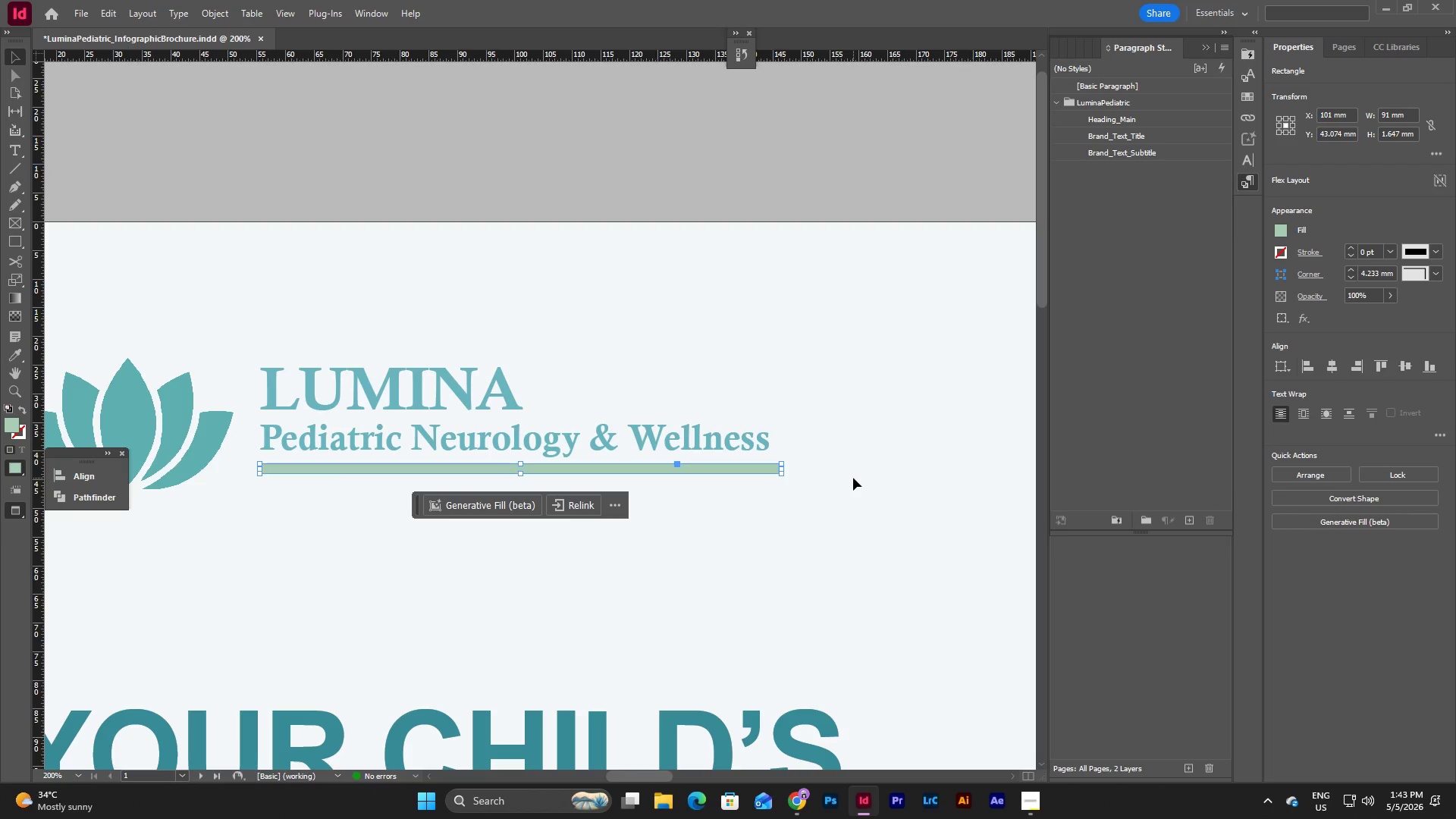 
left_click([853, 478])
 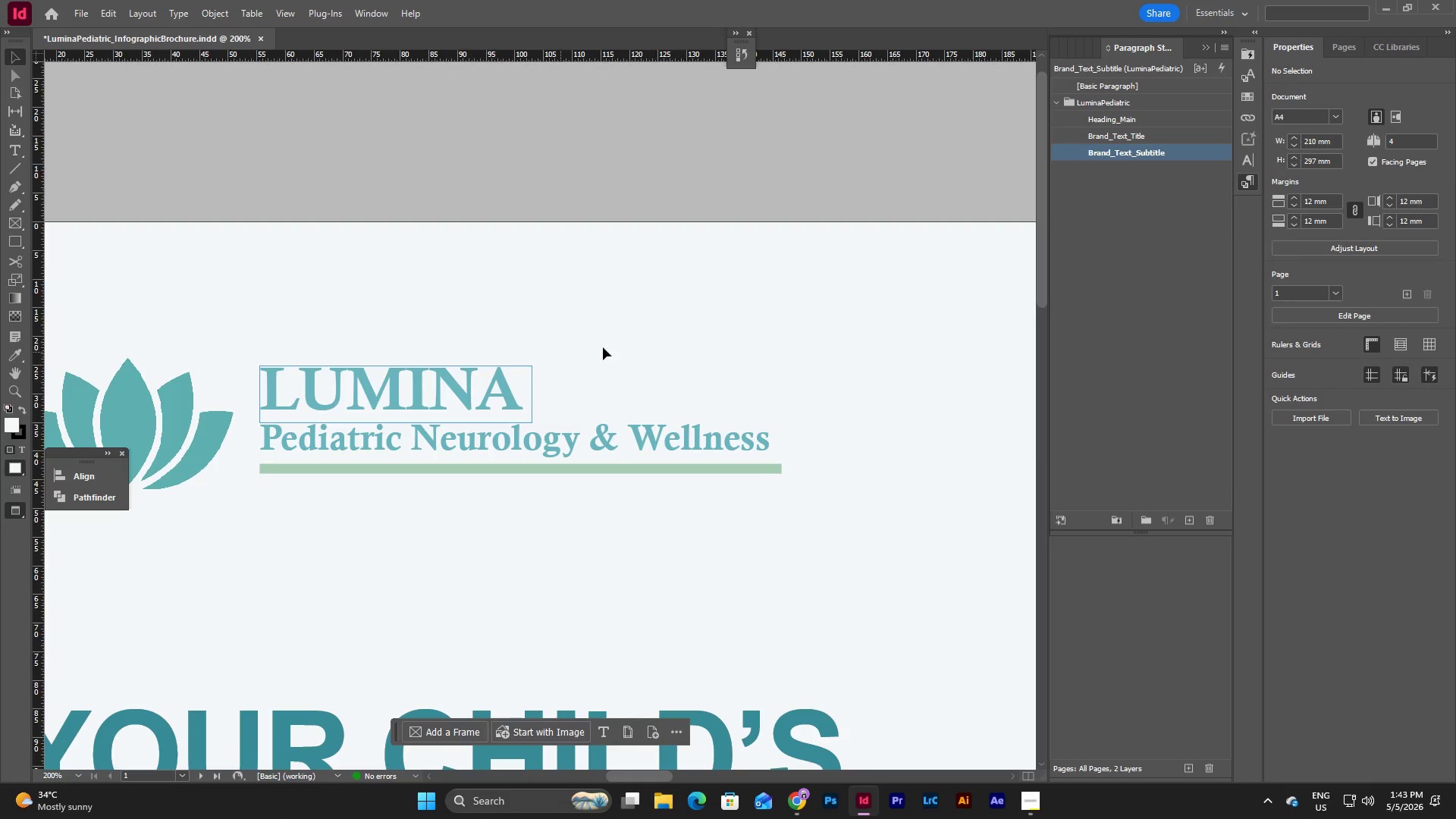 
scroll: coordinate [787, 333], scroll_direction: down, amount: 2.0
 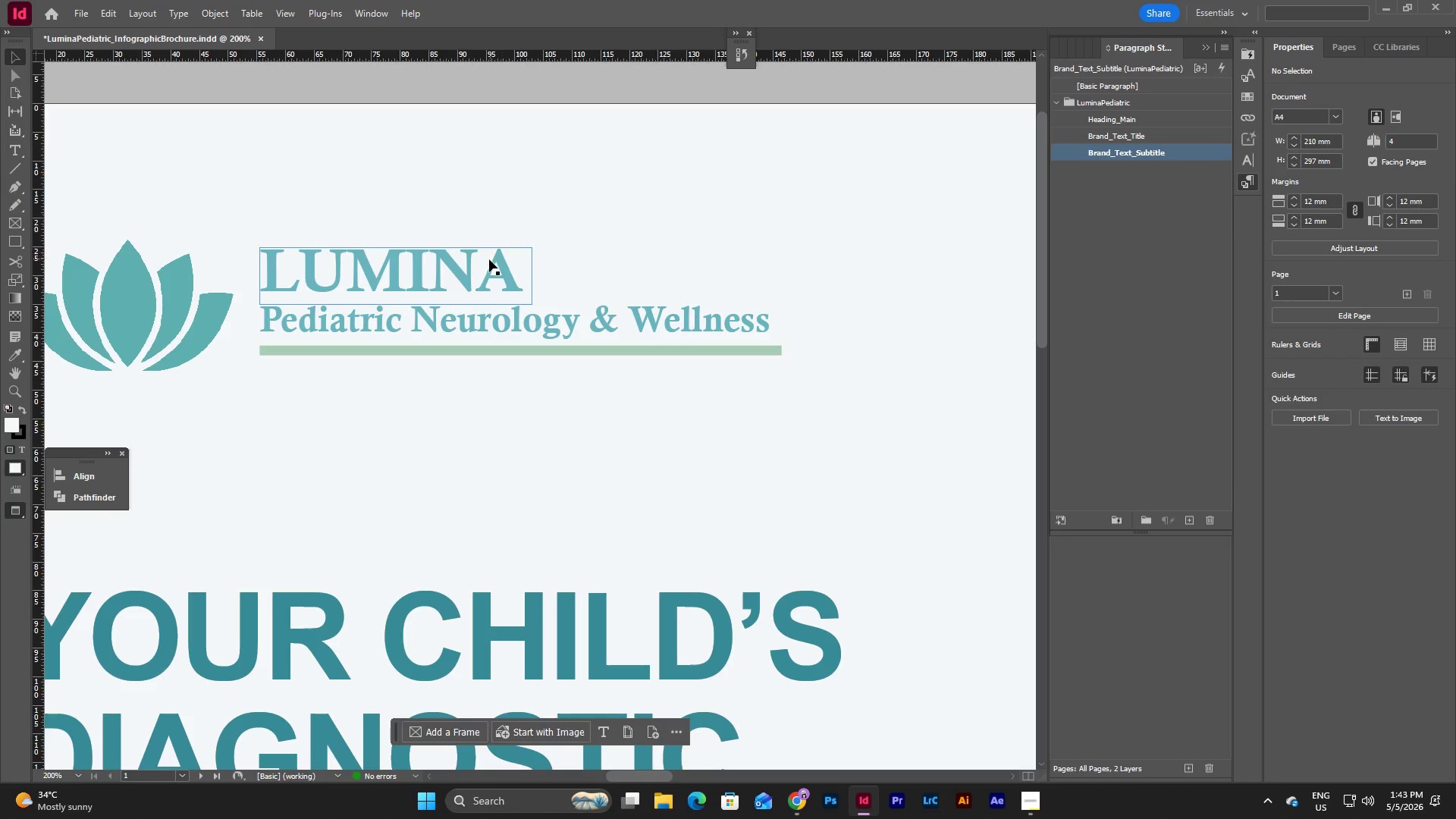 
left_click([489, 259])
 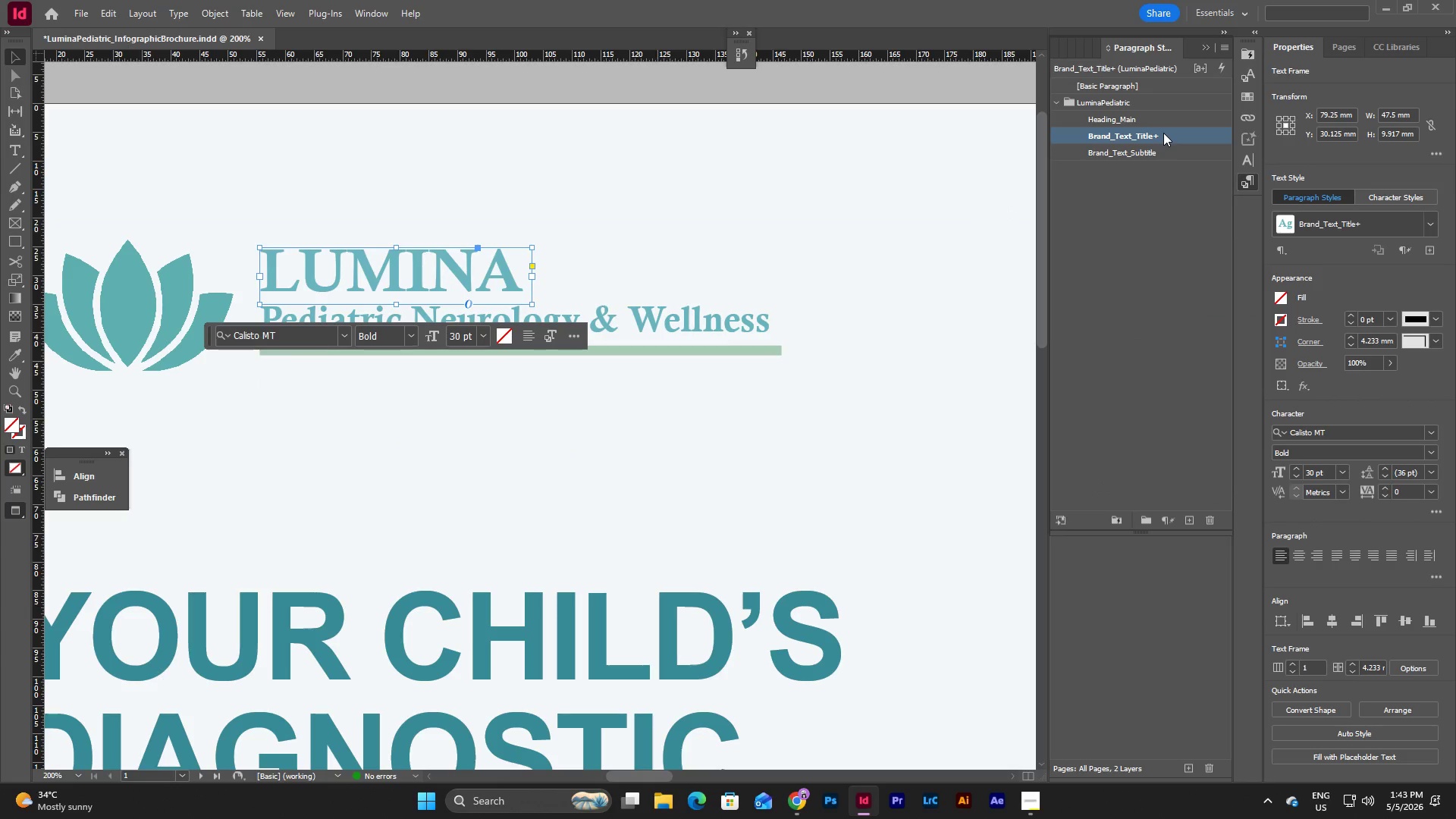 
double_click([1163, 133])
 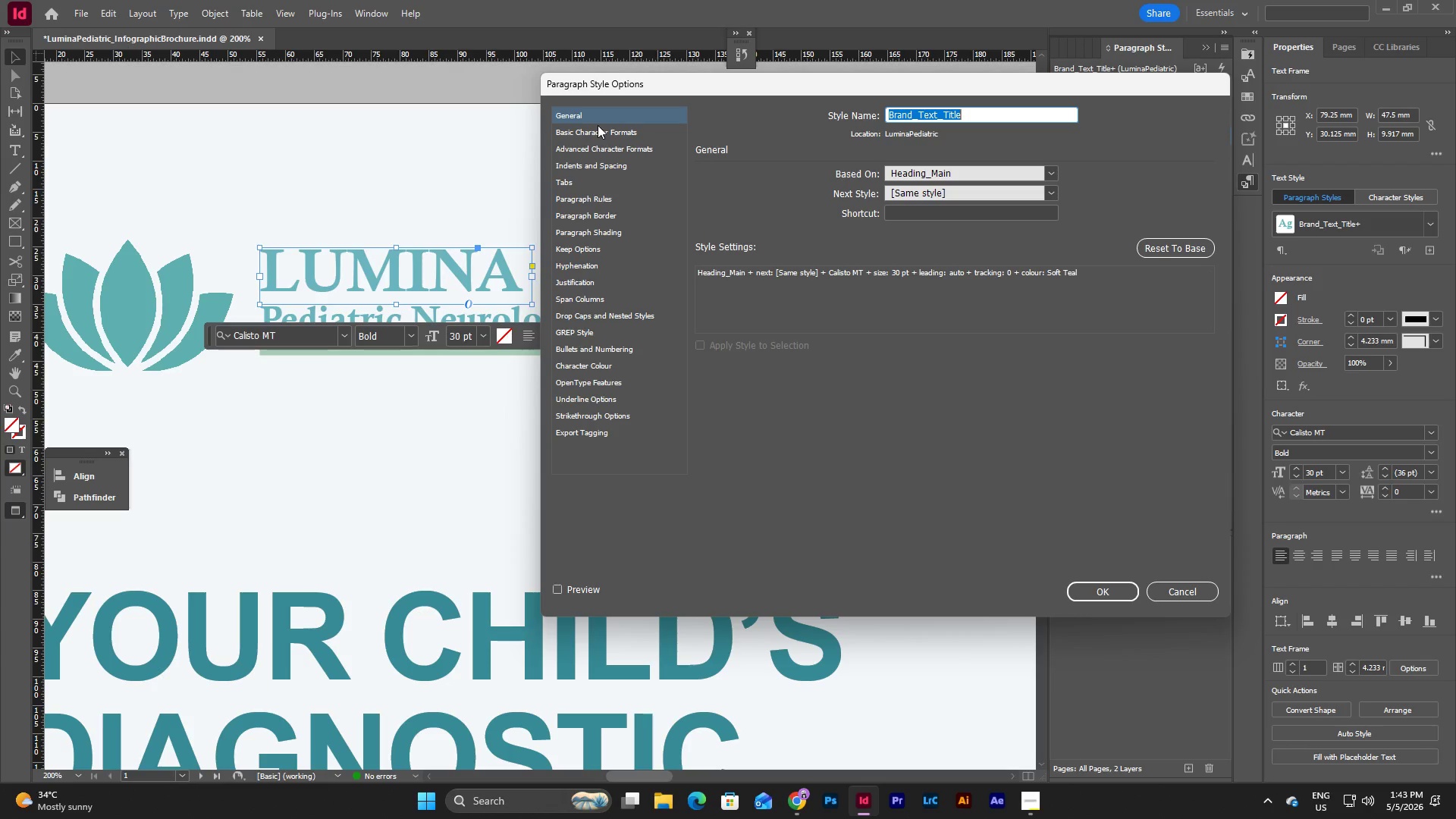 
left_click([602, 132])
 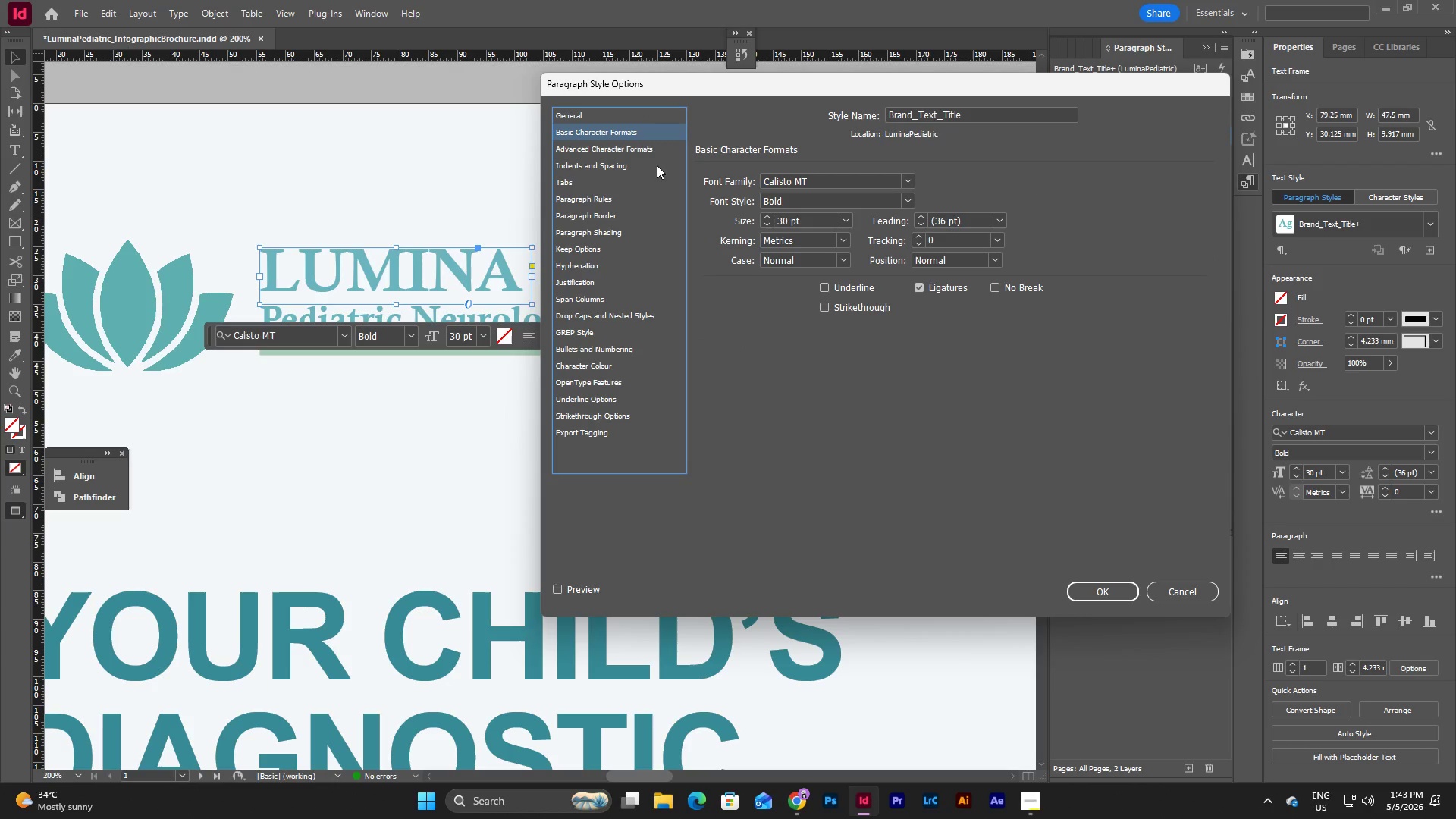 
left_click([1112, 592])
 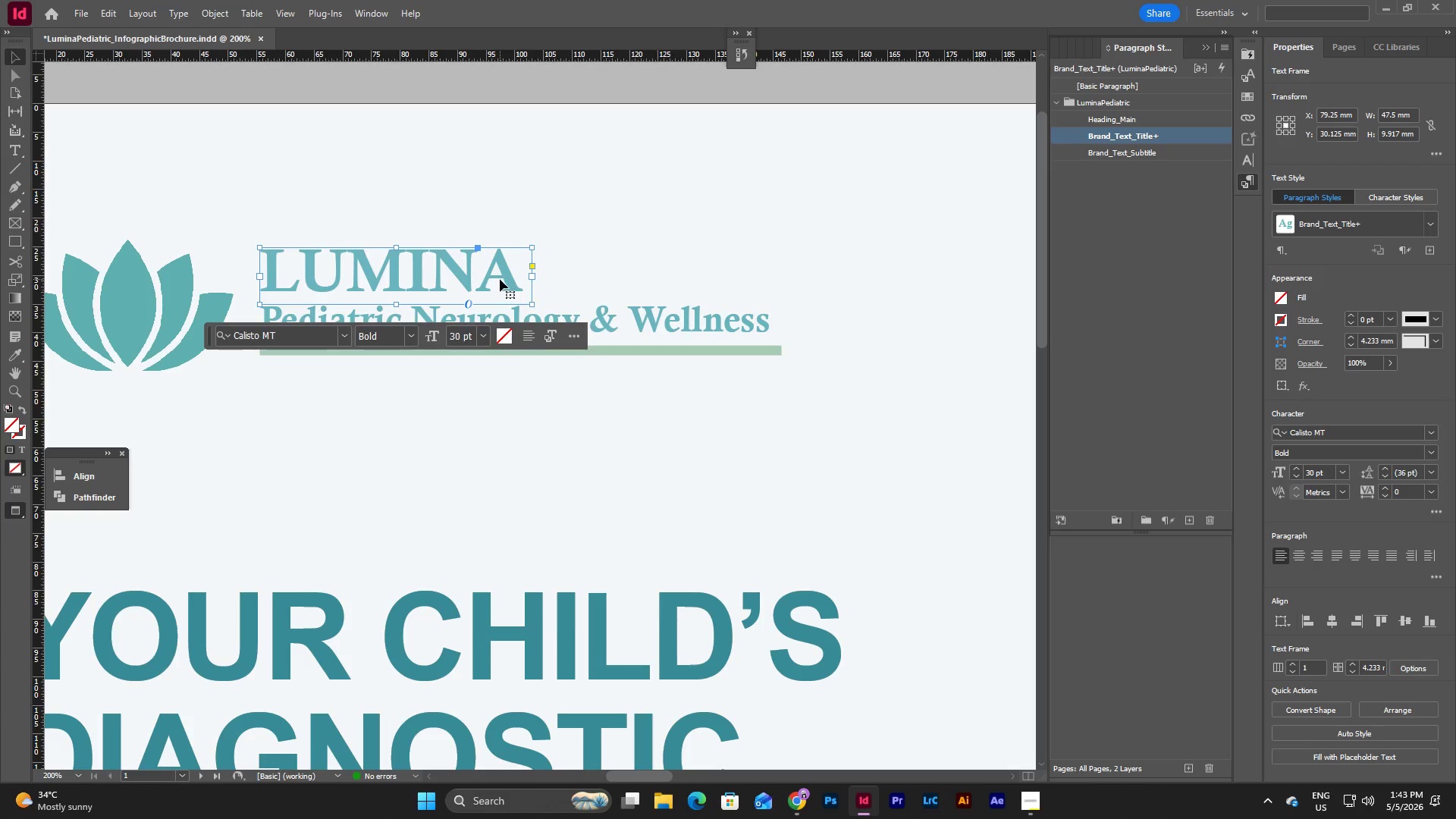 
double_click([500, 279])
 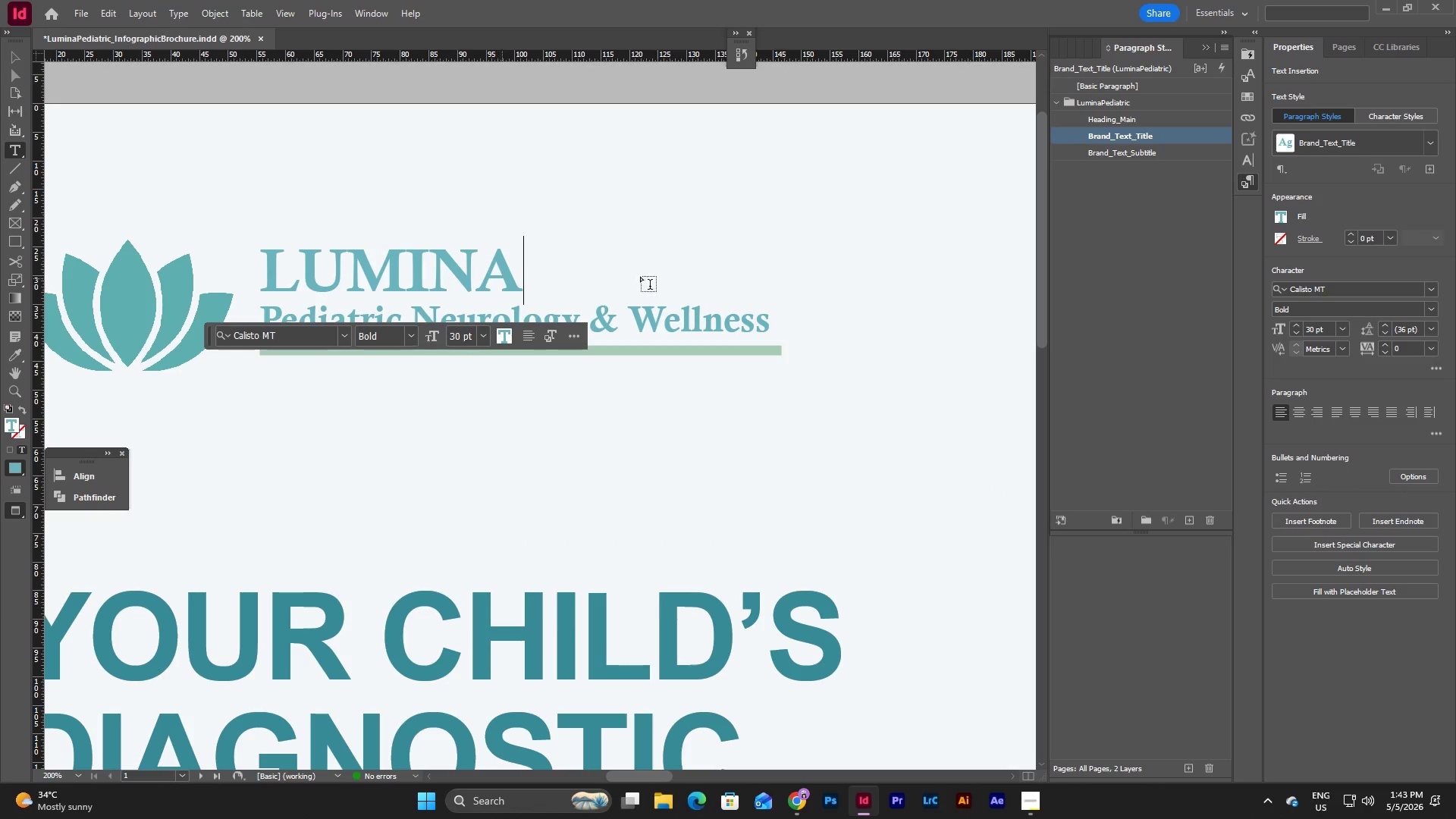 
left_click([711, 279])
 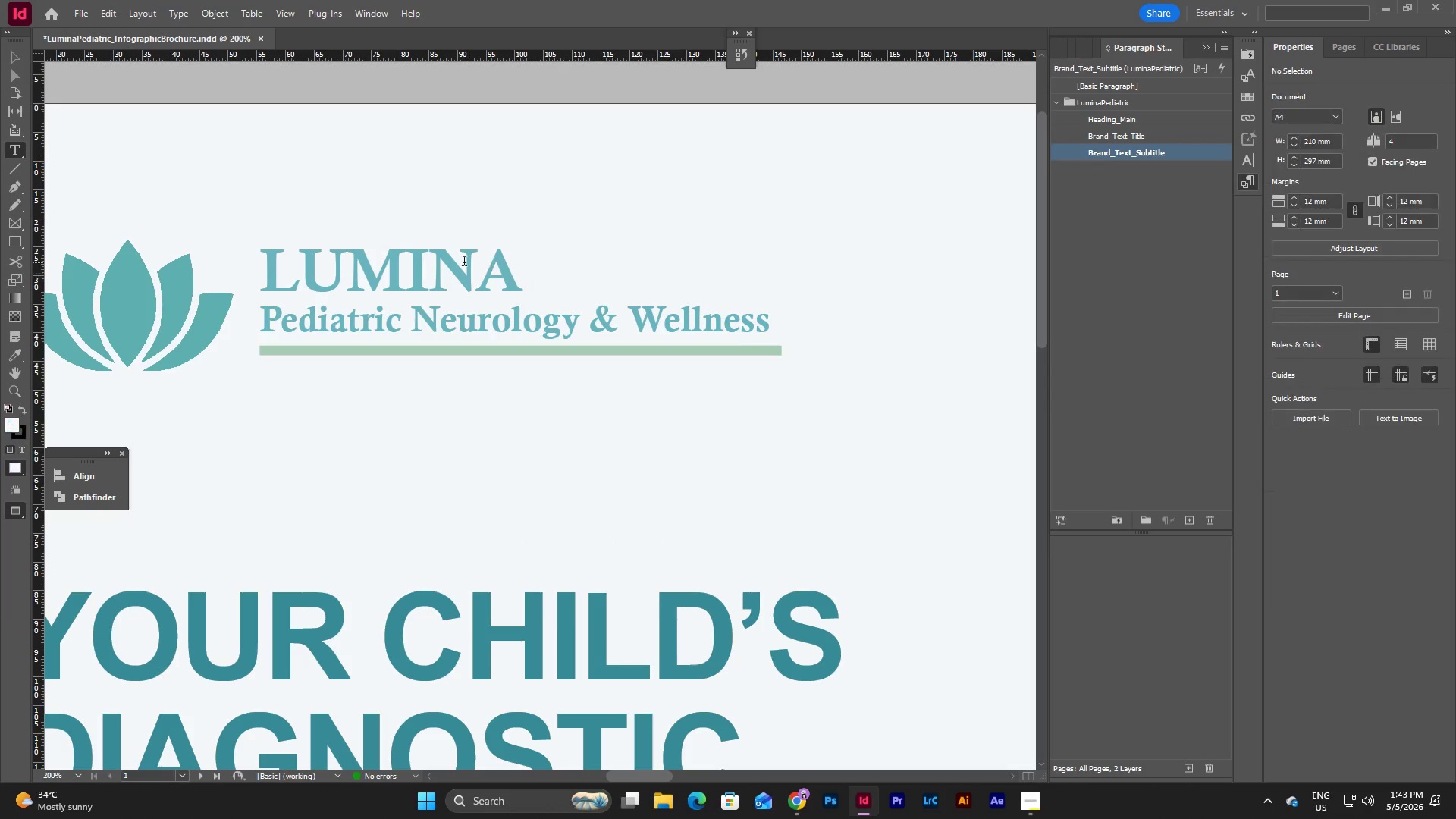 
left_click([463, 262])
 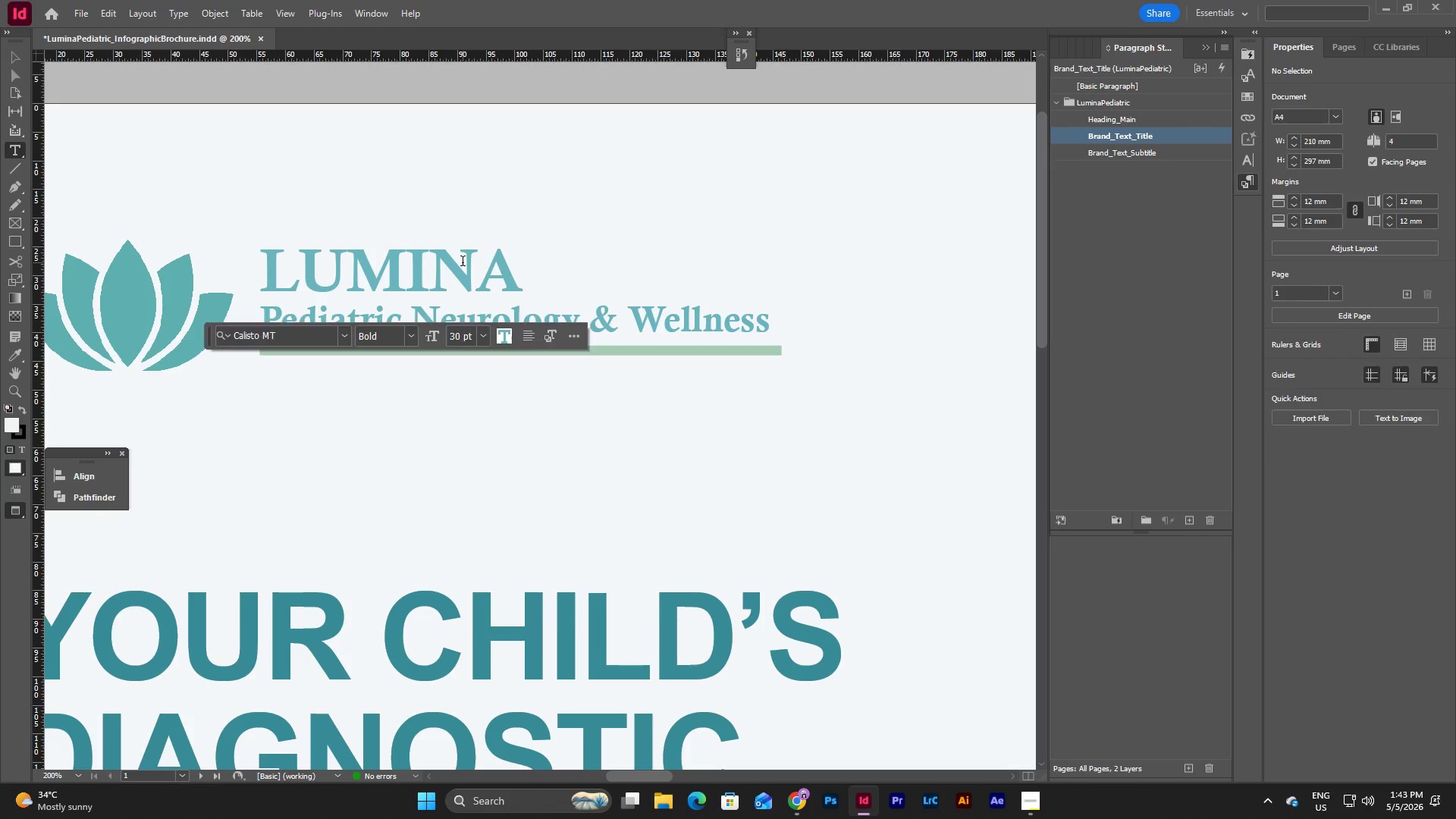 
left_click([524, 271])
 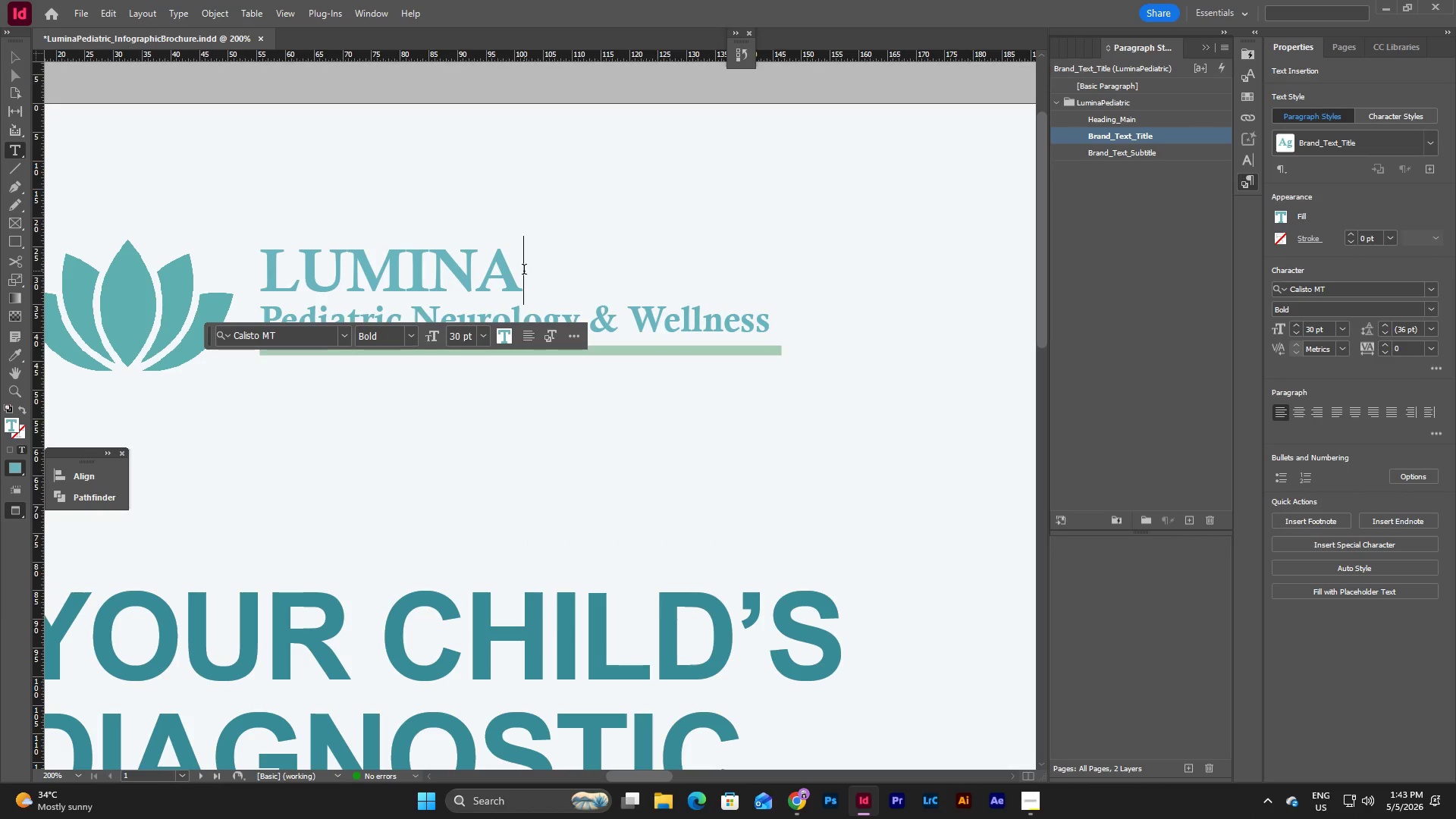 
key(Escape)
 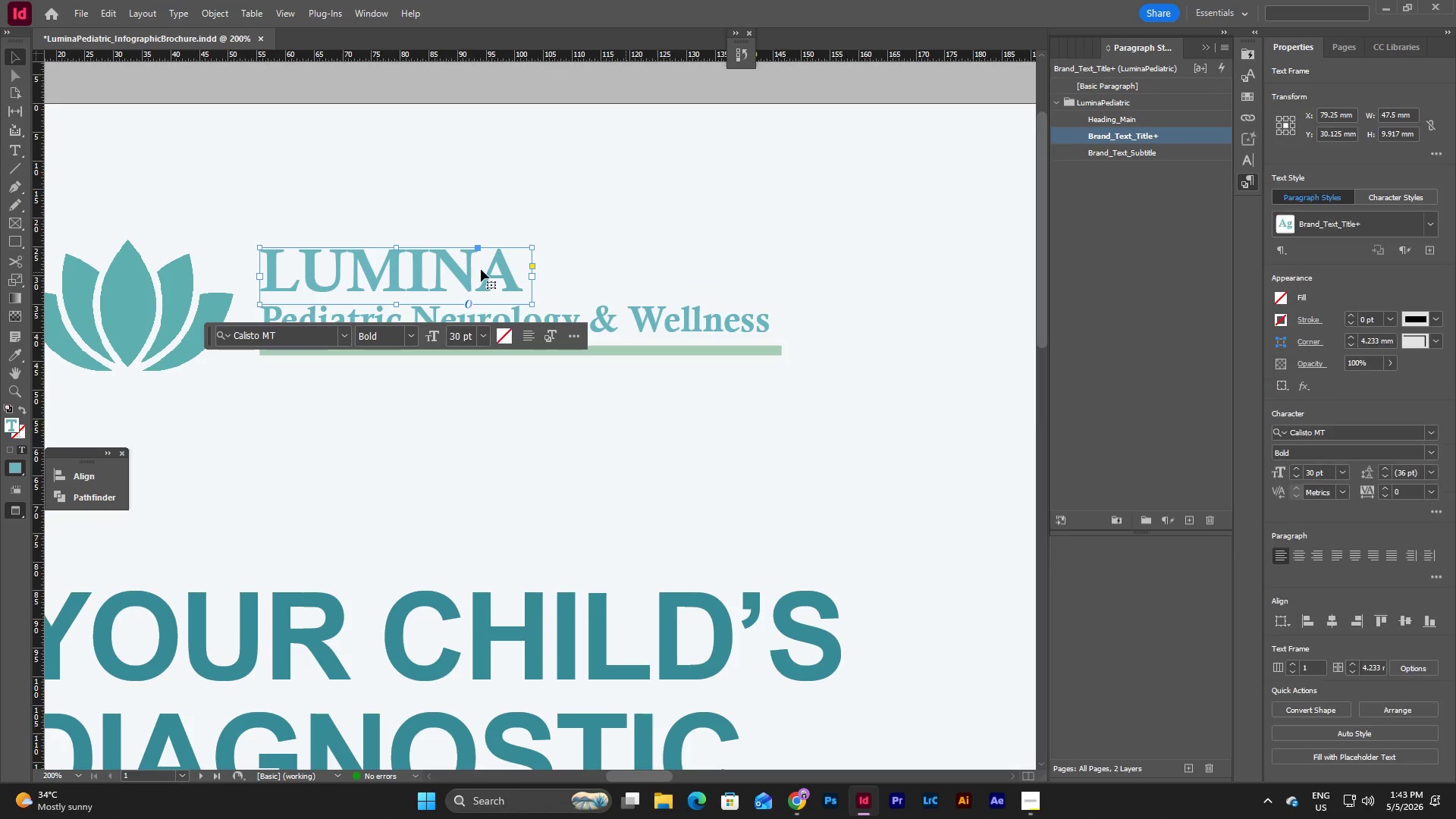 
left_click([480, 269])
 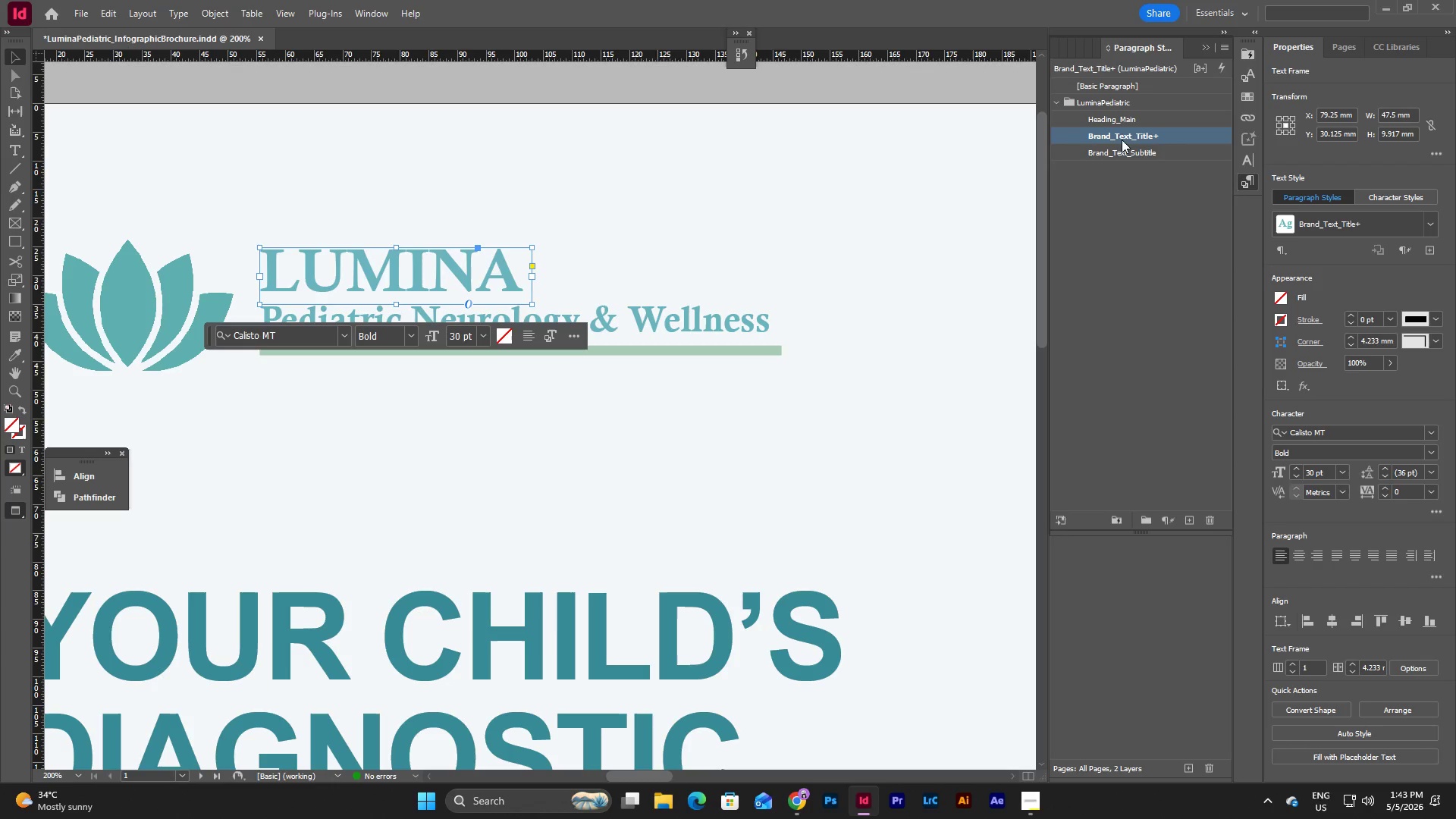 
double_click([1122, 140])
 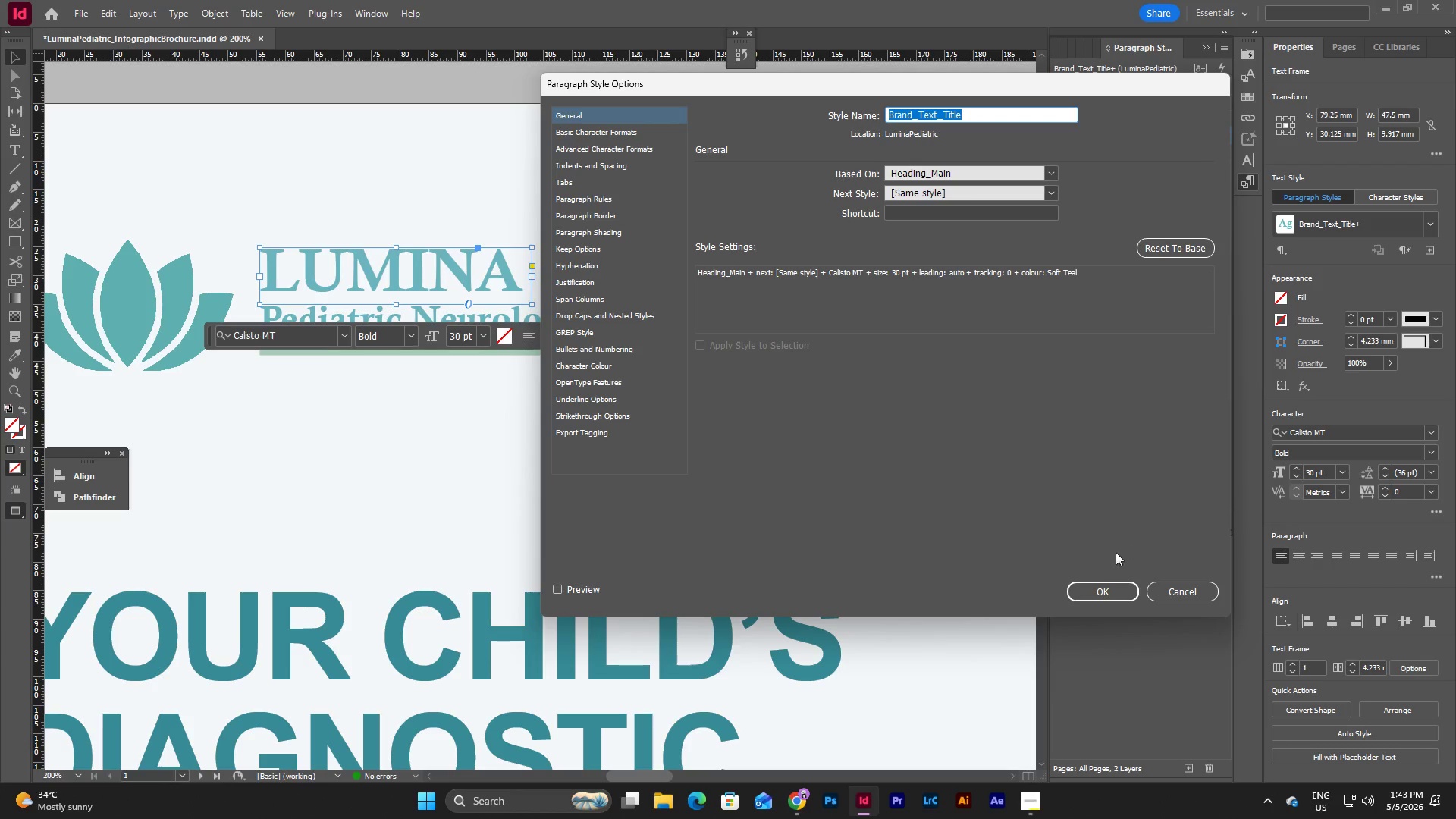 
left_click([1090, 588])
 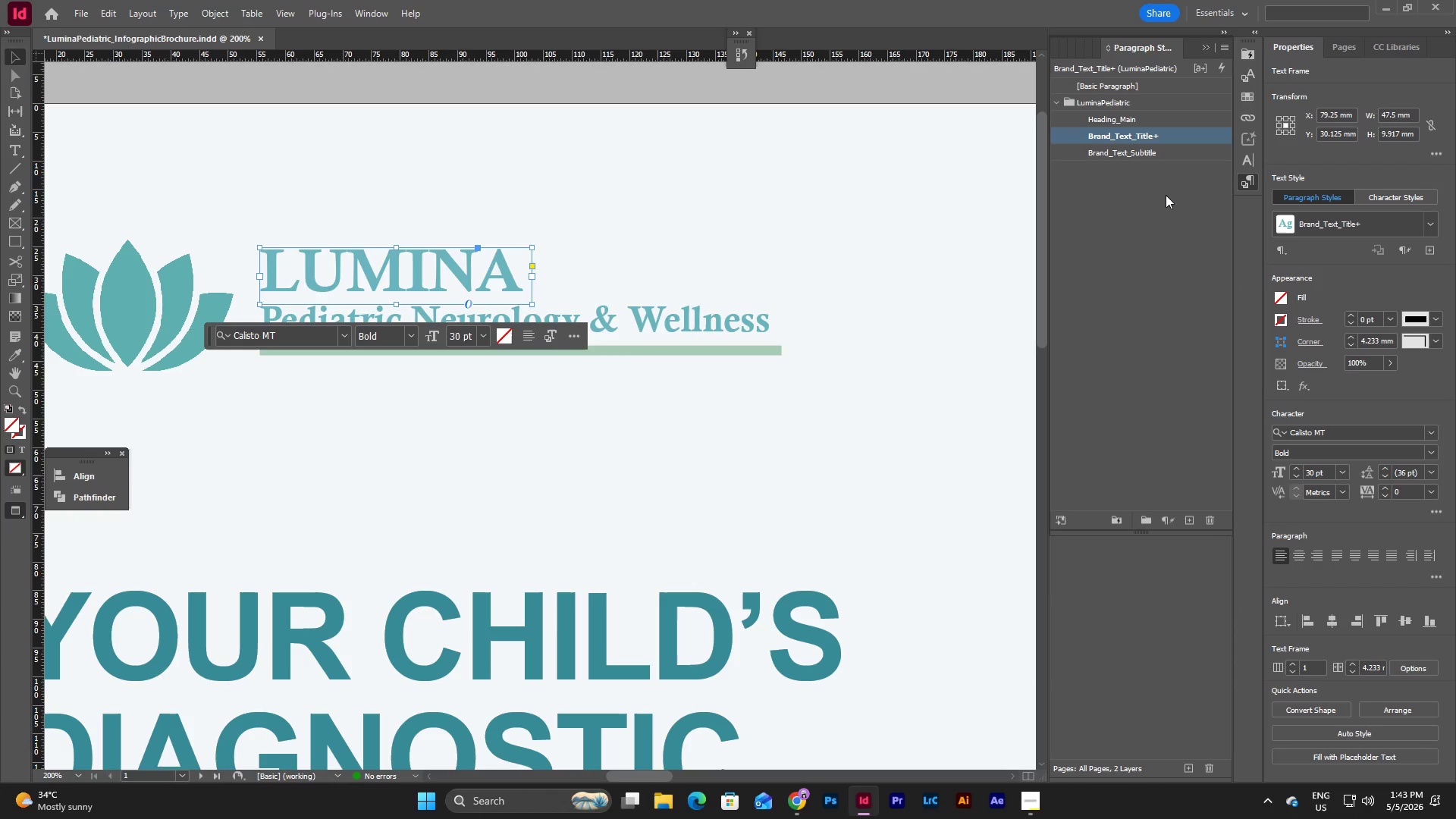 
left_click([1165, 155])
 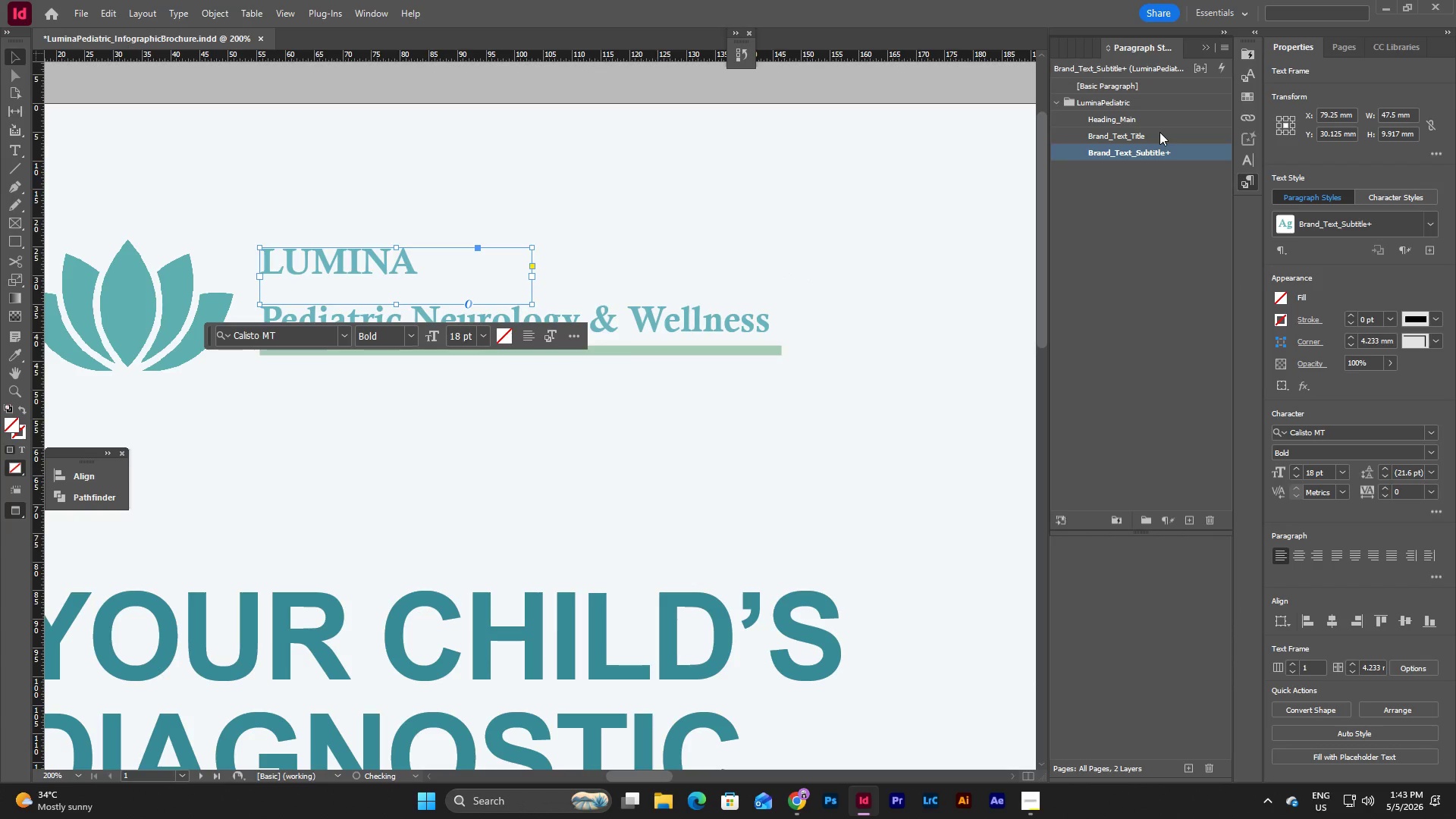 
left_click([1159, 132])
 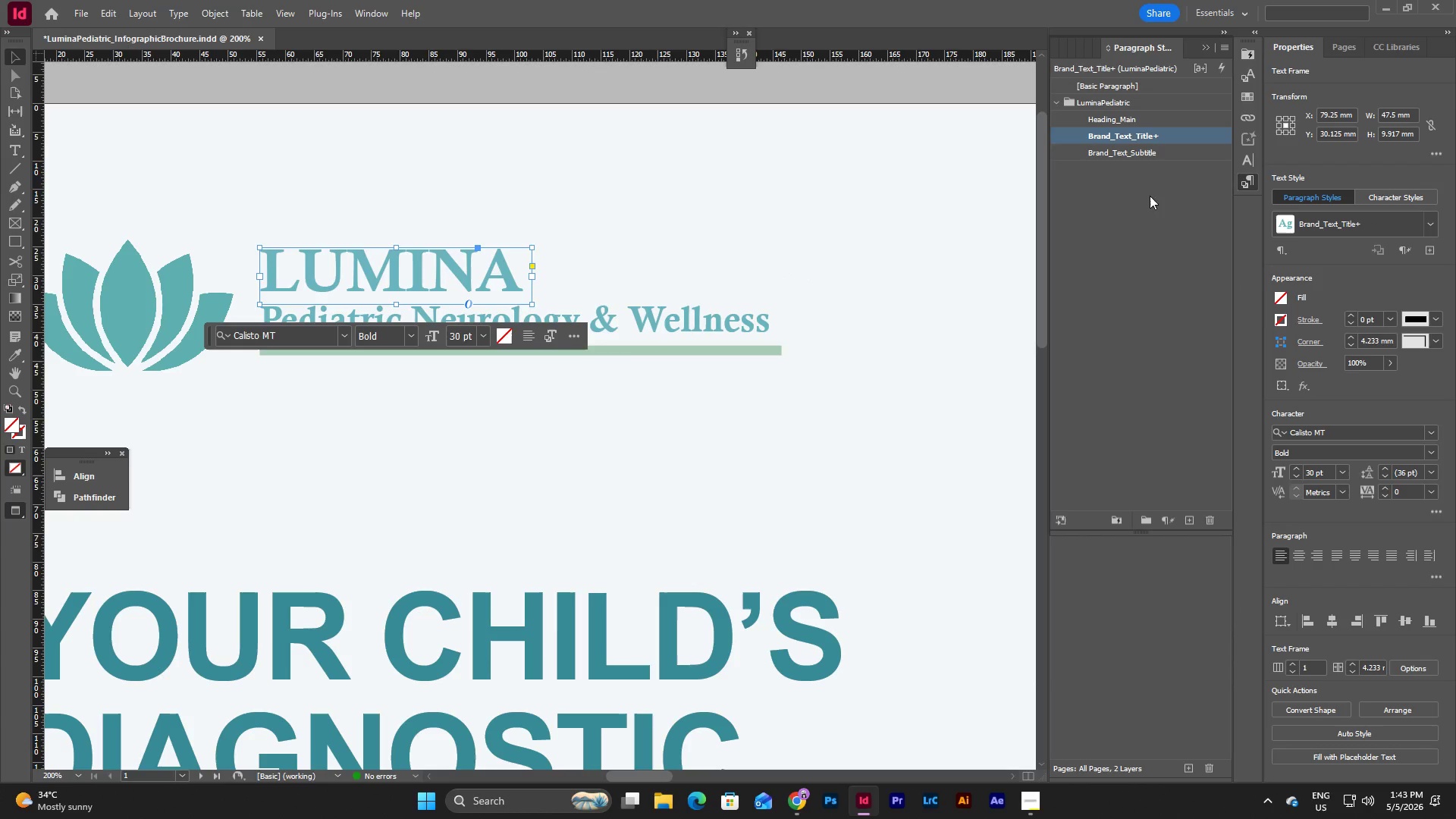 
left_click([1148, 205])
 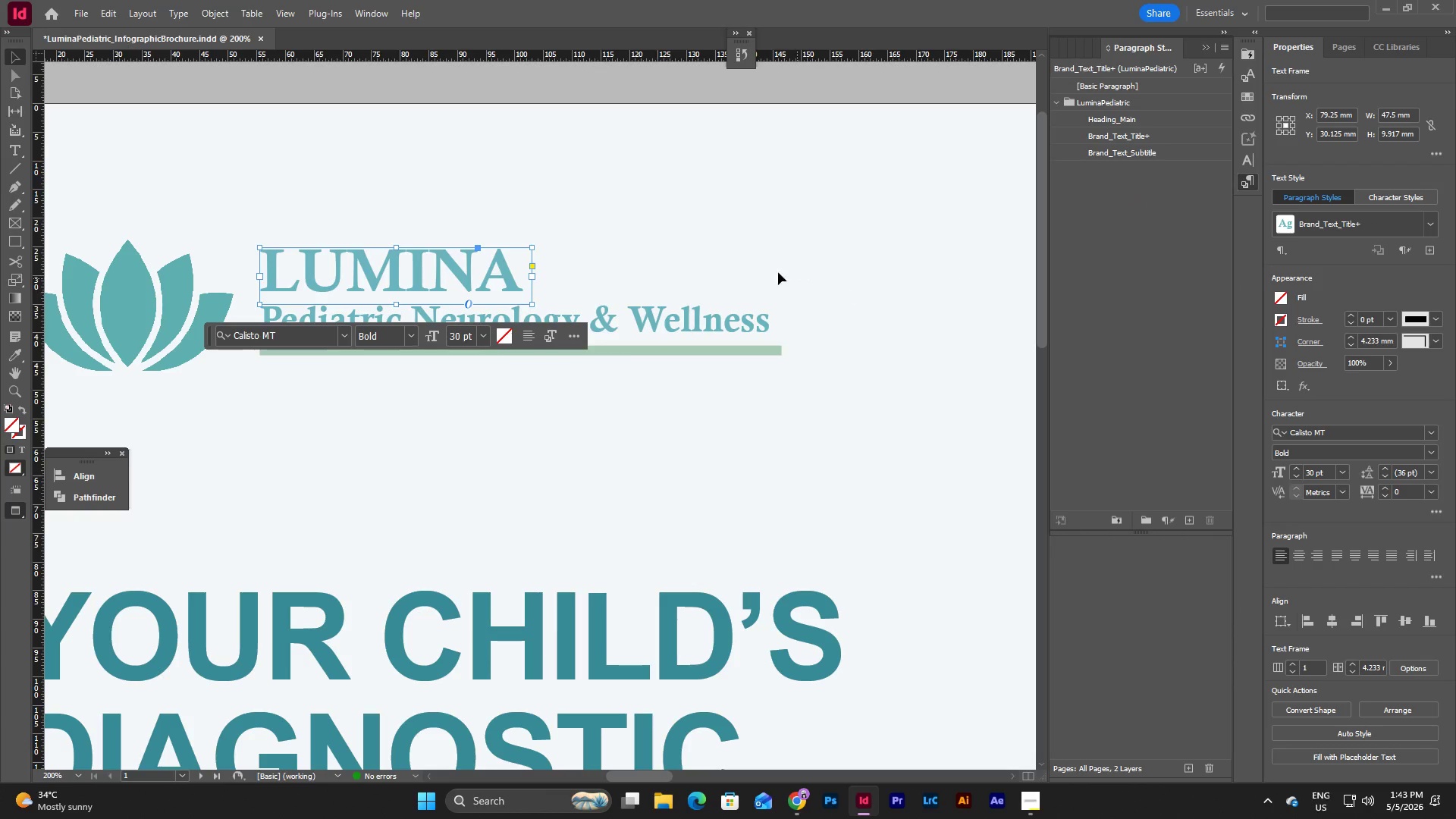 
left_click([679, 236])
 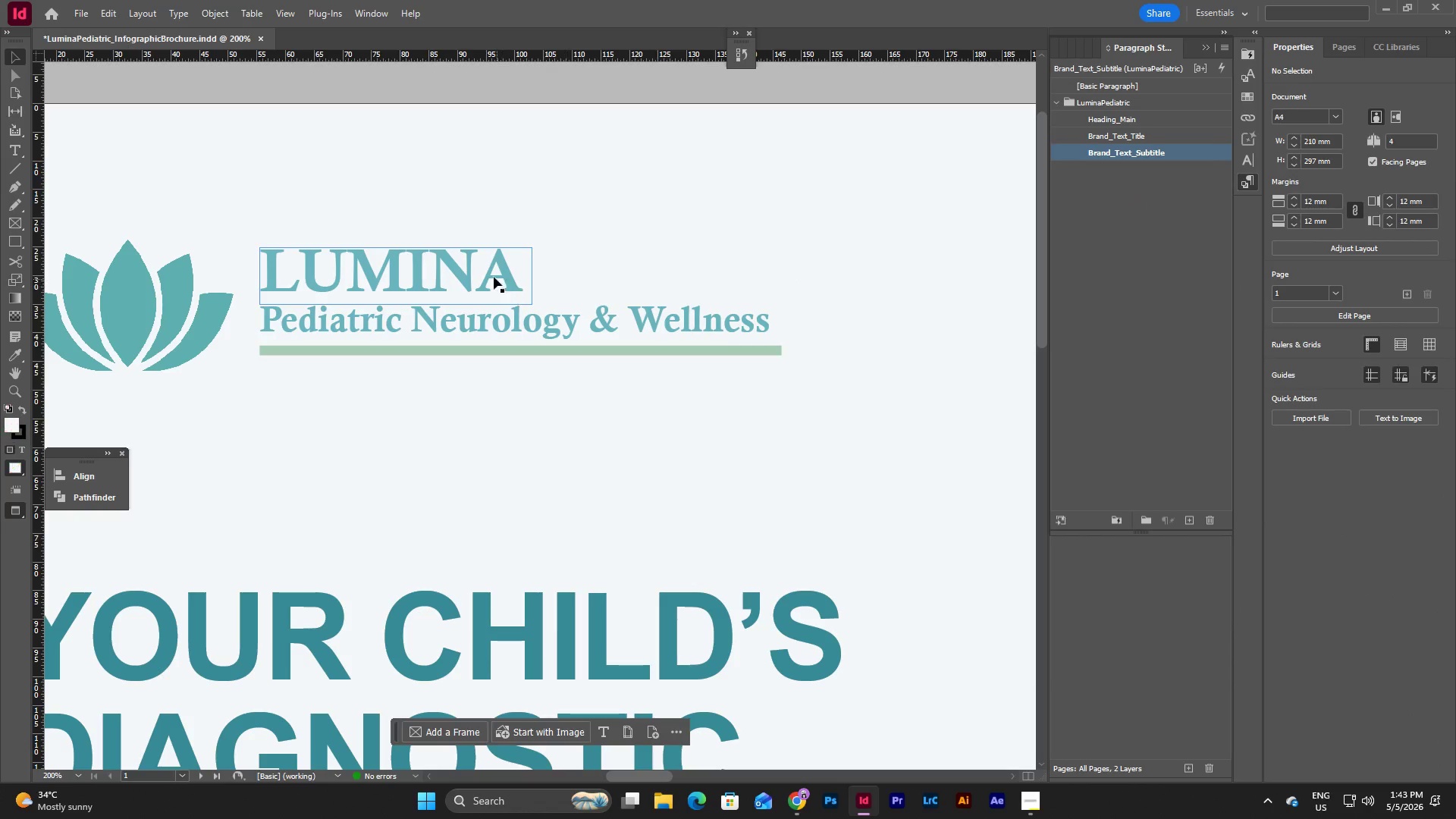 
left_click([484, 269])
 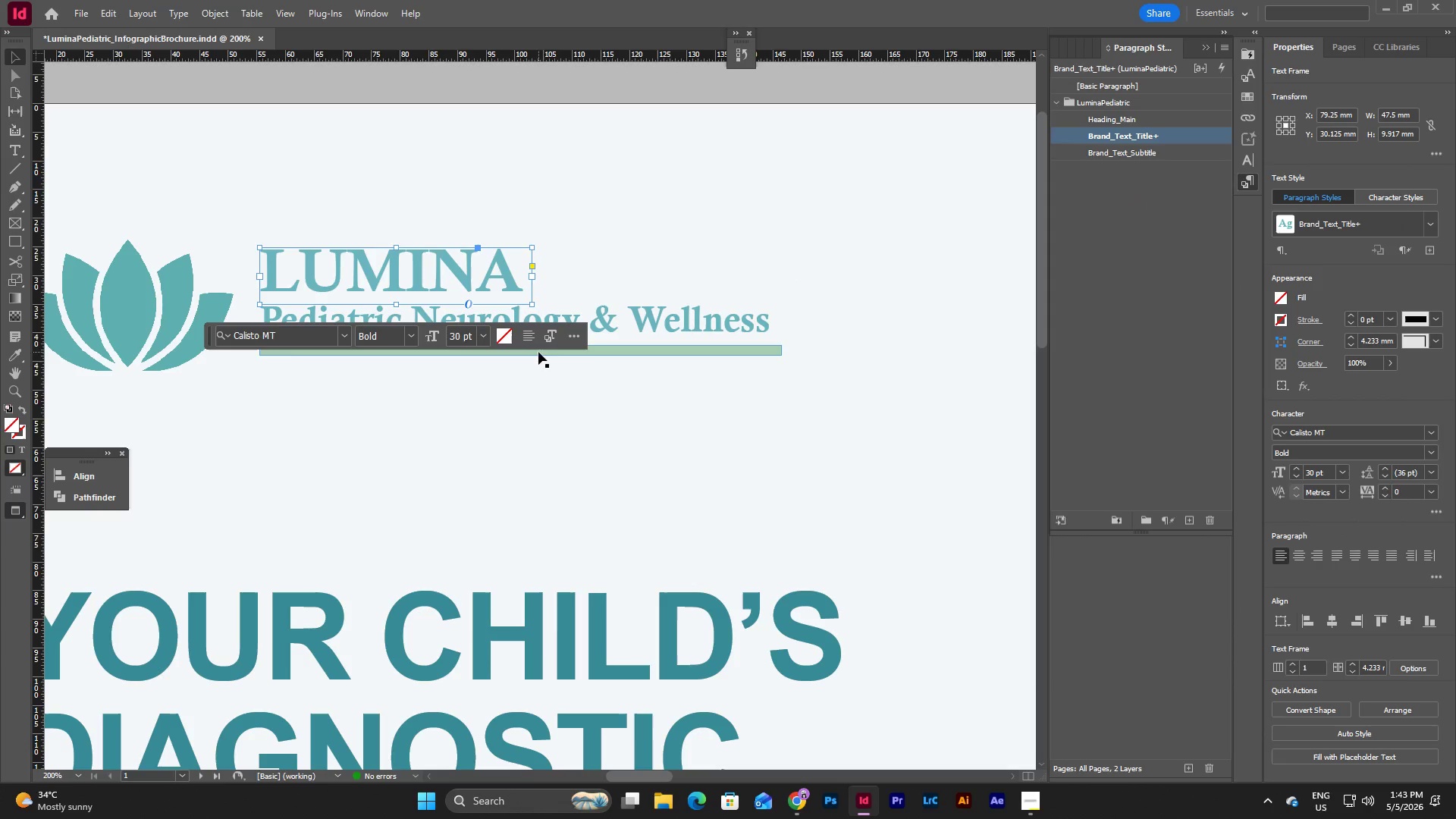 
left_click([534, 337])
 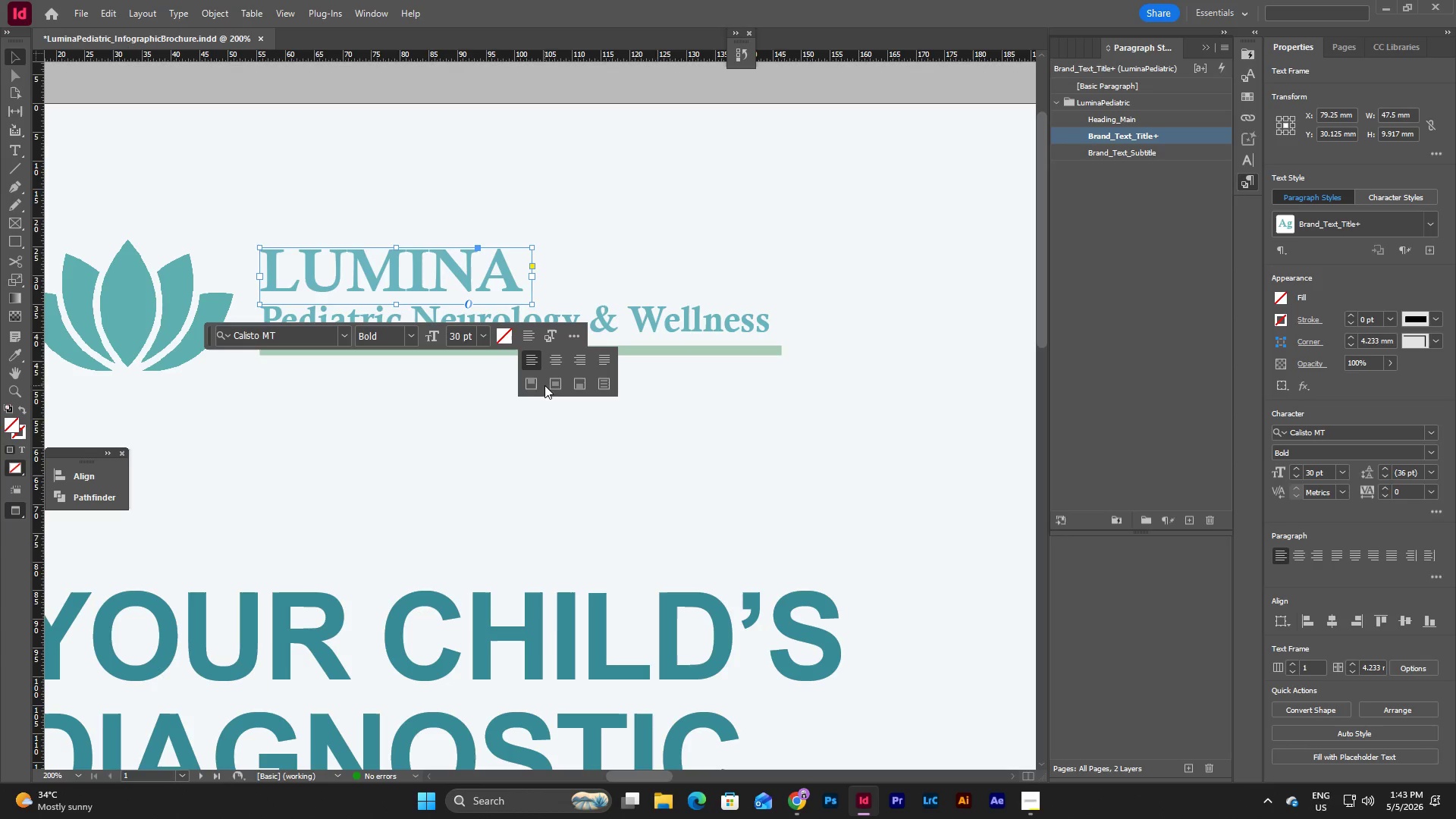 
left_click([553, 385])
 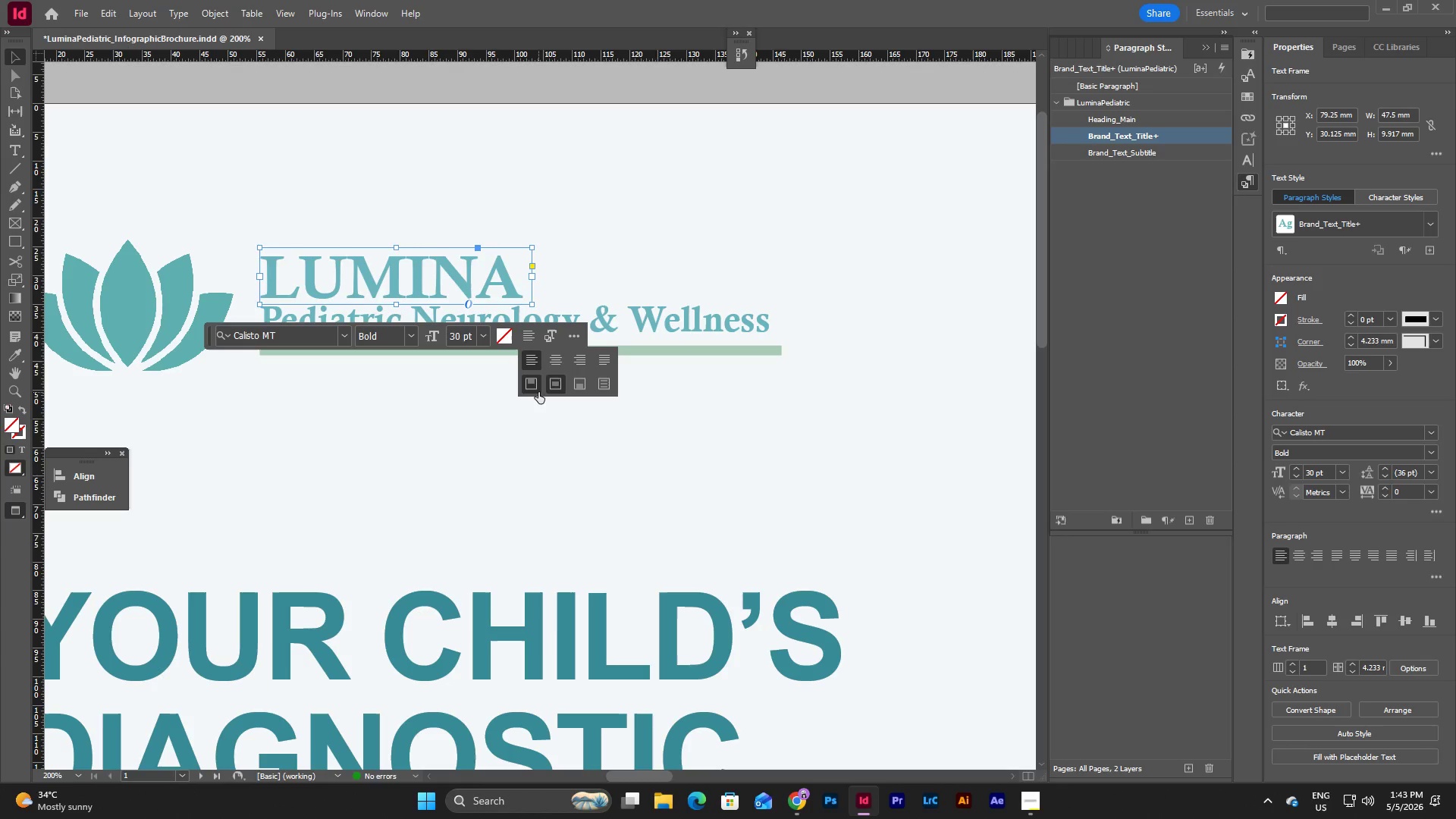 
double_click([656, 211])
 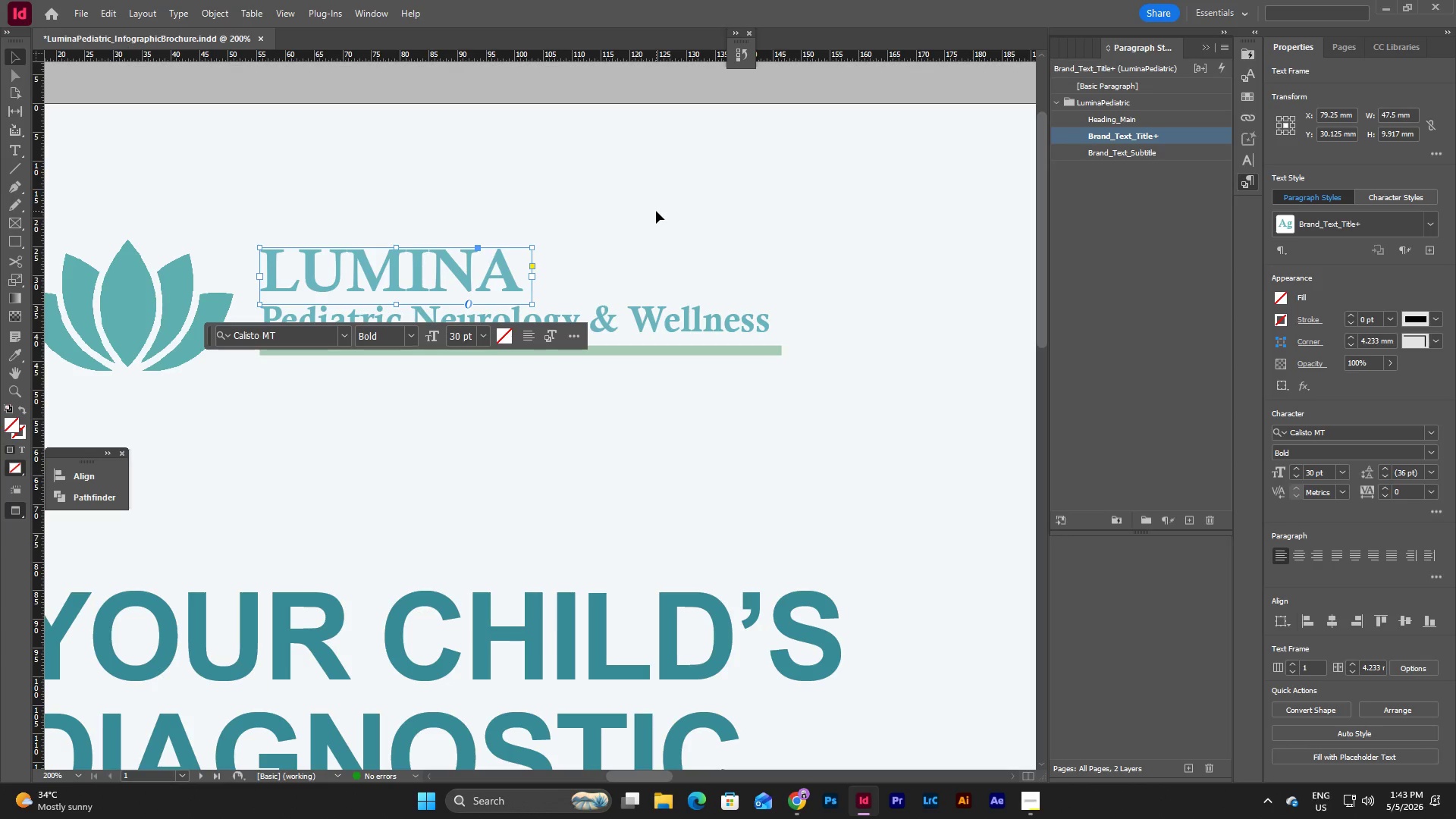 
key(Escape)
 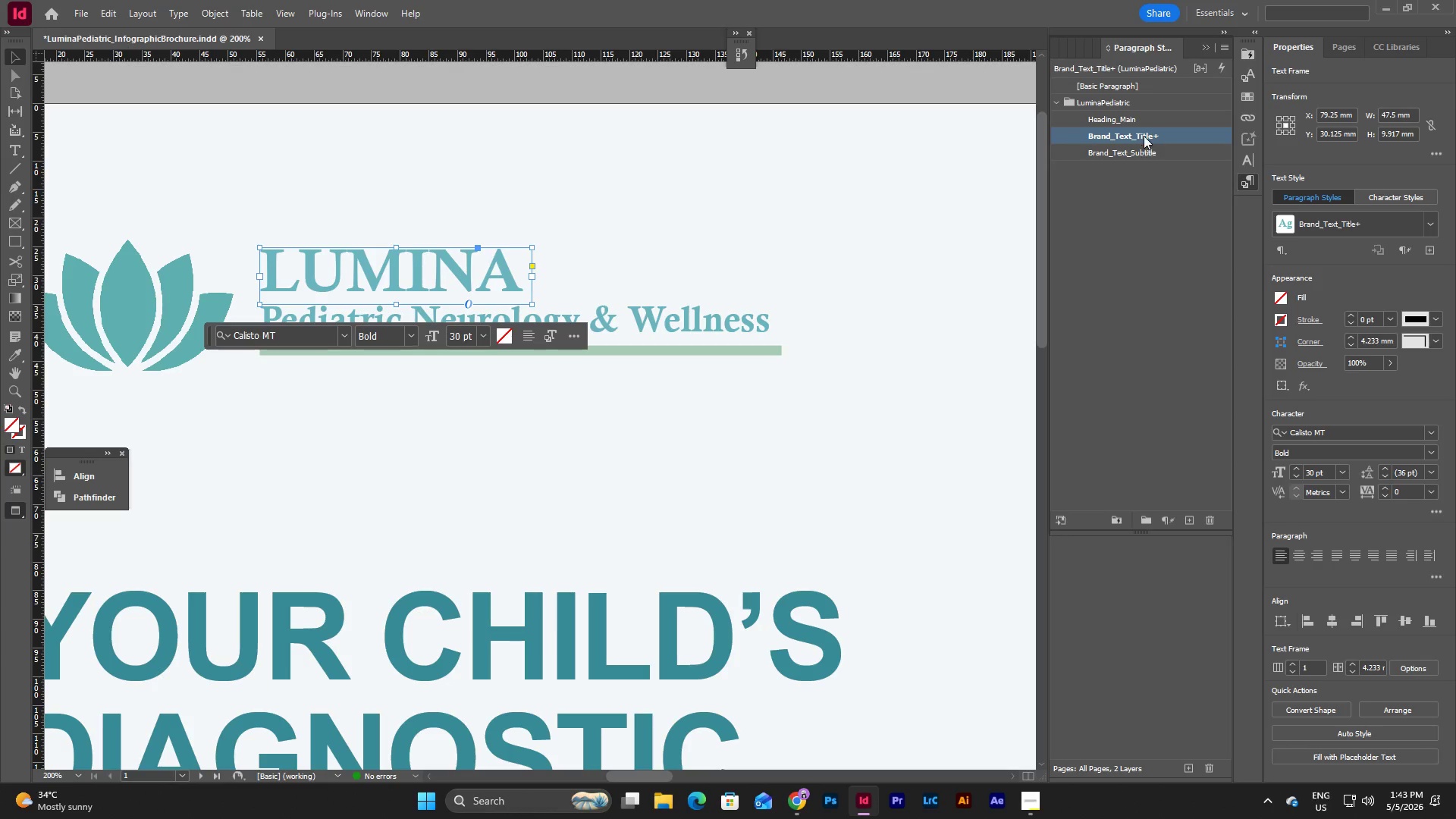 
double_click([1144, 134])
 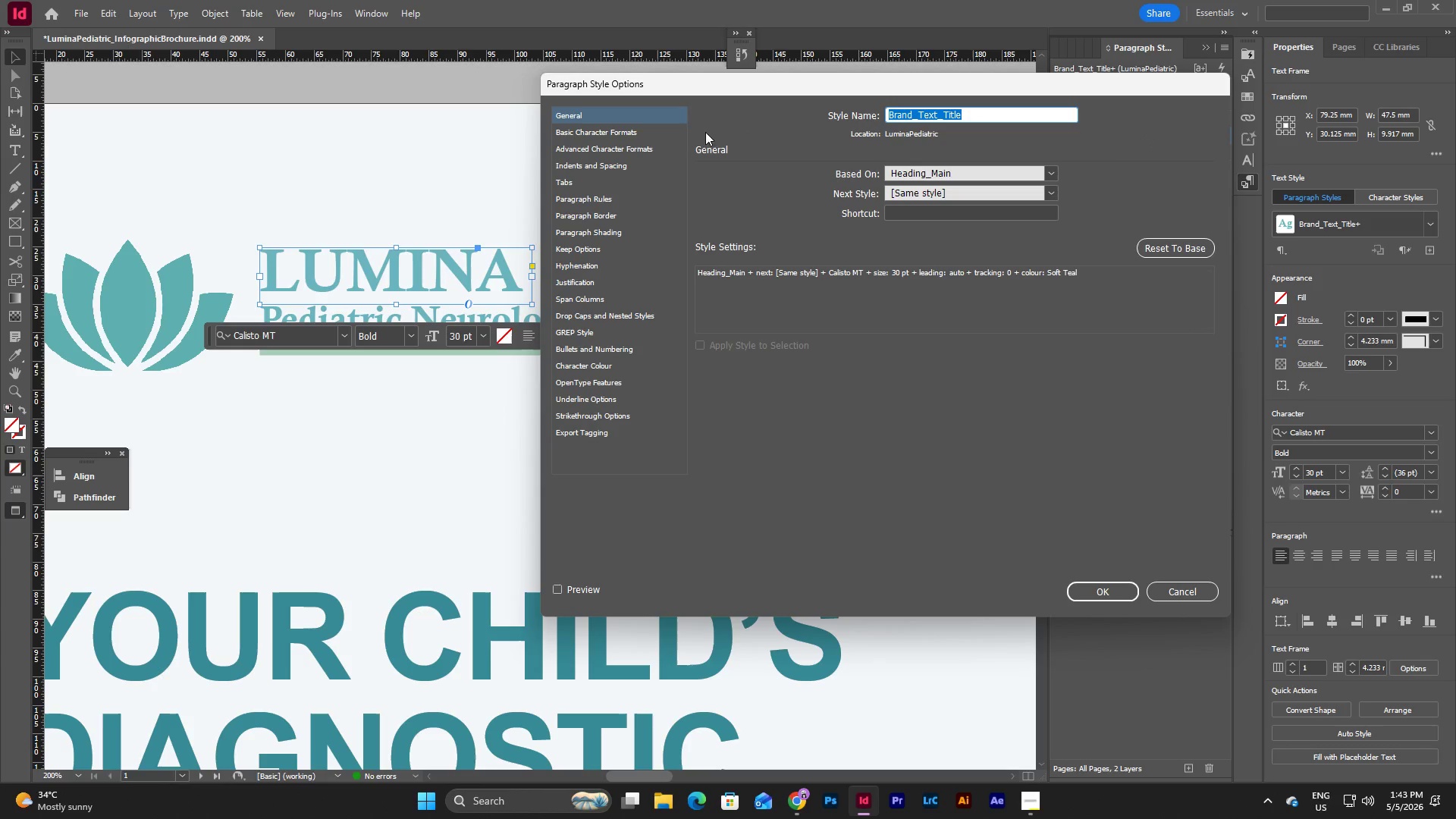 
left_click([604, 134])
 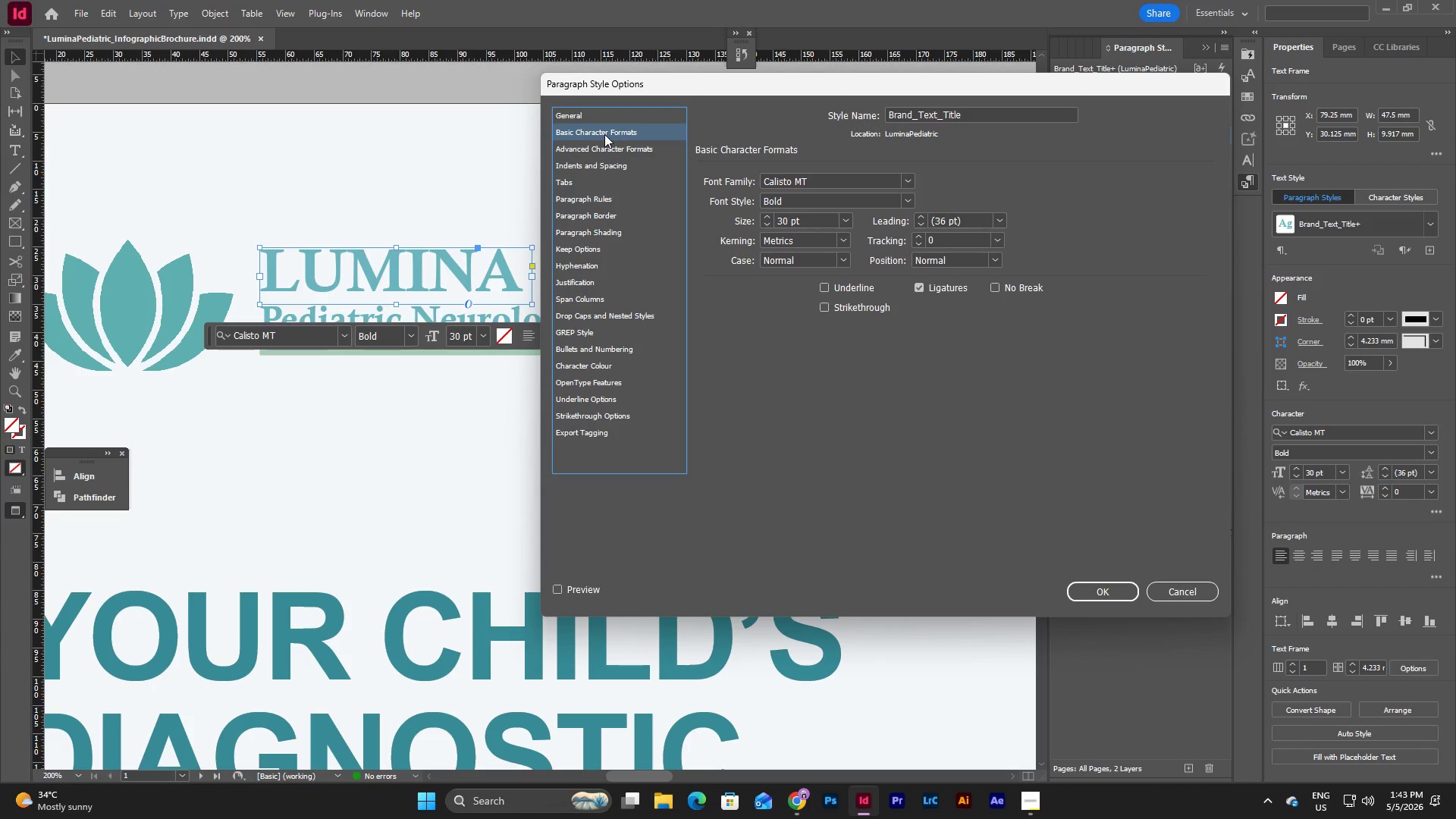 
left_click([620, 151])
 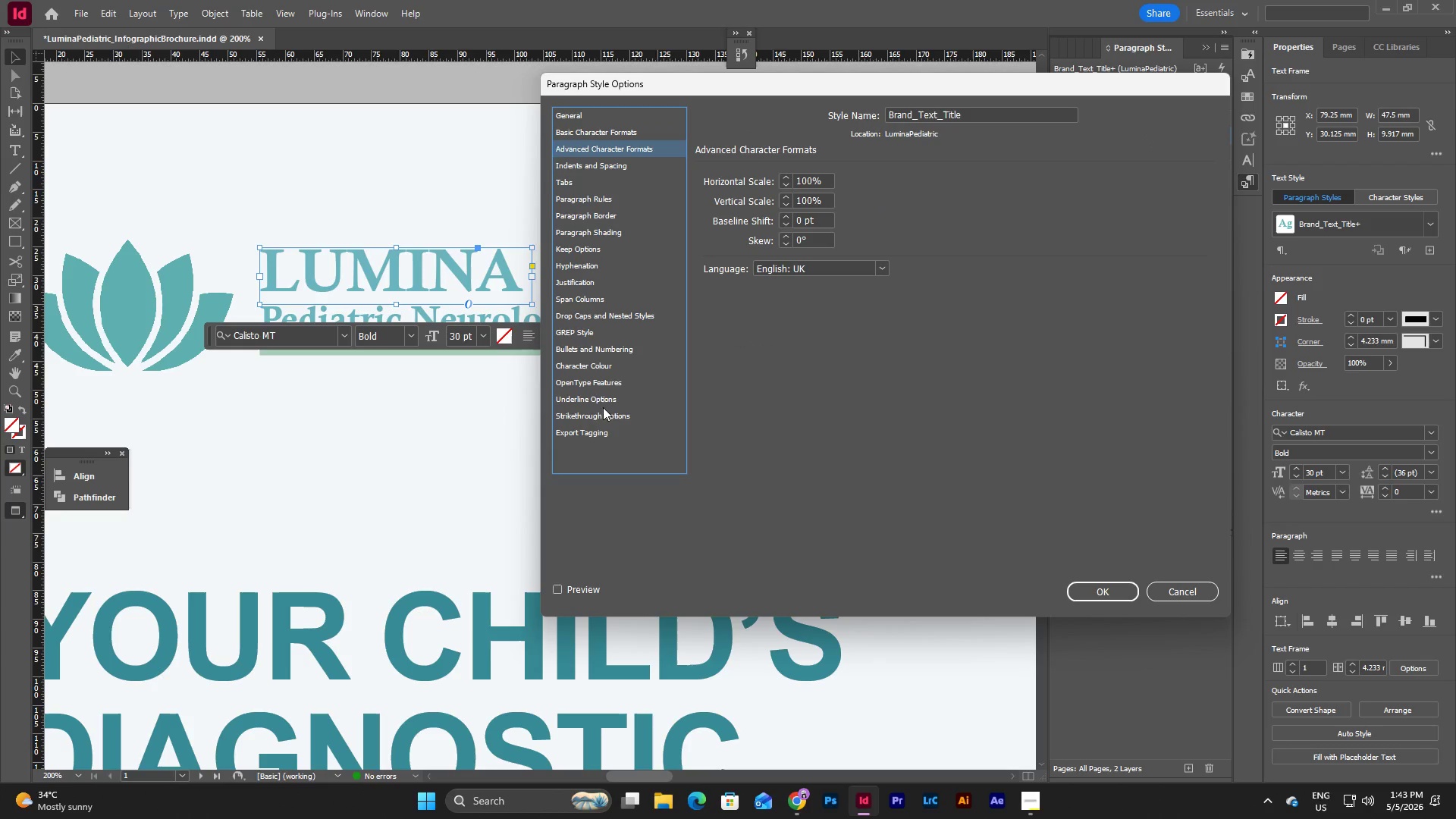 
left_click([599, 388])
 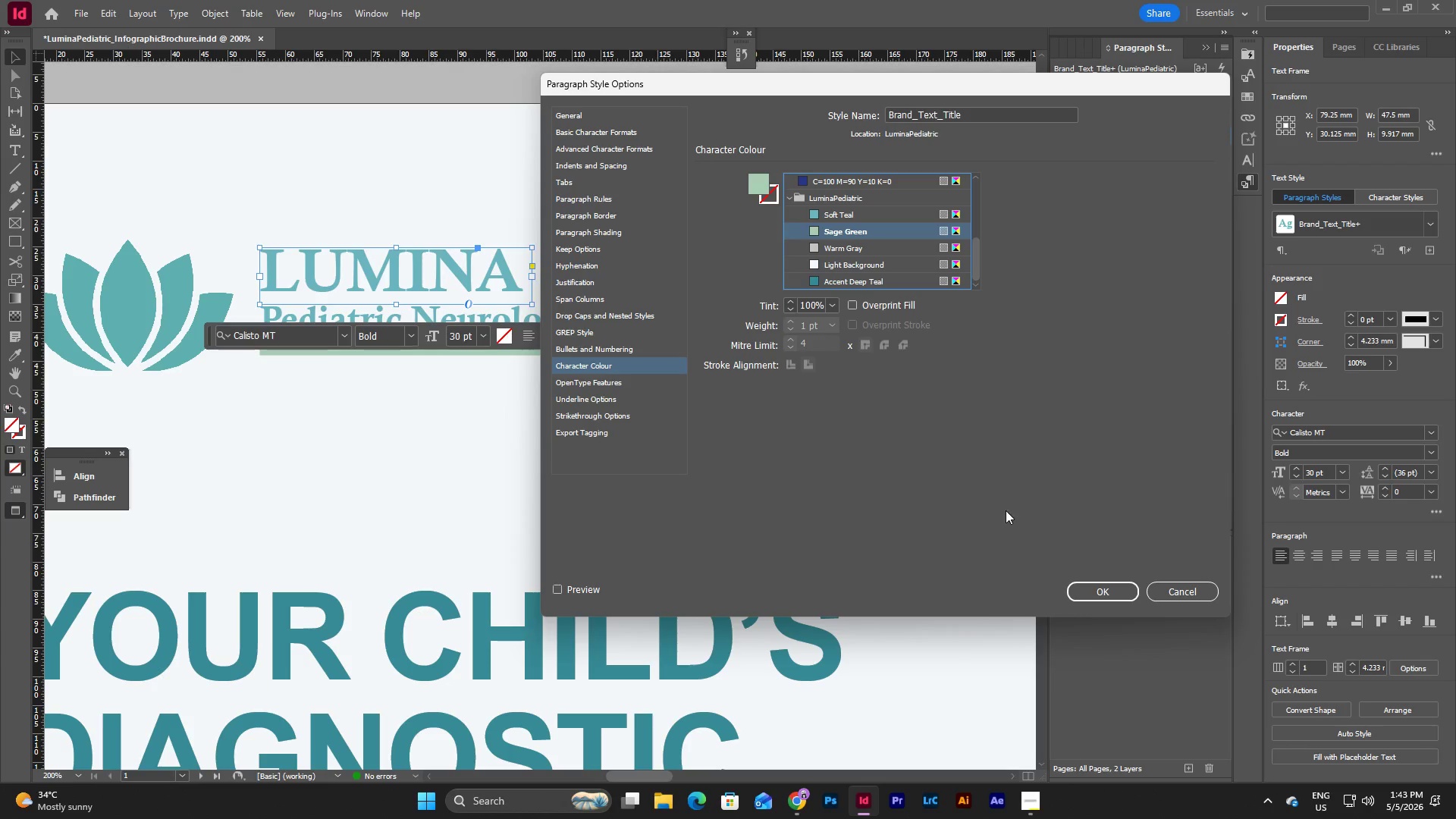 
left_click([1099, 587])
 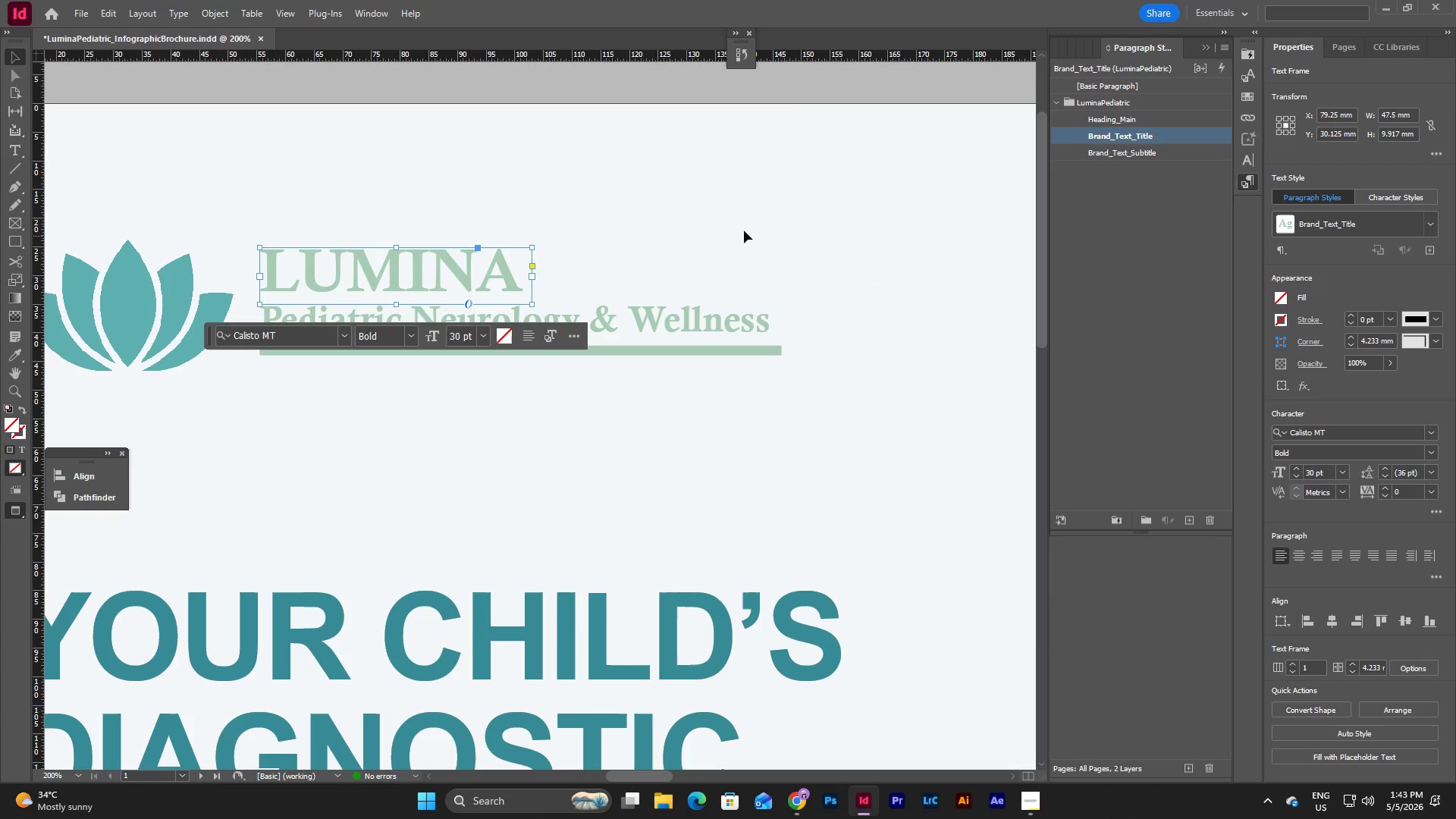 
left_click([743, 228])
 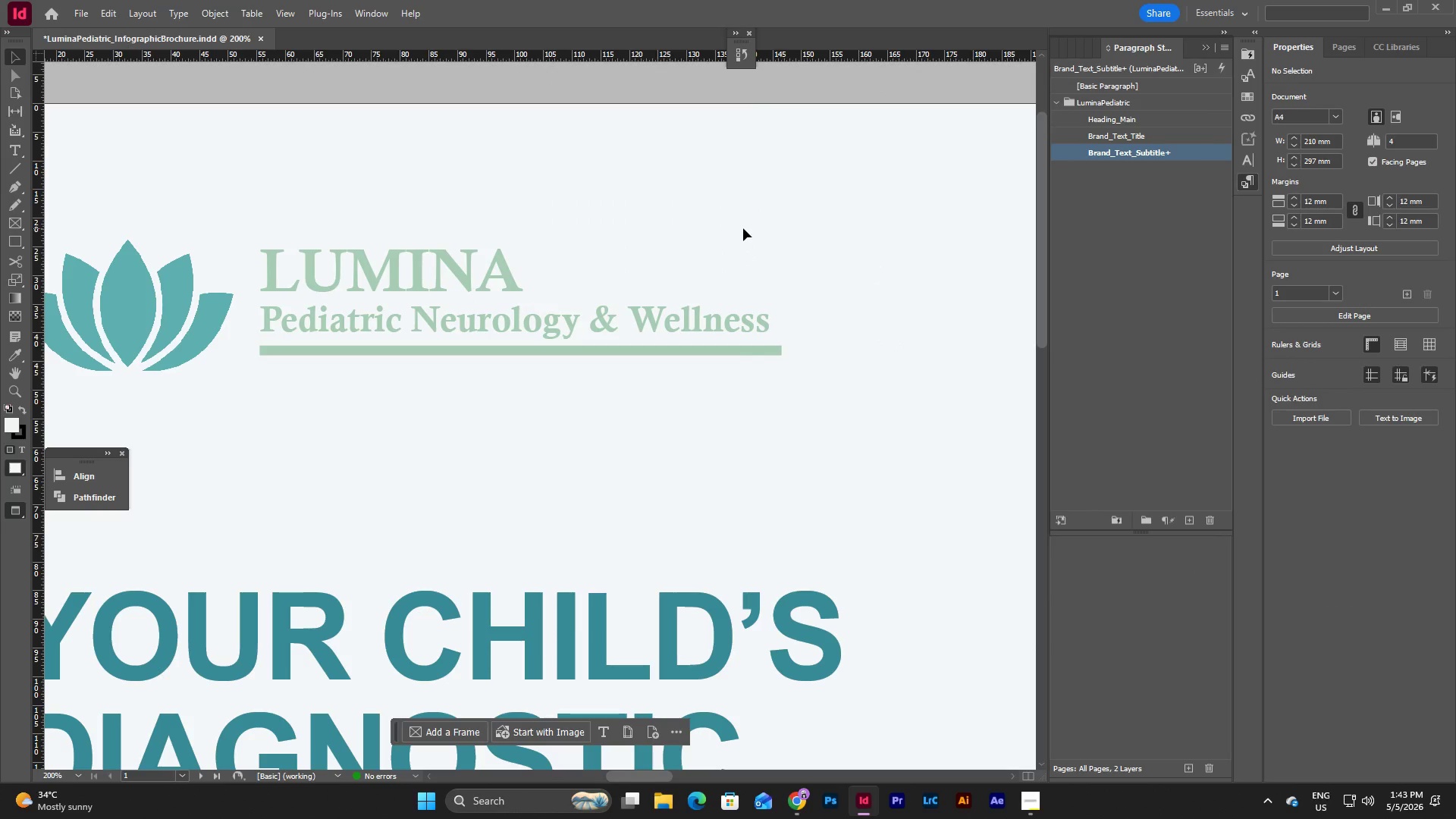 
scroll: coordinate [743, 228], scroll_direction: down, amount: 2.0
 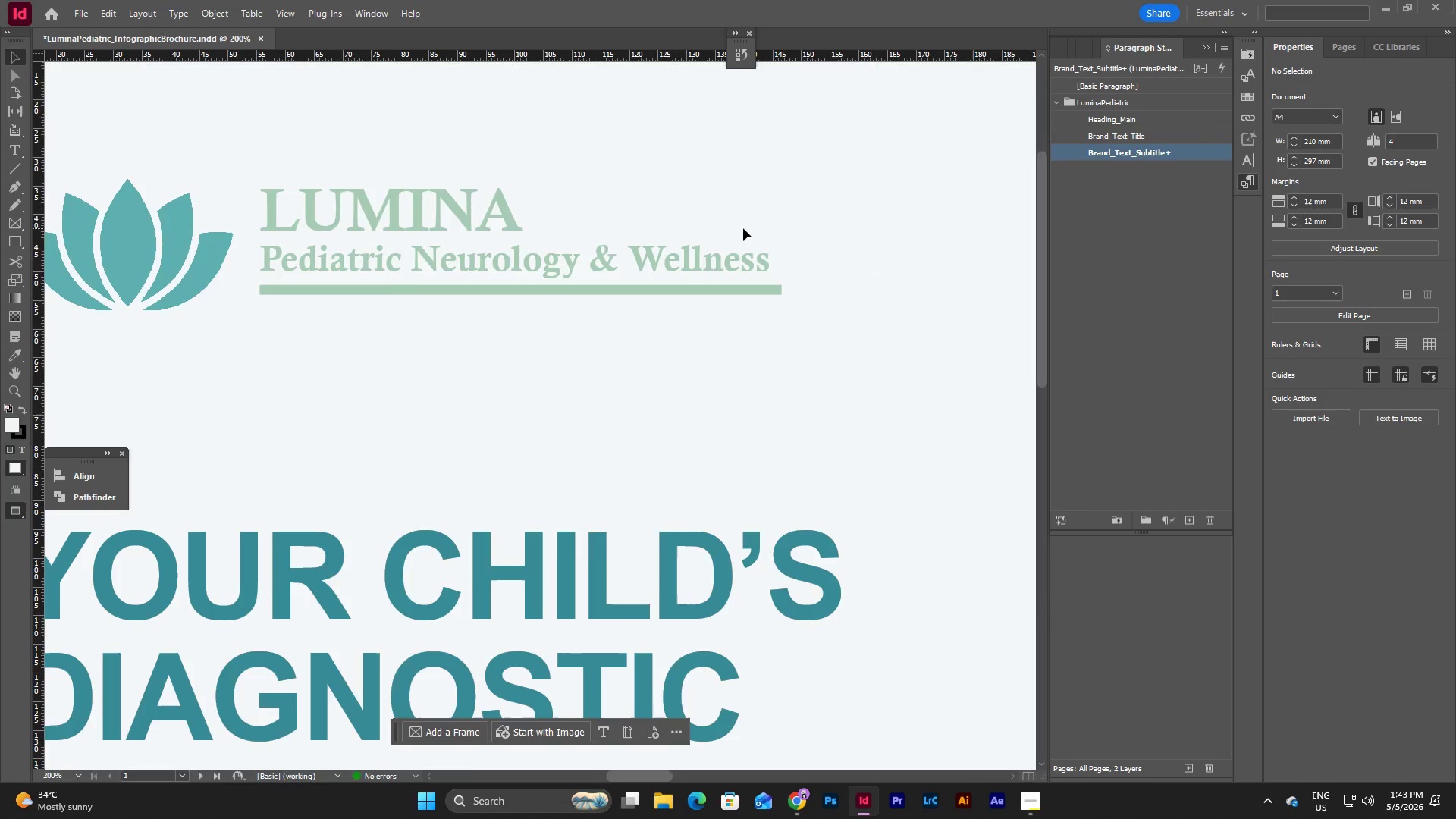 
scroll: coordinate [743, 228], scroll_direction: up, amount: 2.0
 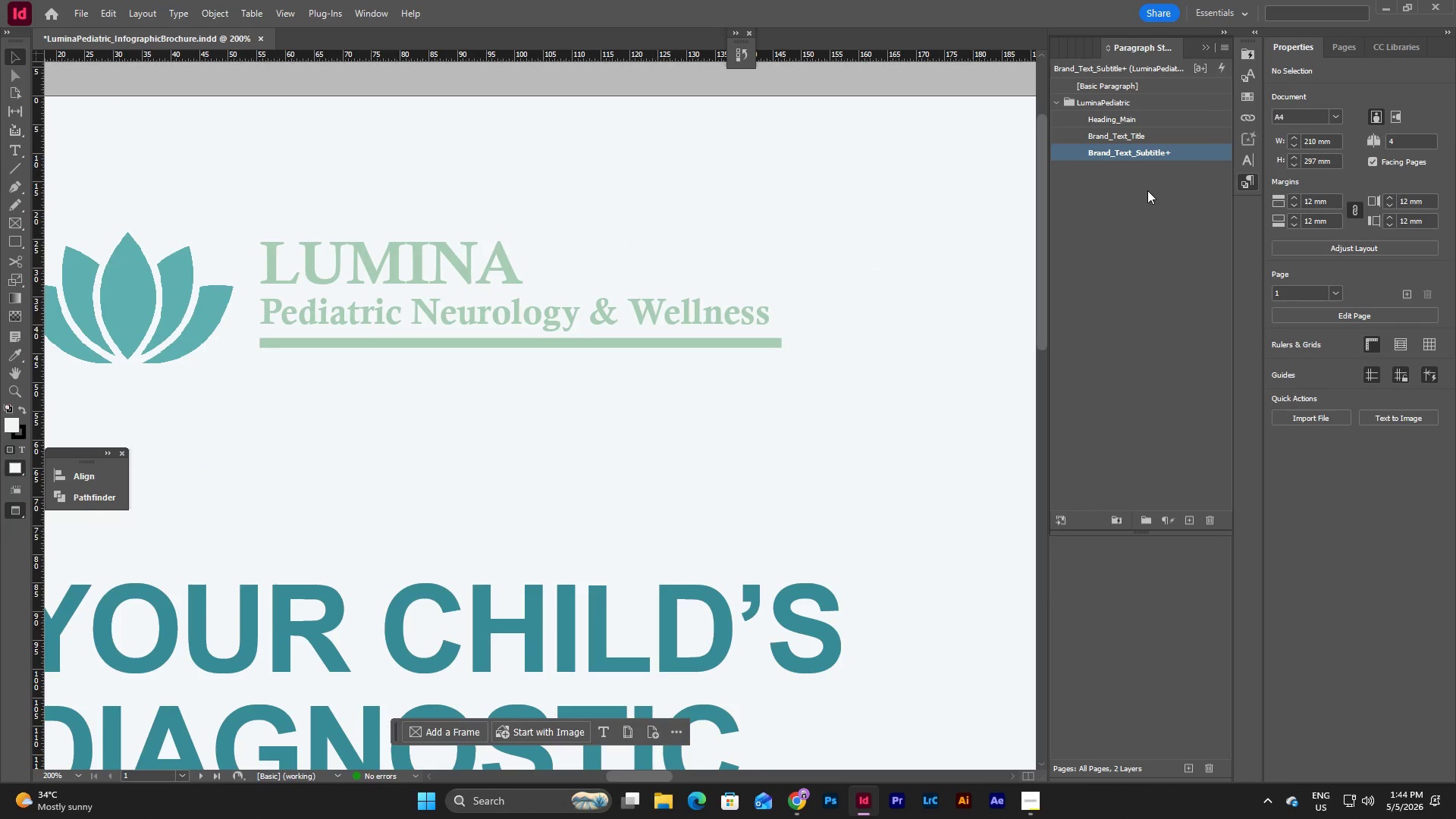 
key(Control+Z)
 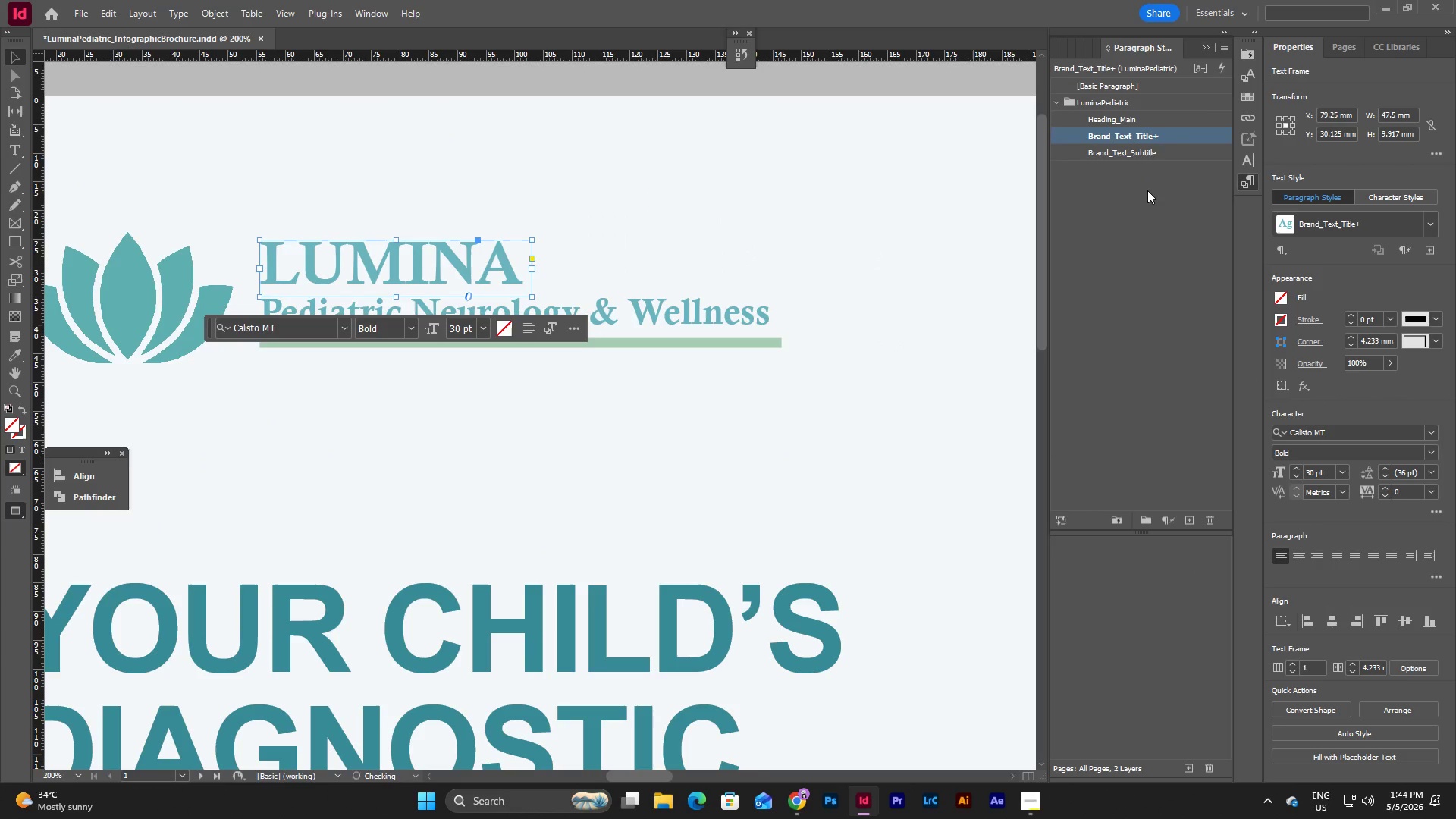 
key(Control+Z)
 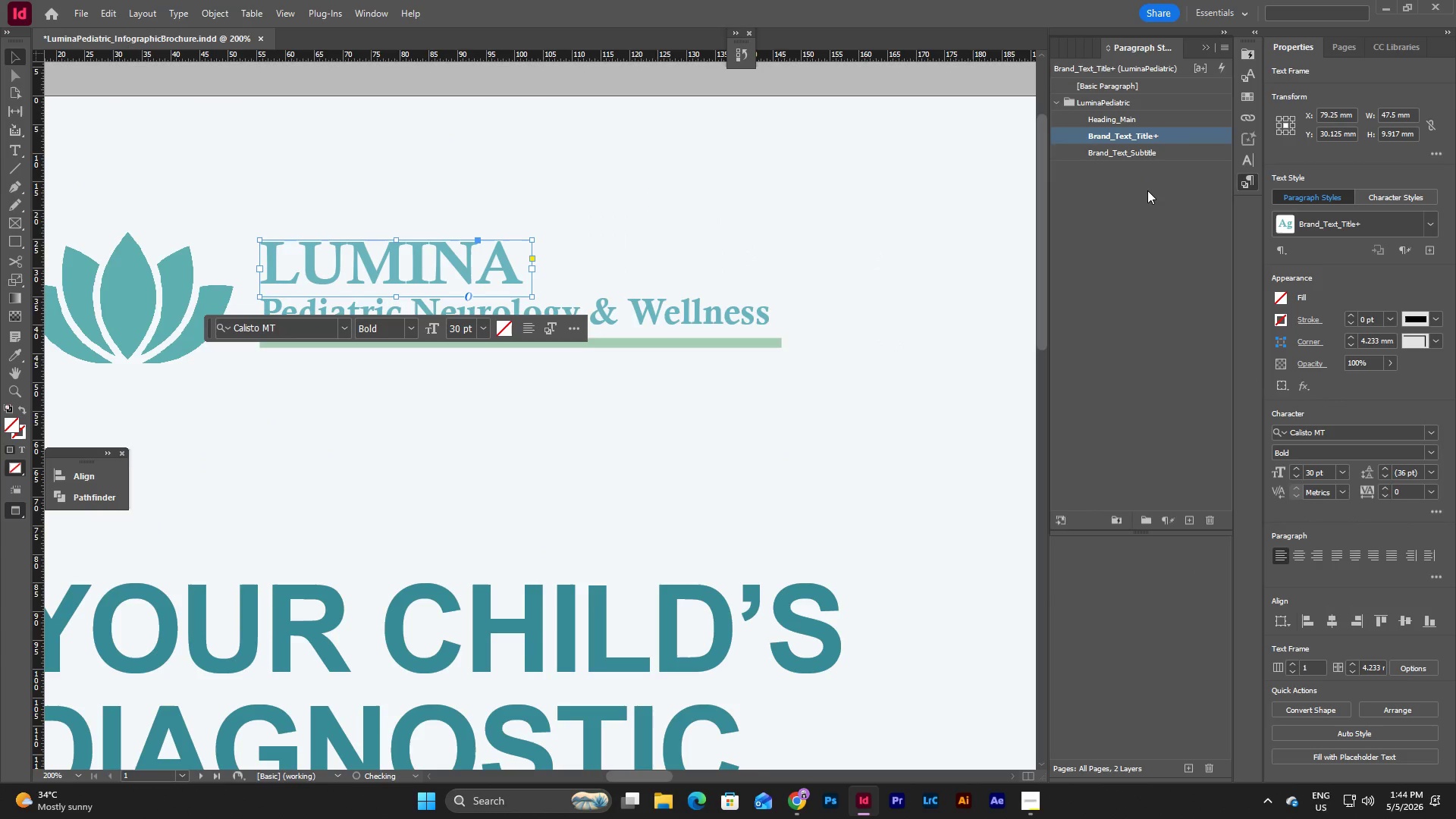 
left_click([1147, 190])
 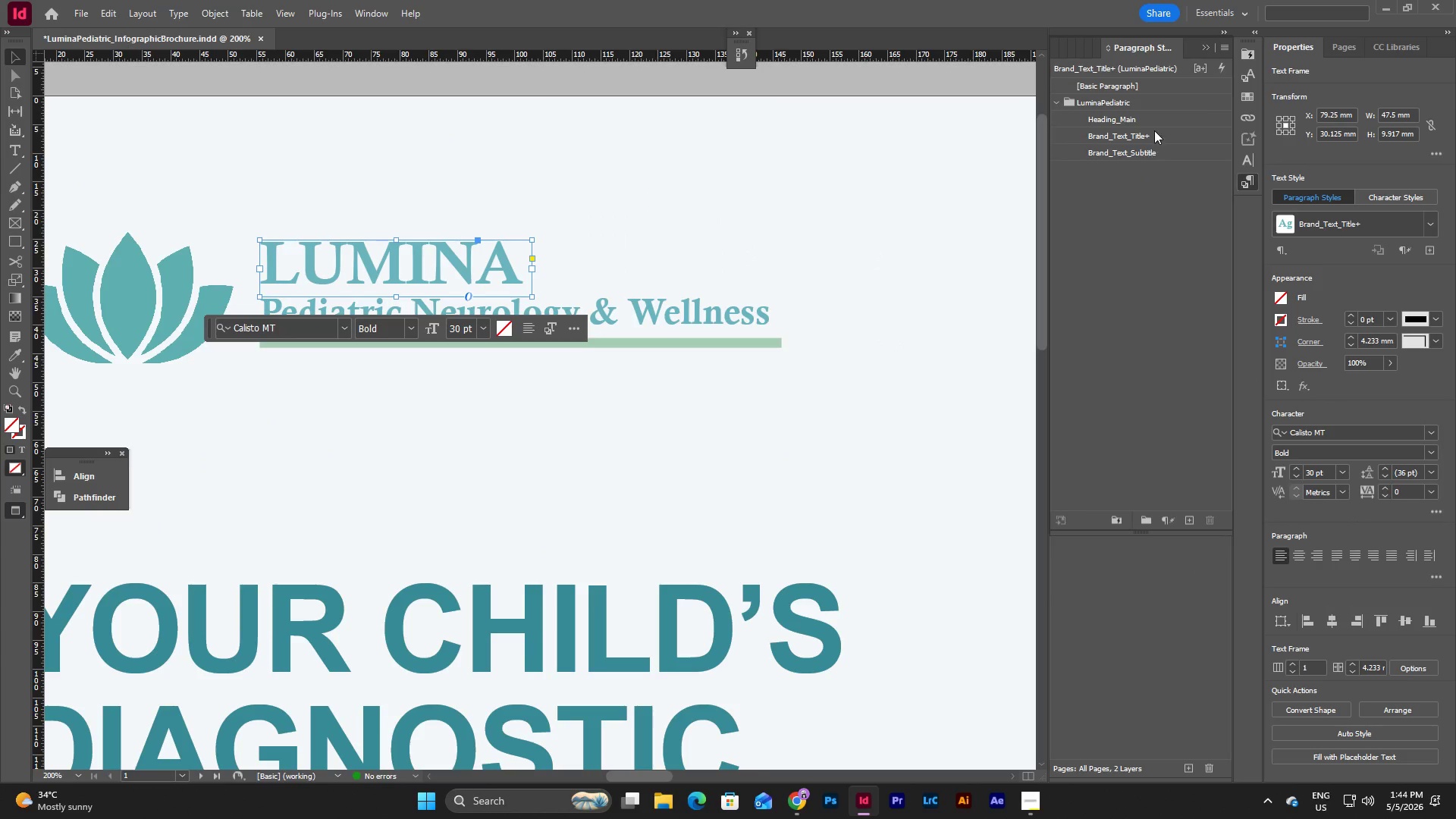 
double_click([1154, 130])
 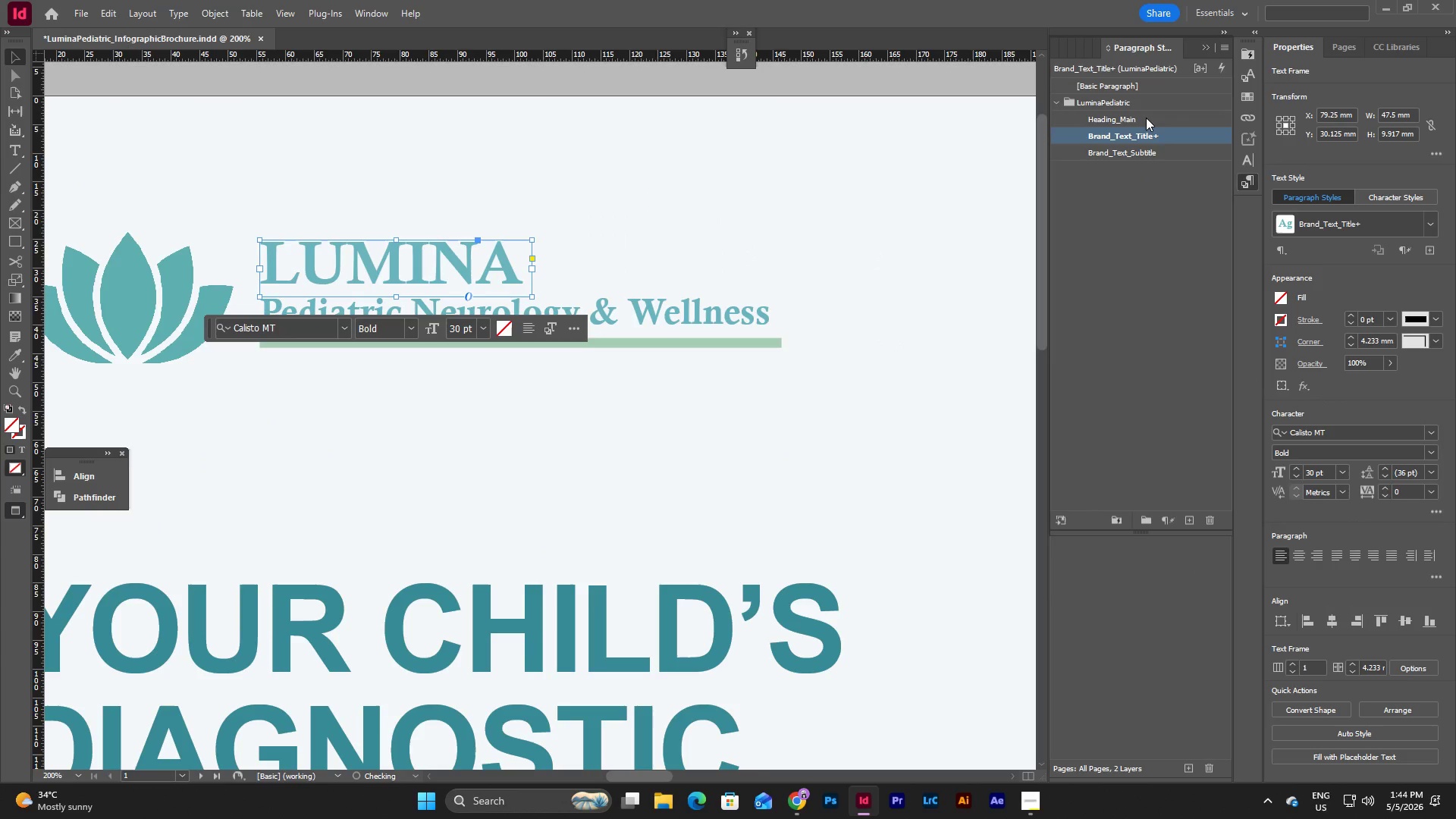 
triple_click([1145, 117])
 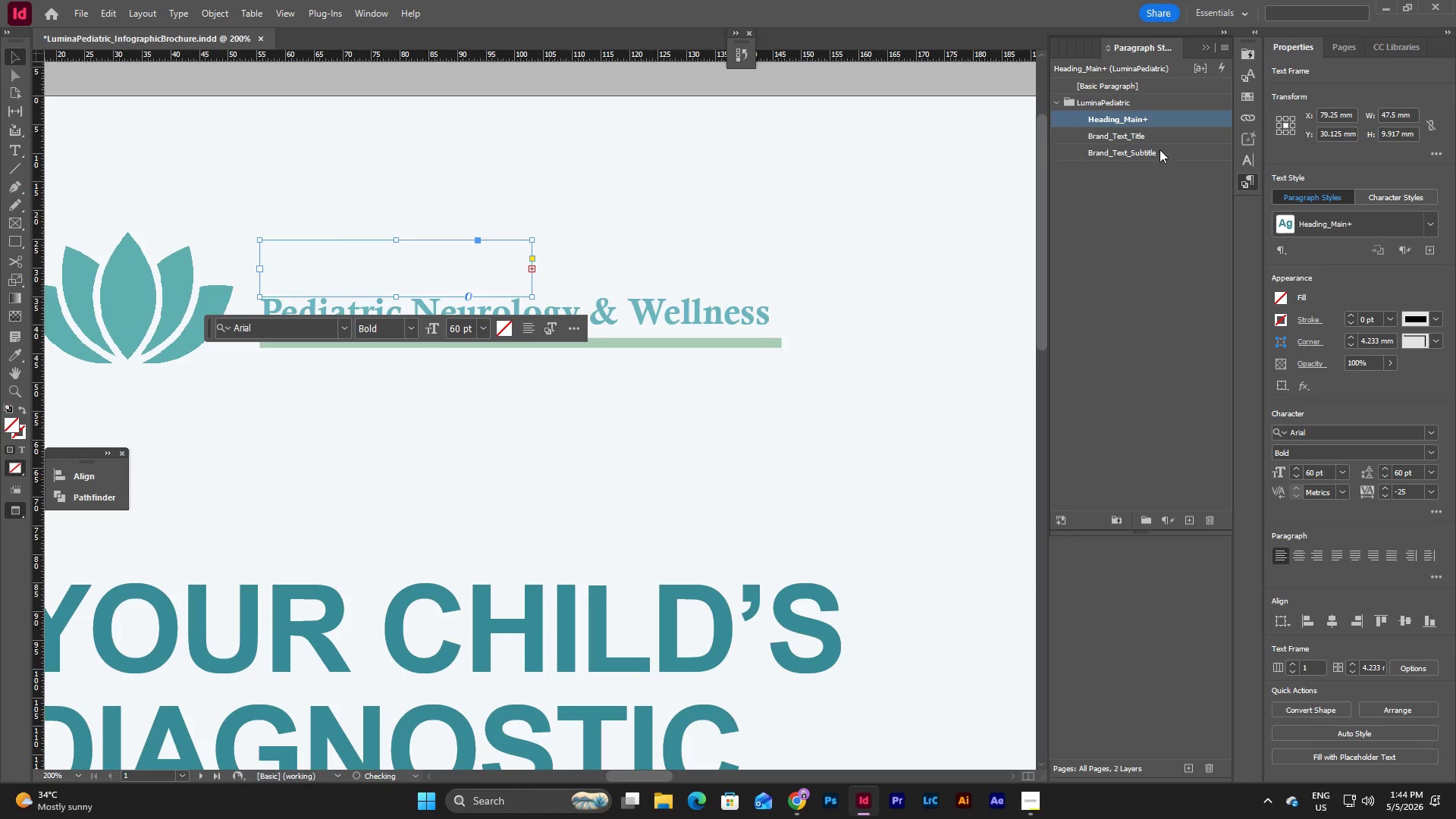 
left_click([1158, 130])
 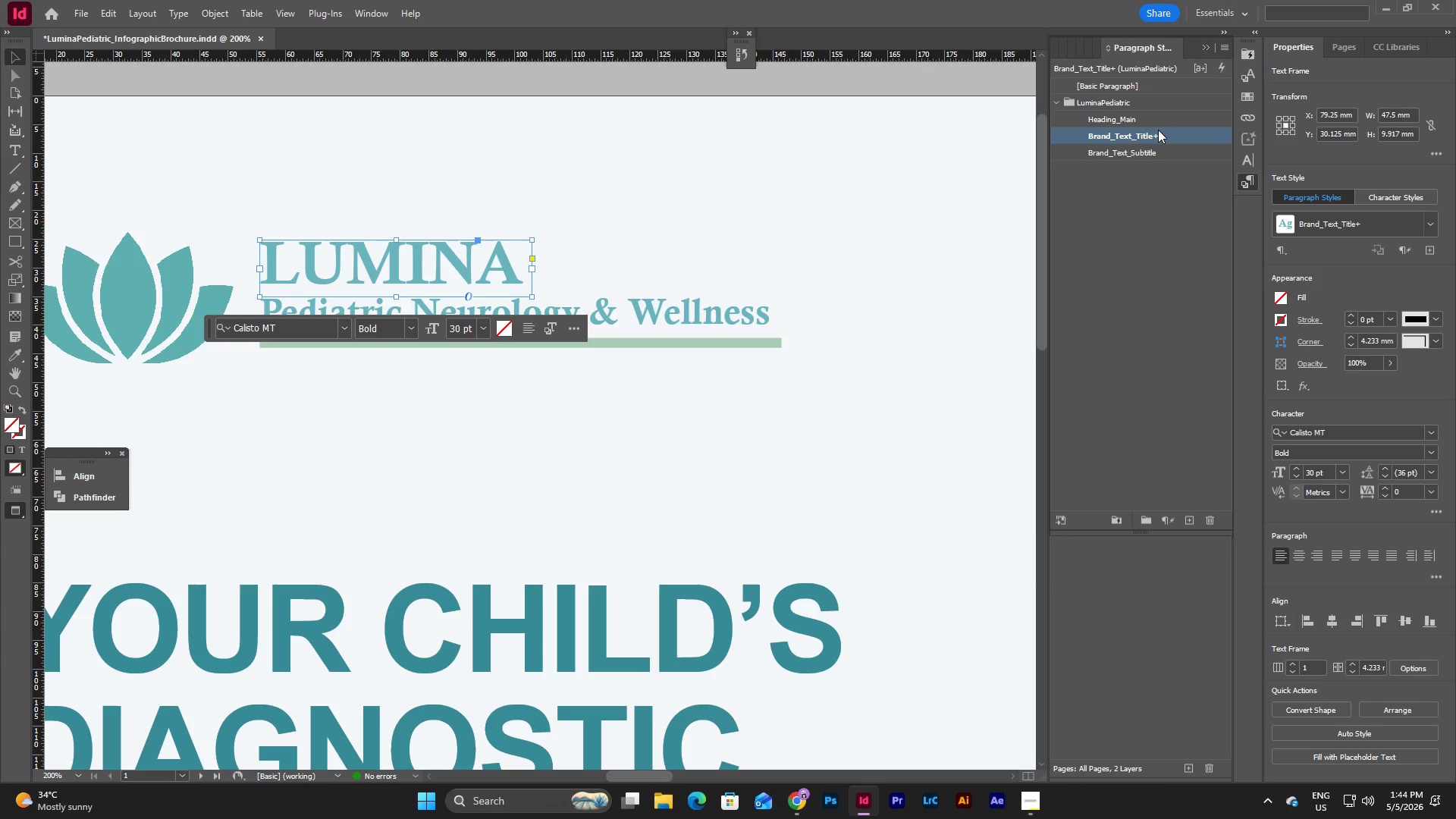 
double_click([1158, 130])
 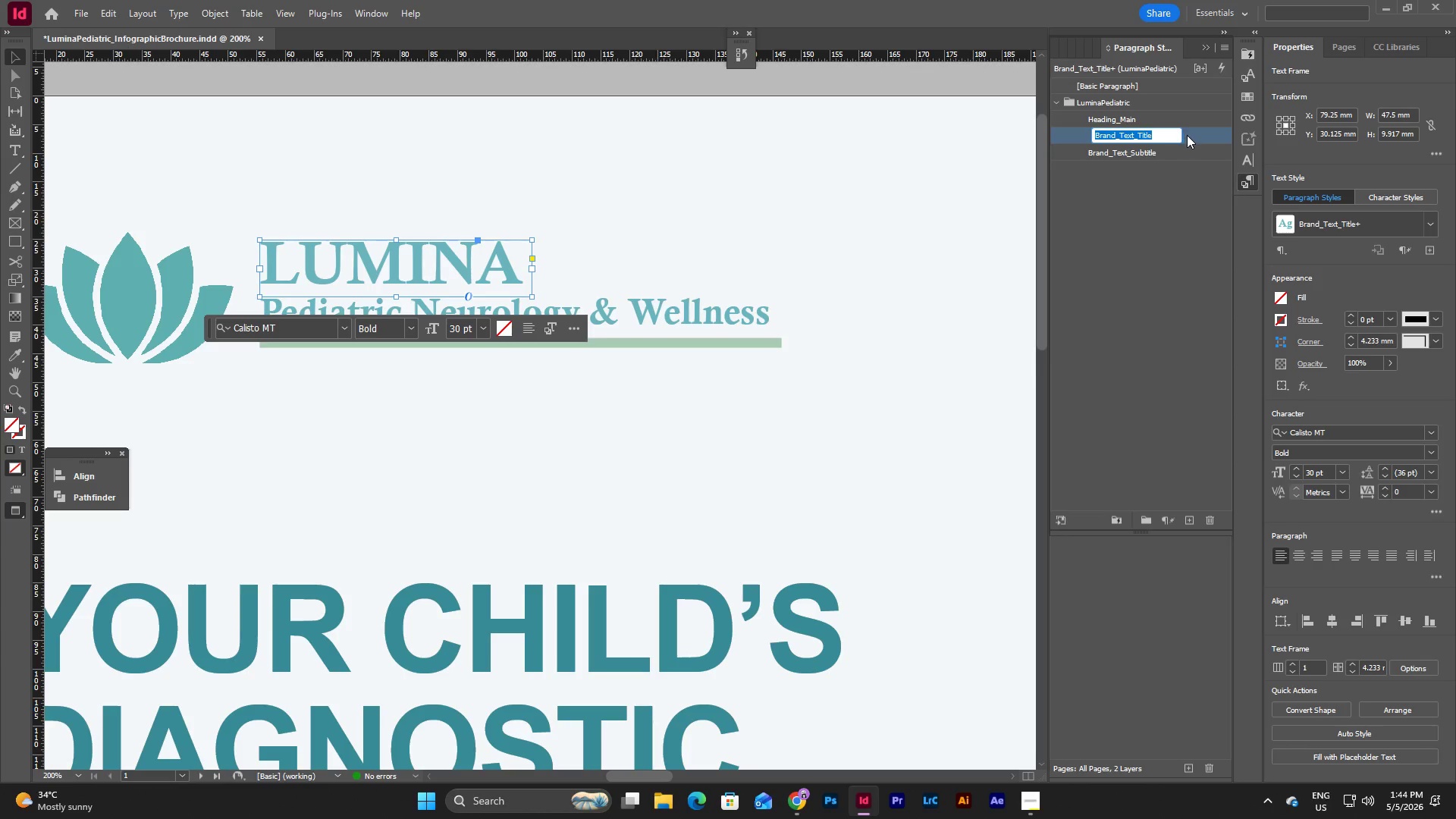 
left_click([1187, 135])
 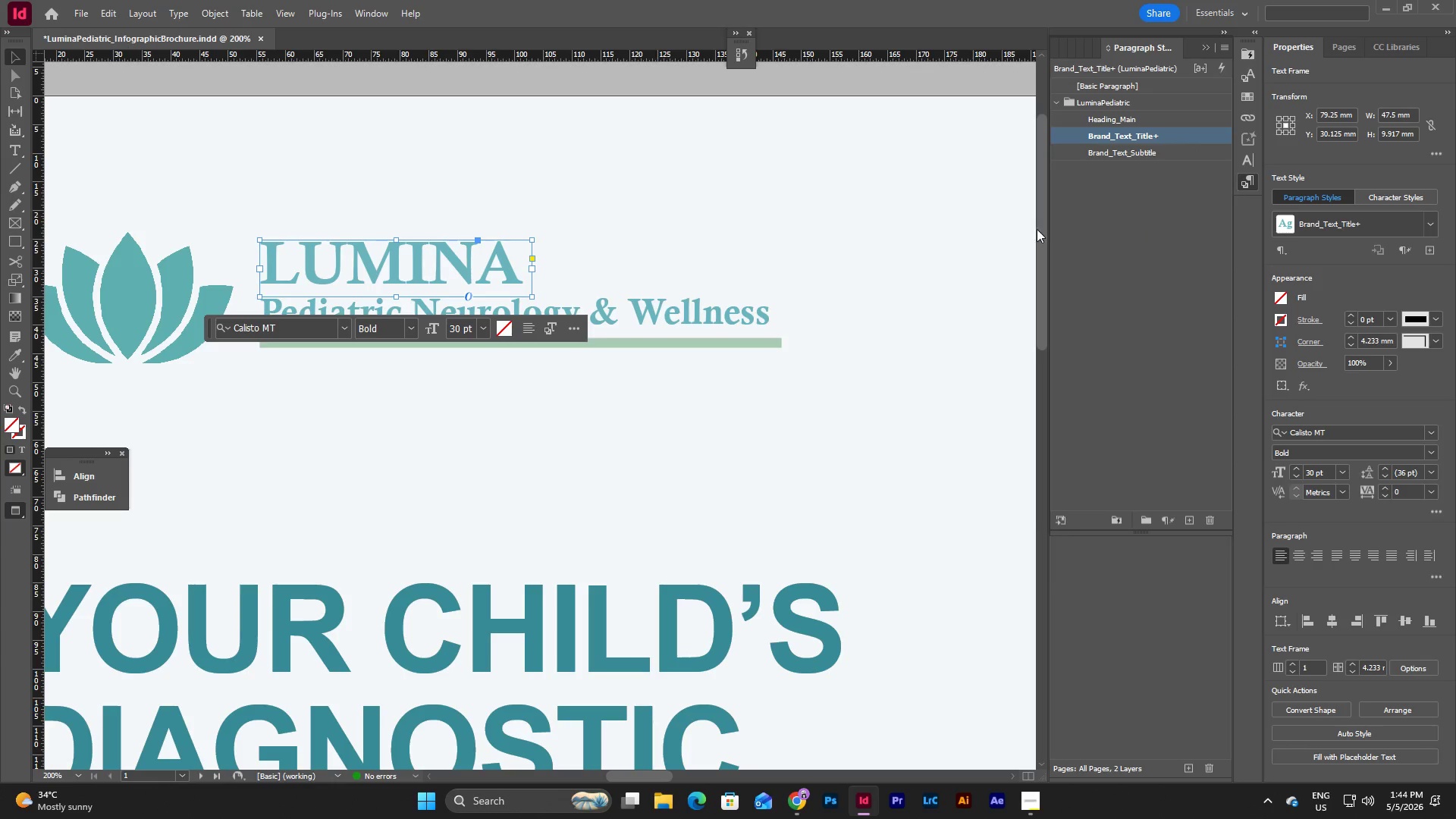 
double_click([717, 173])
 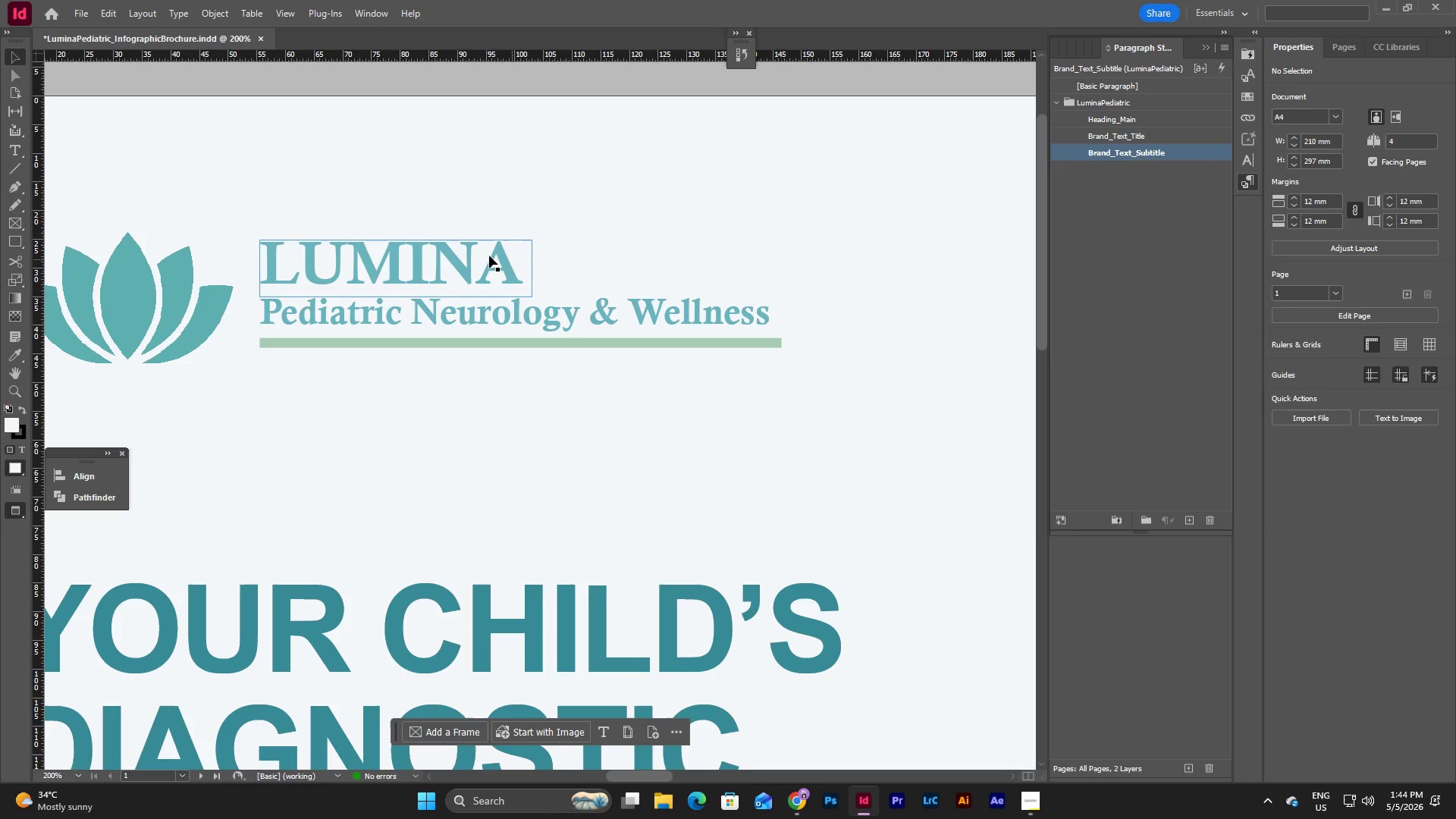 
left_click([462, 249])
 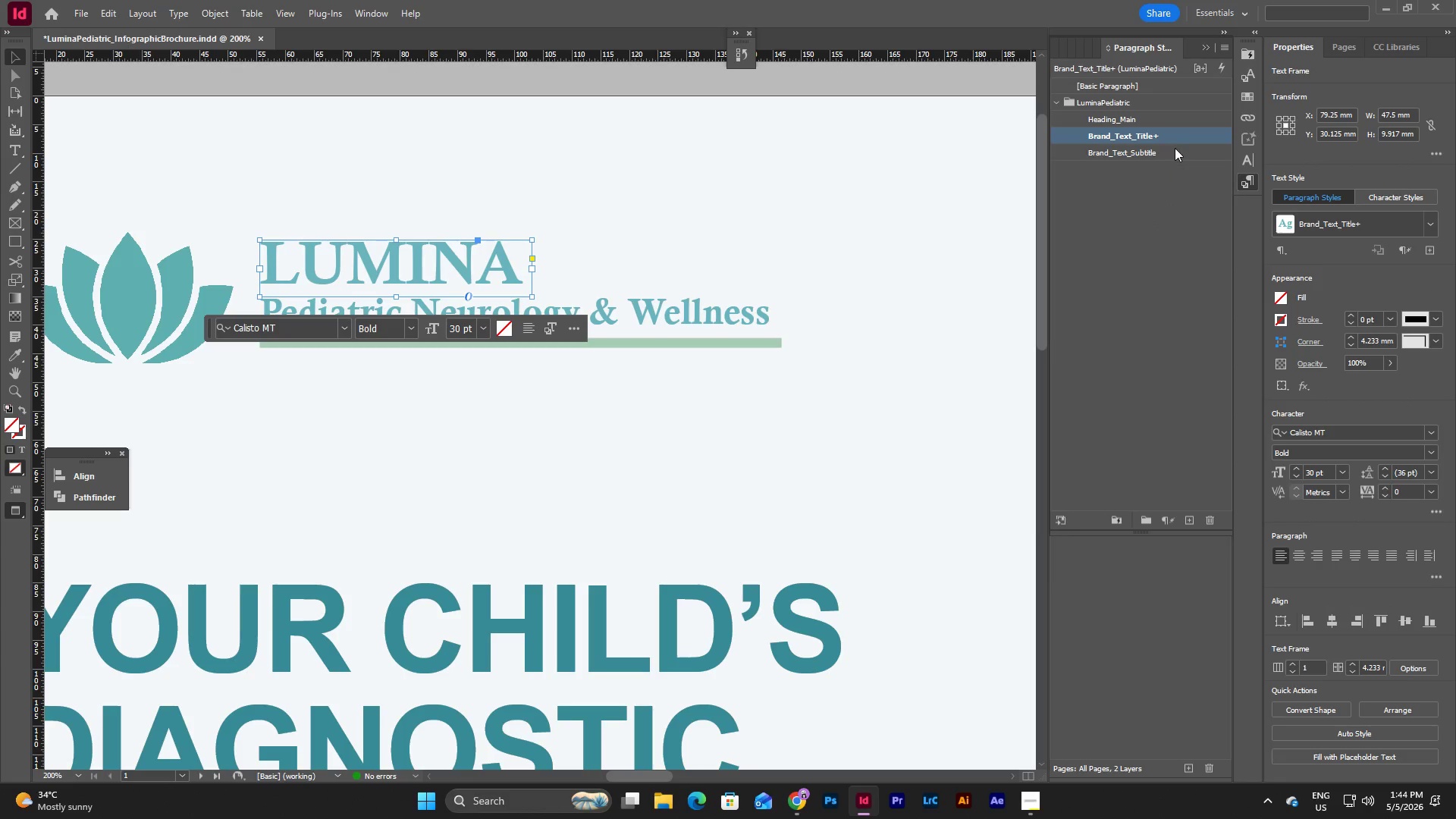 
double_click([1175, 139])
 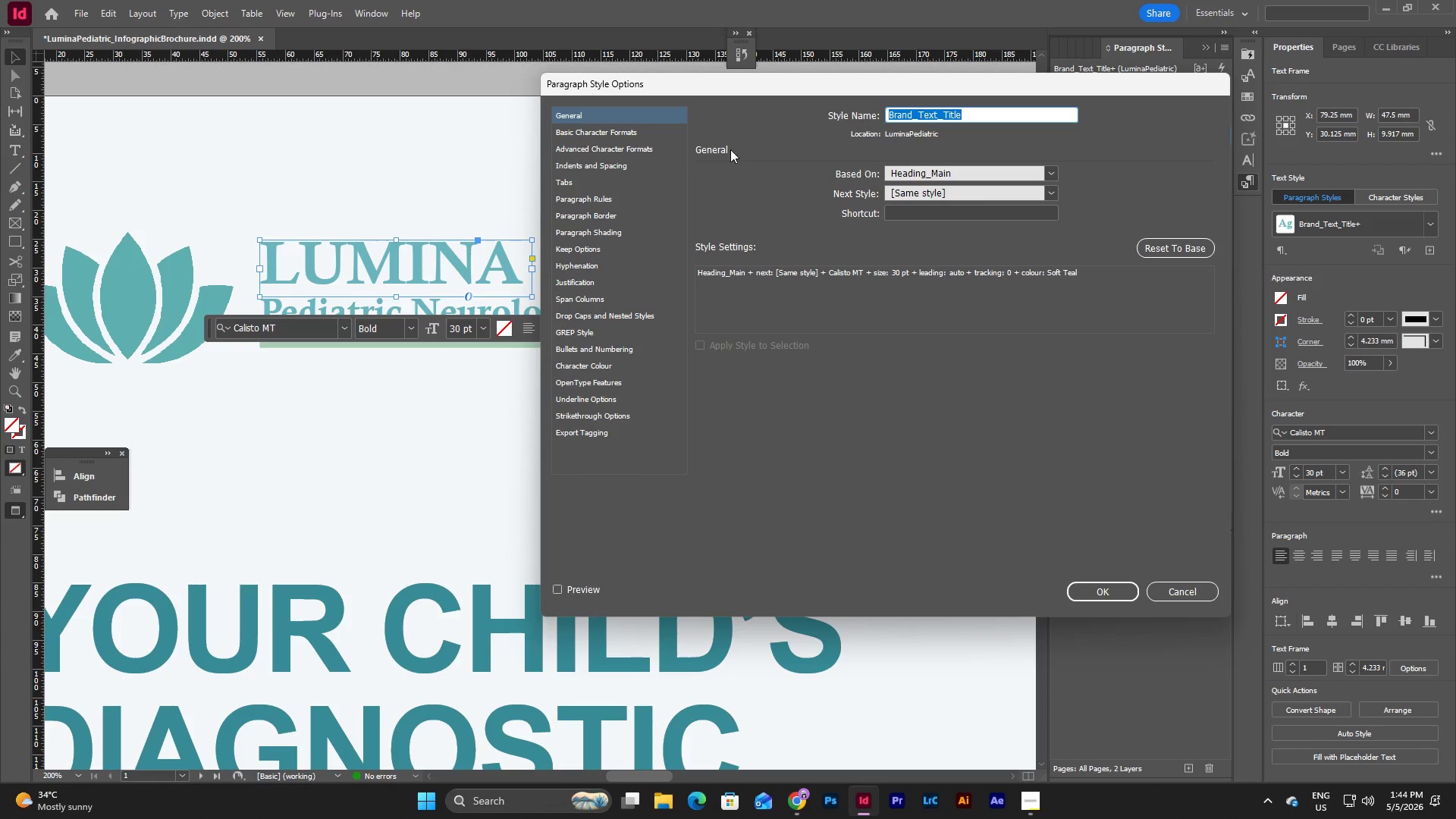 
left_click([625, 127])
 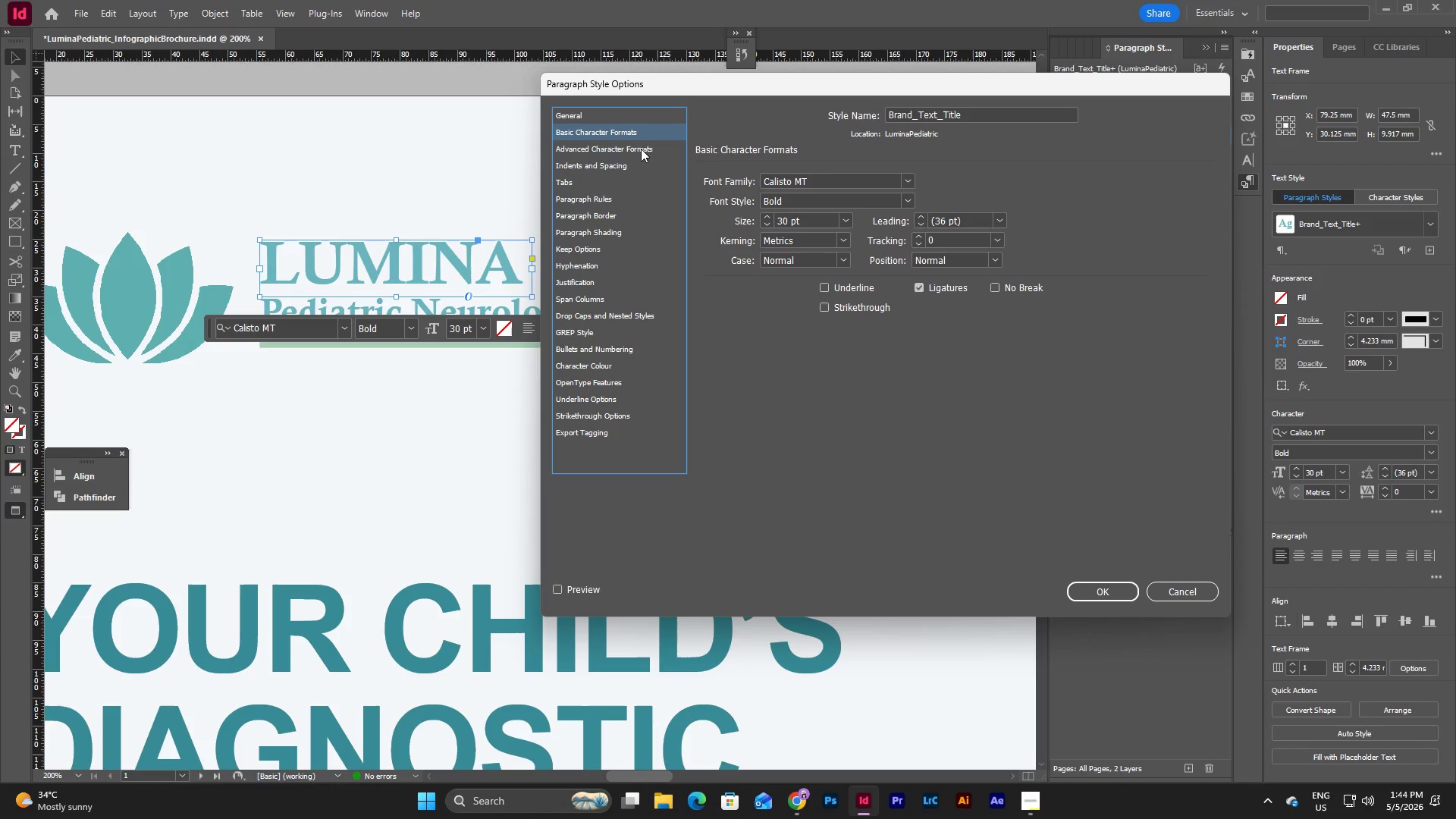 
wait(5.47)
 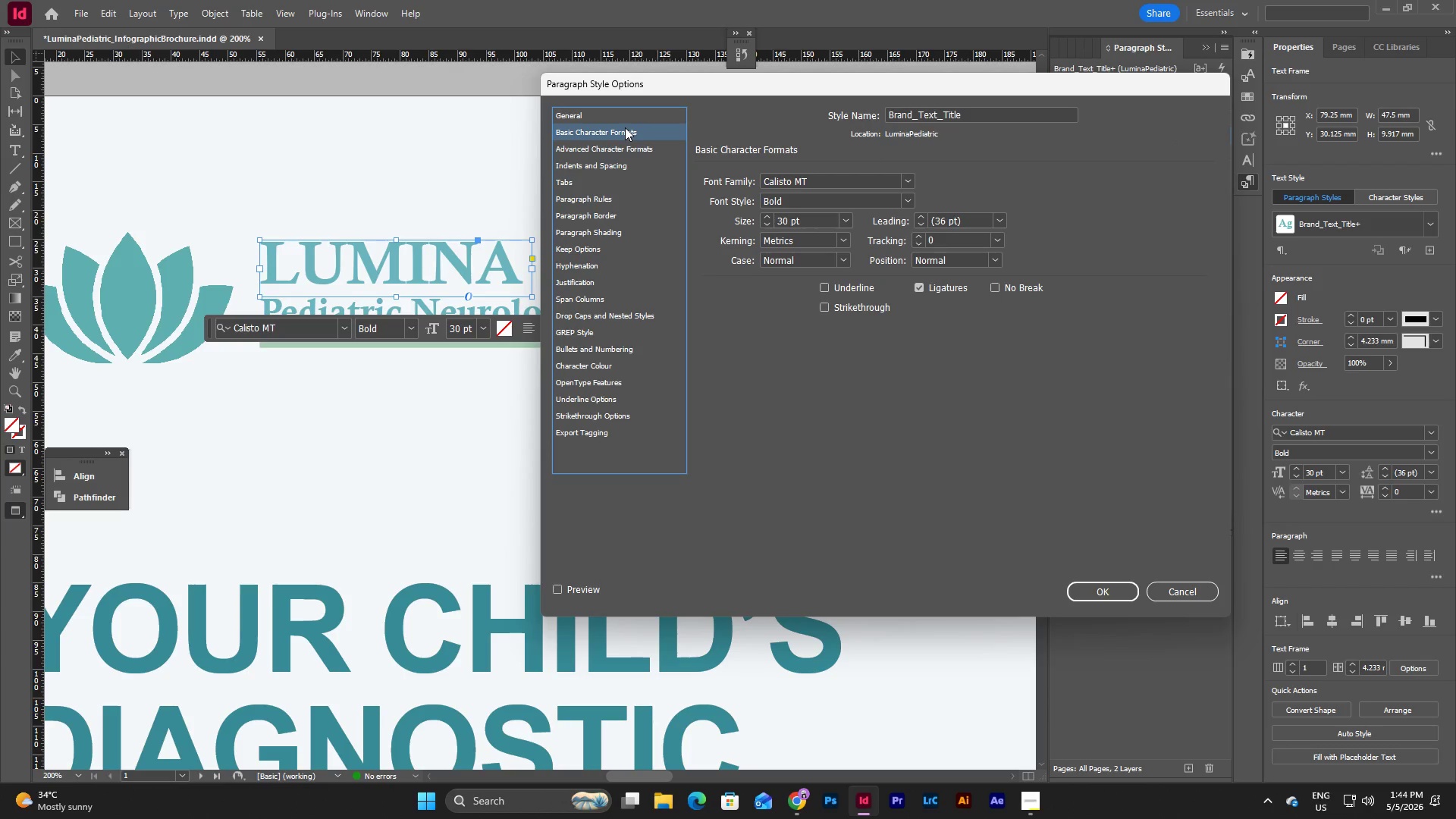 
left_click([641, 149])
 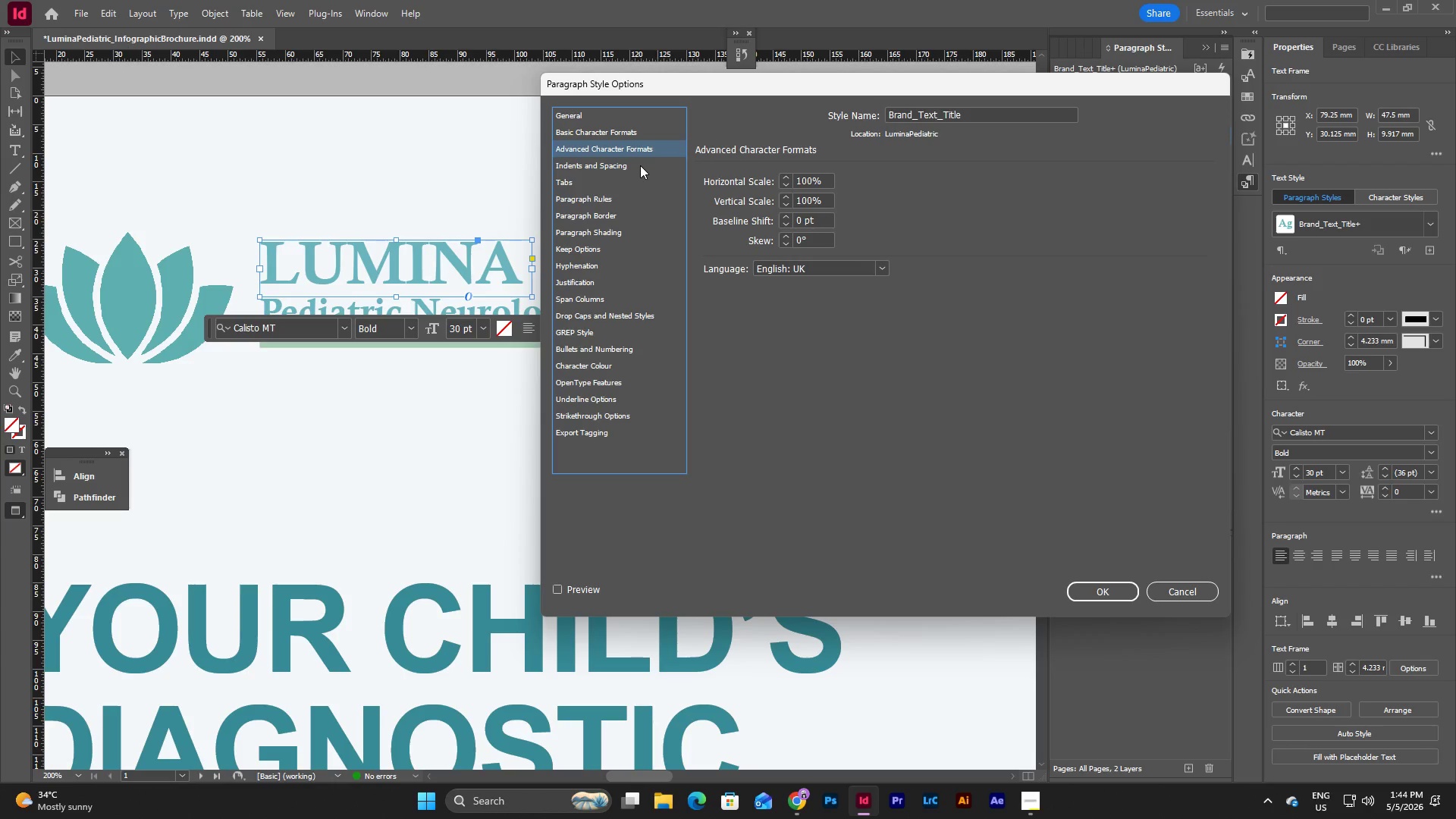 
left_click([636, 167])
 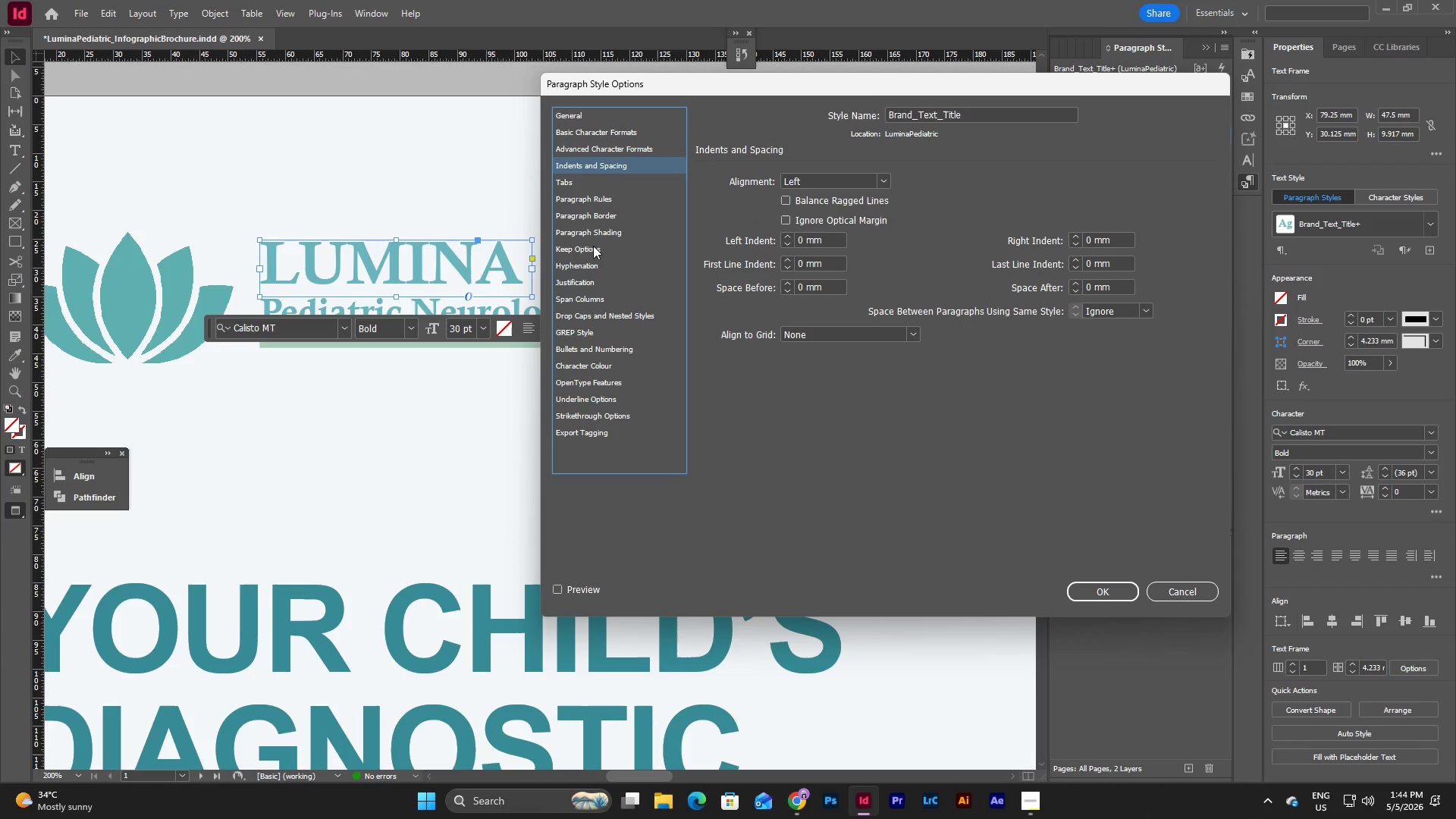 
left_click([586, 368])
 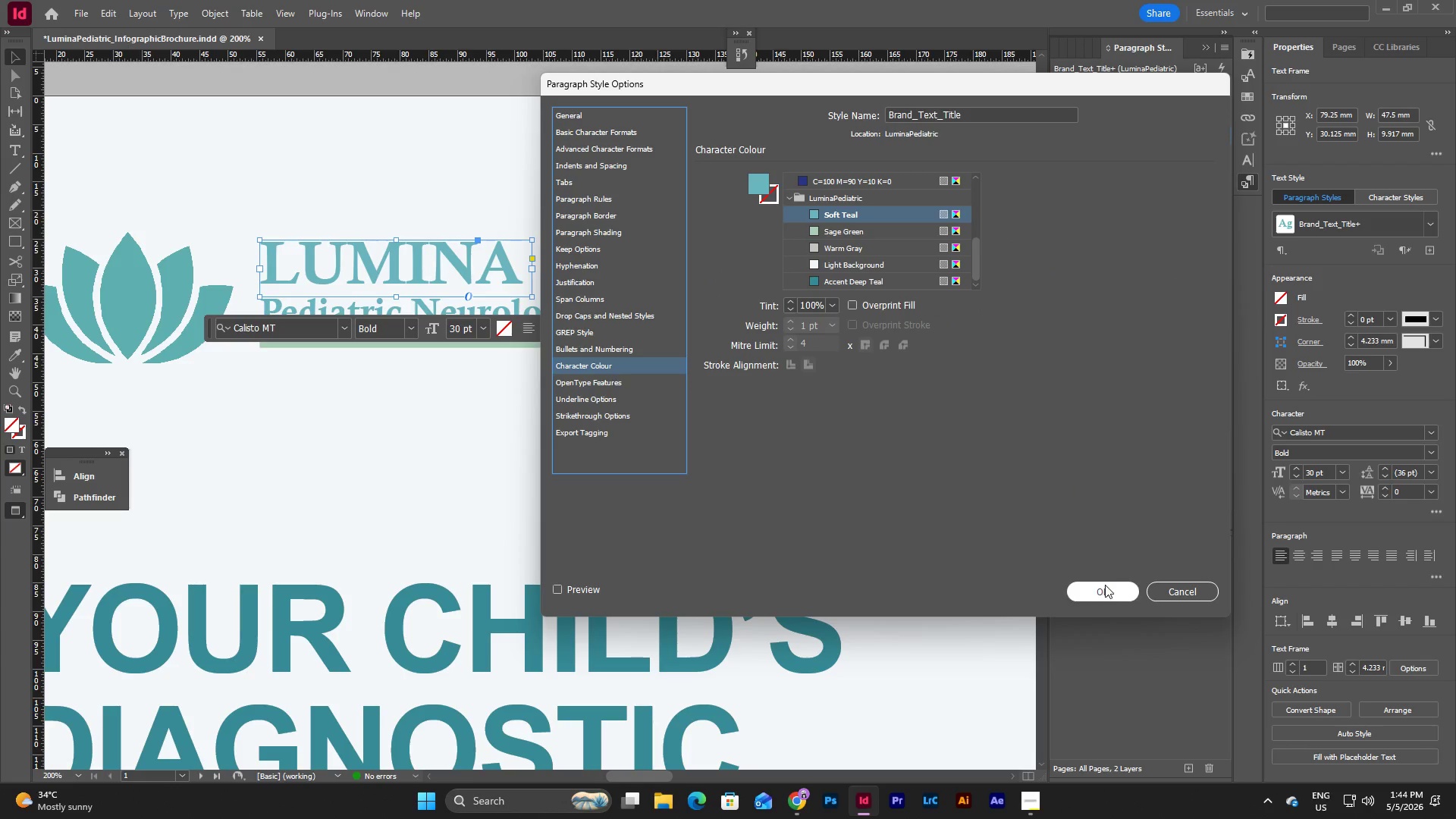 
left_click([1103, 588])
 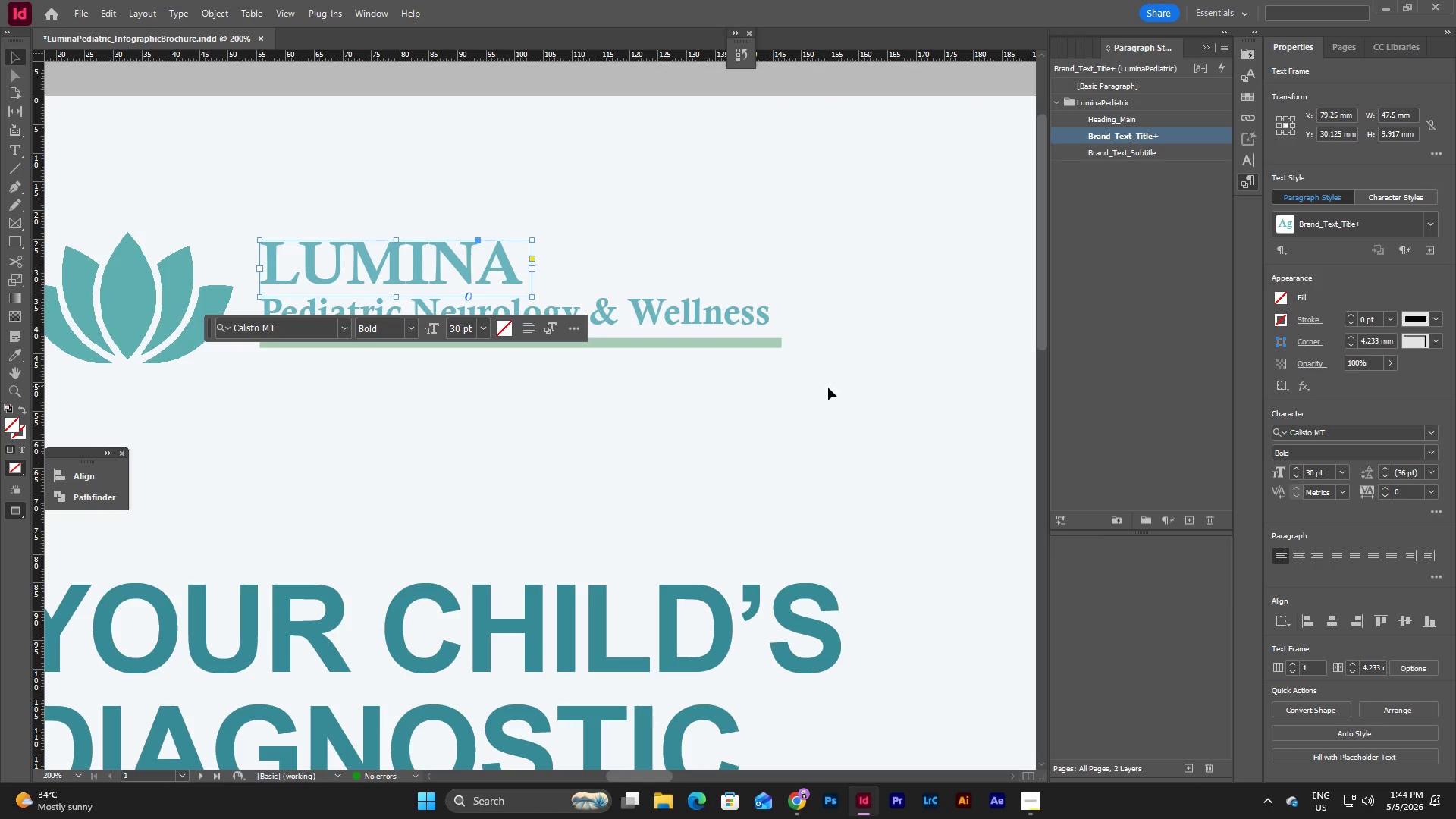 
left_click([821, 389])
 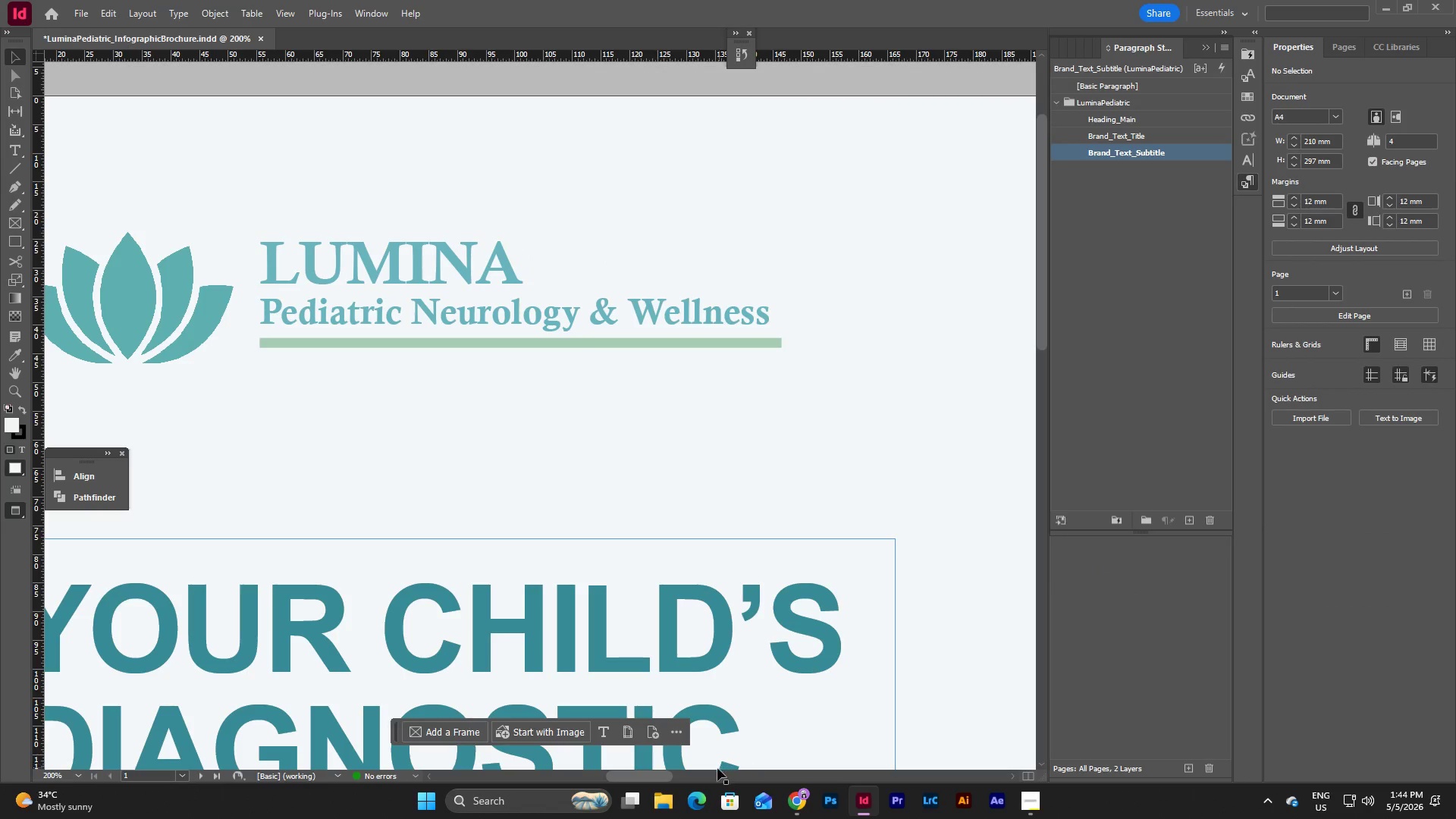 
left_click_drag(start_coordinate=[653, 773], to_coordinate=[639, 766])
 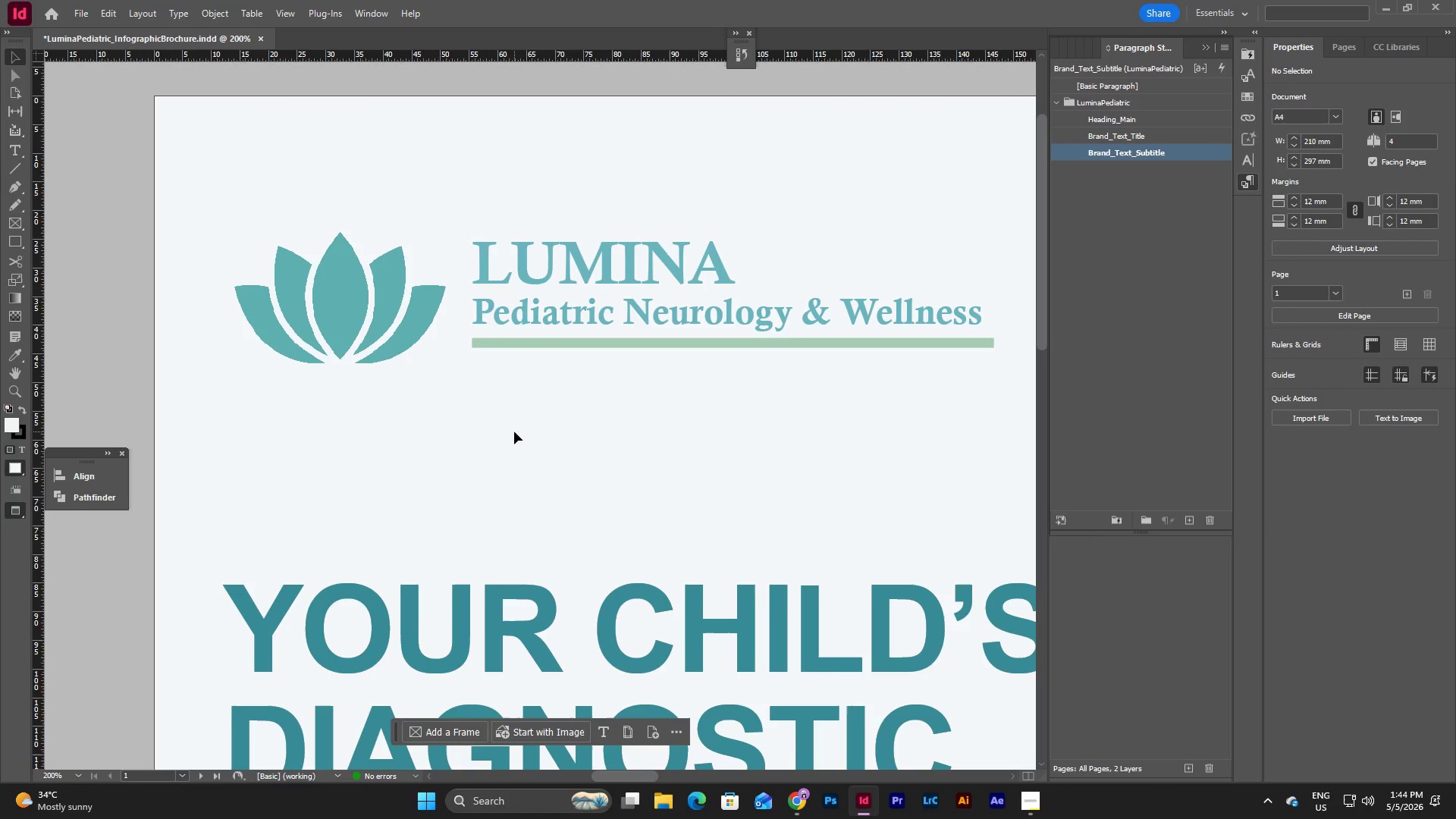 
hold_key(key=ControlLeft, duration=0.91)
scroll: coordinate [514, 431], scroll_direction: down, amount: 1.0
 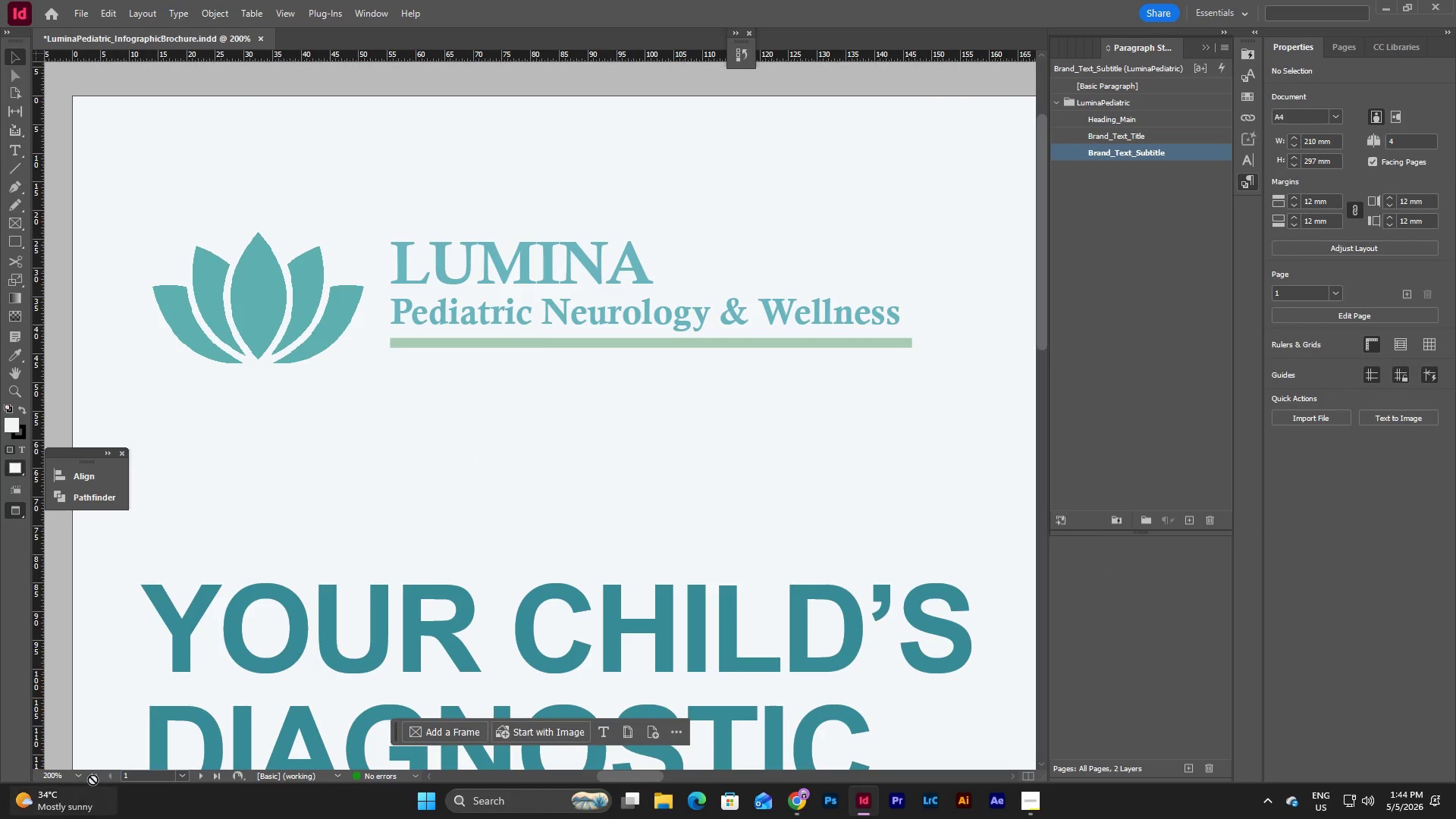 
left_click([80, 776])
 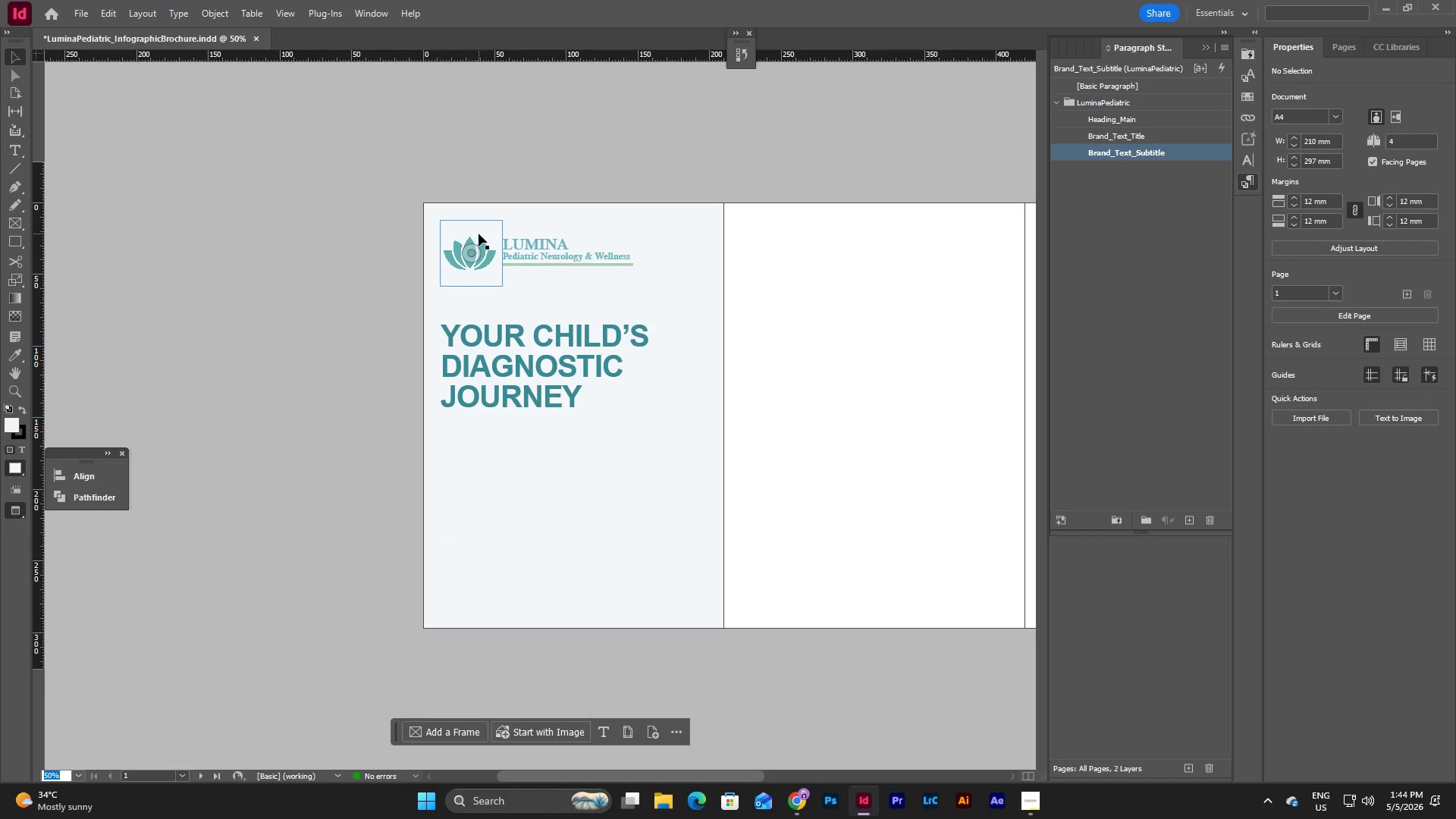 
left_click([689, 297])
 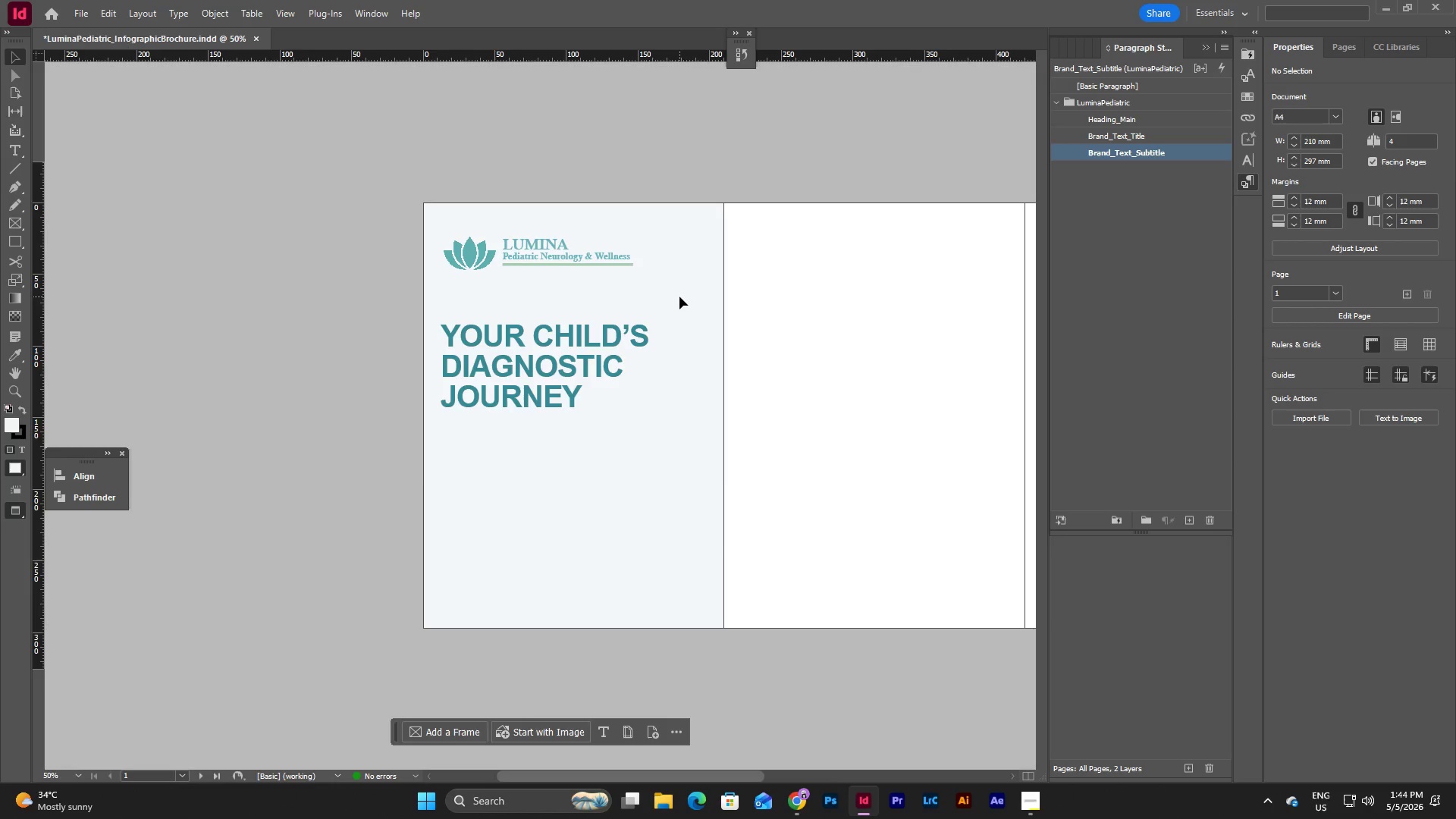 
type(ww)
 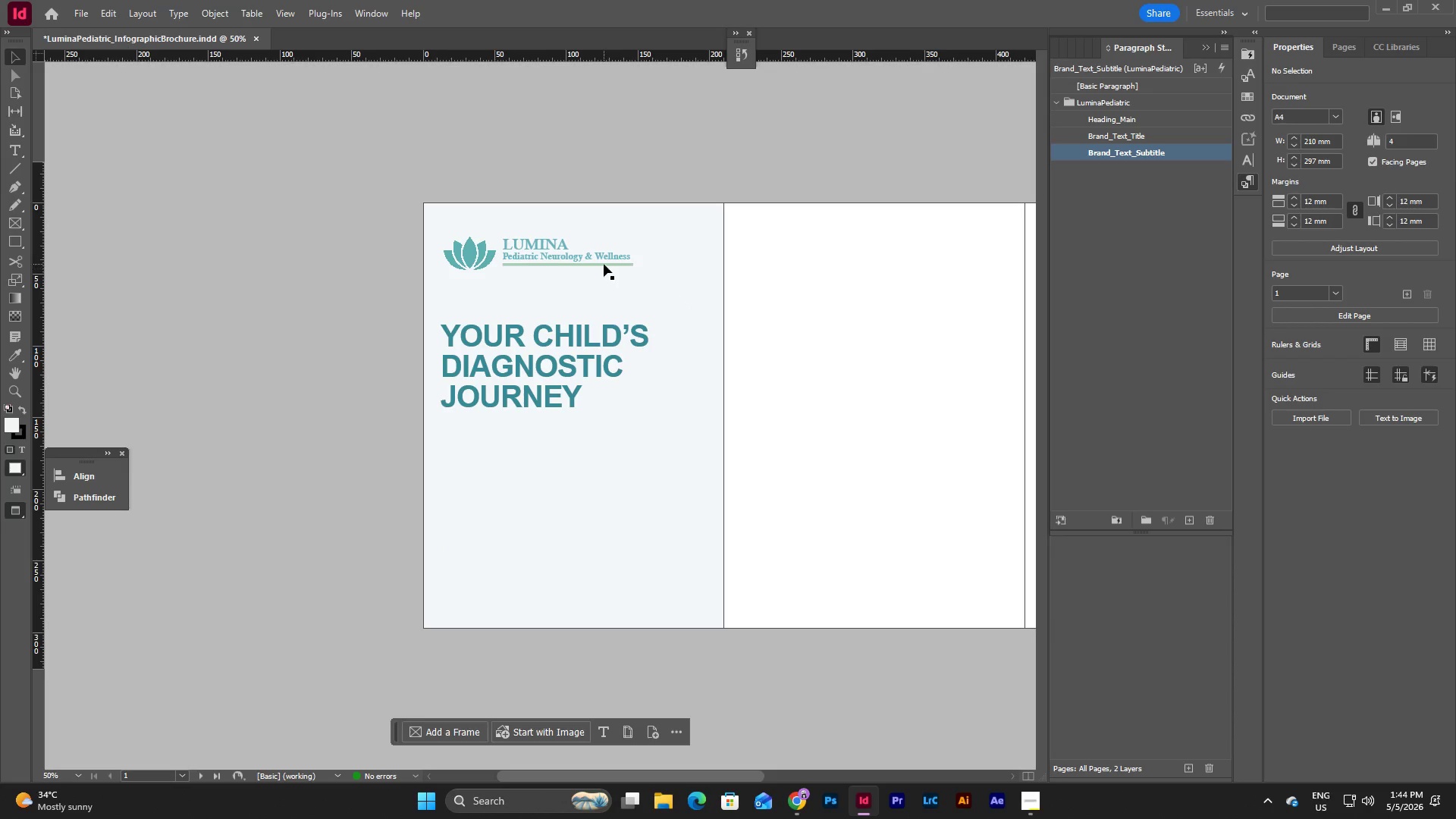 
left_click([604, 264])
 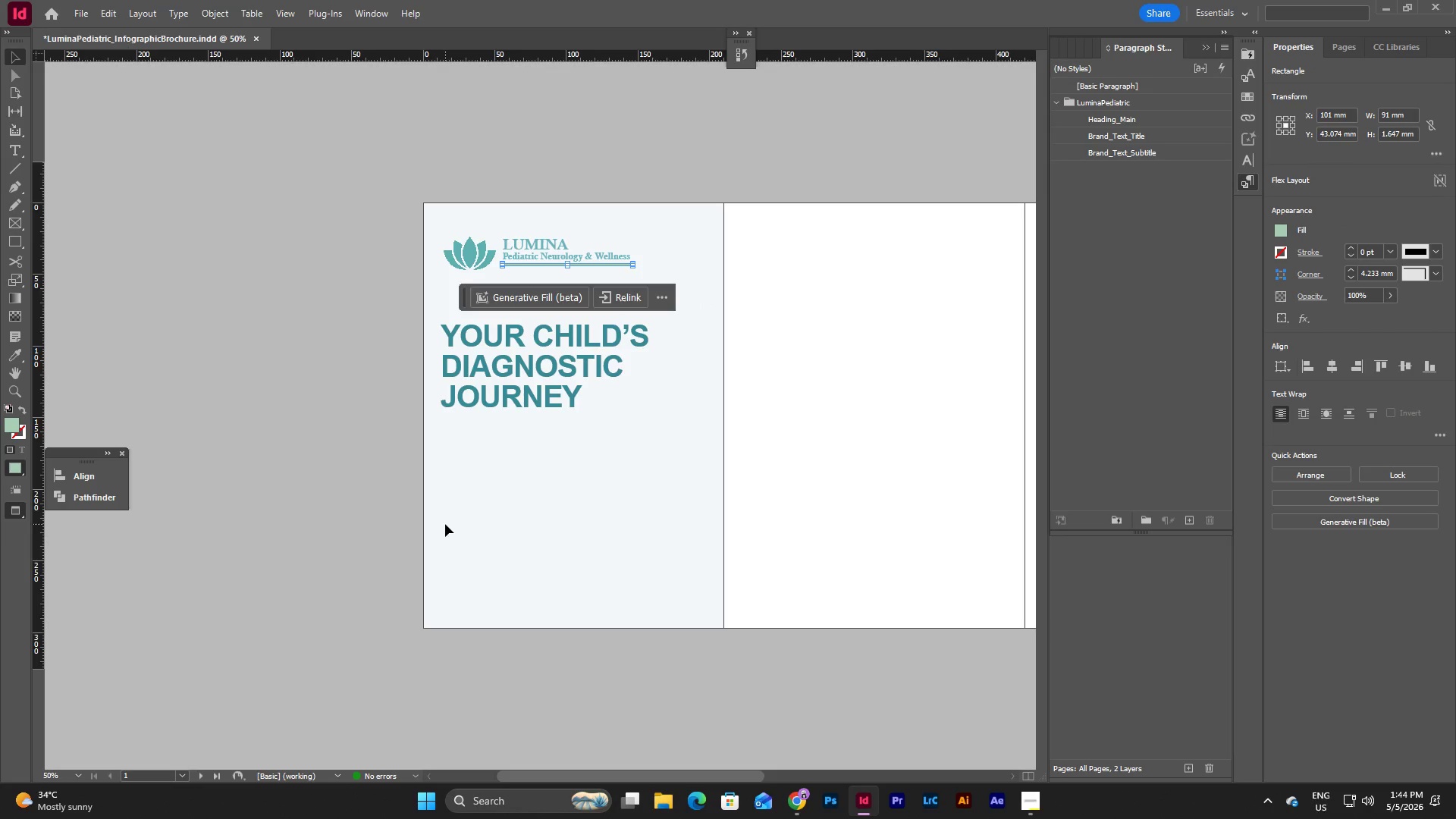 
left_click([77, 774])
 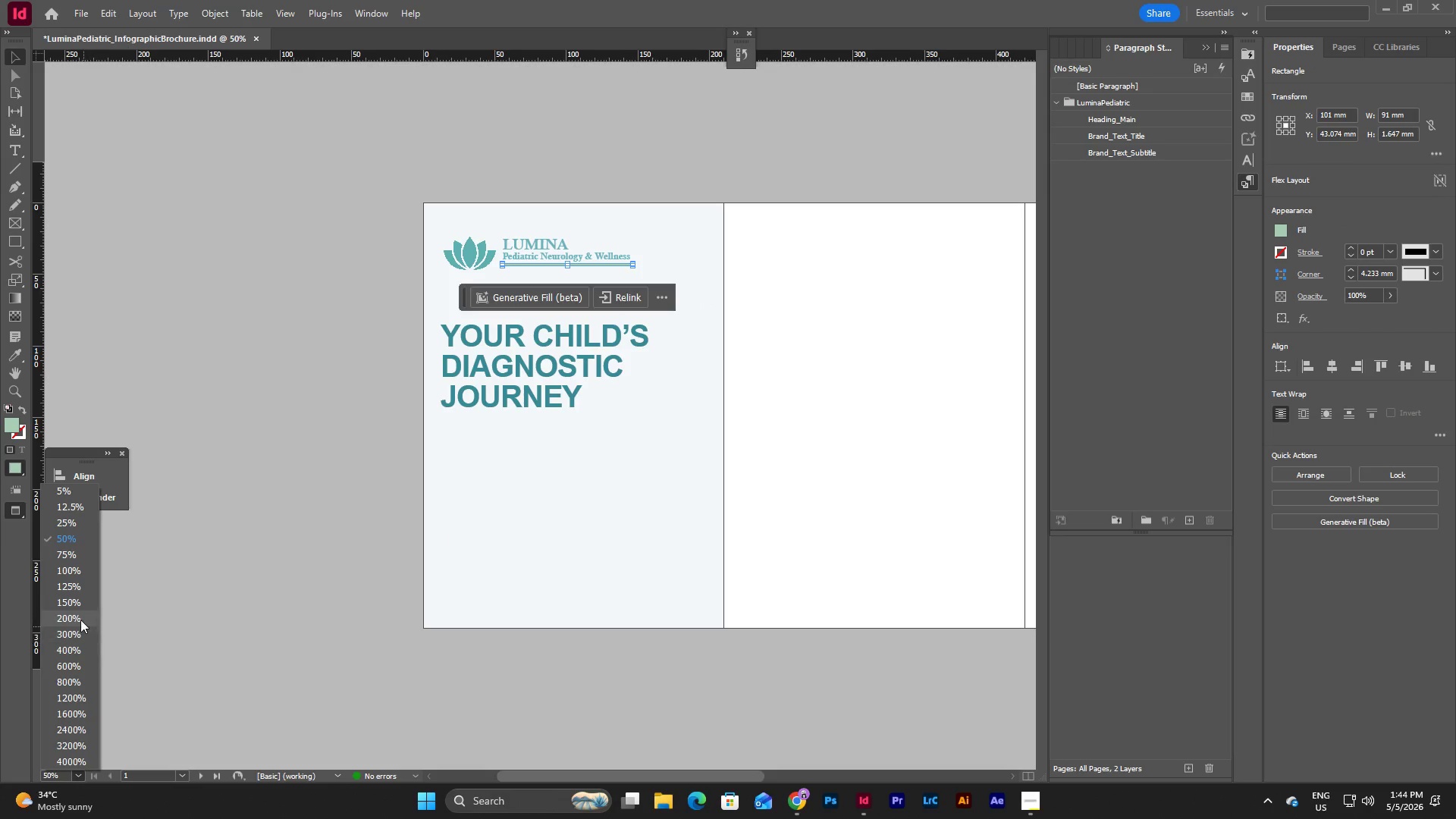 
left_click([80, 619])
 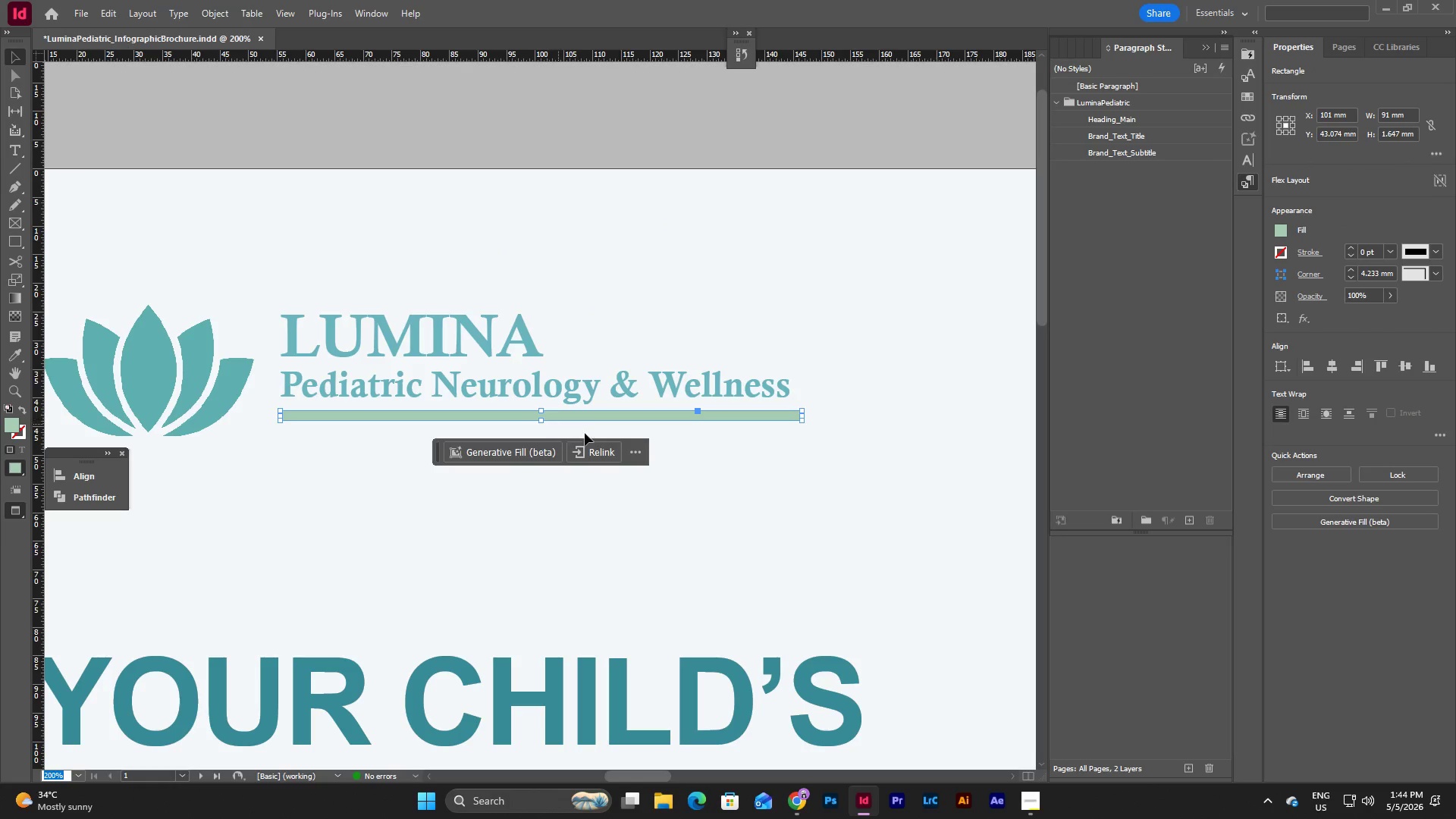 
left_click([763, 525])
 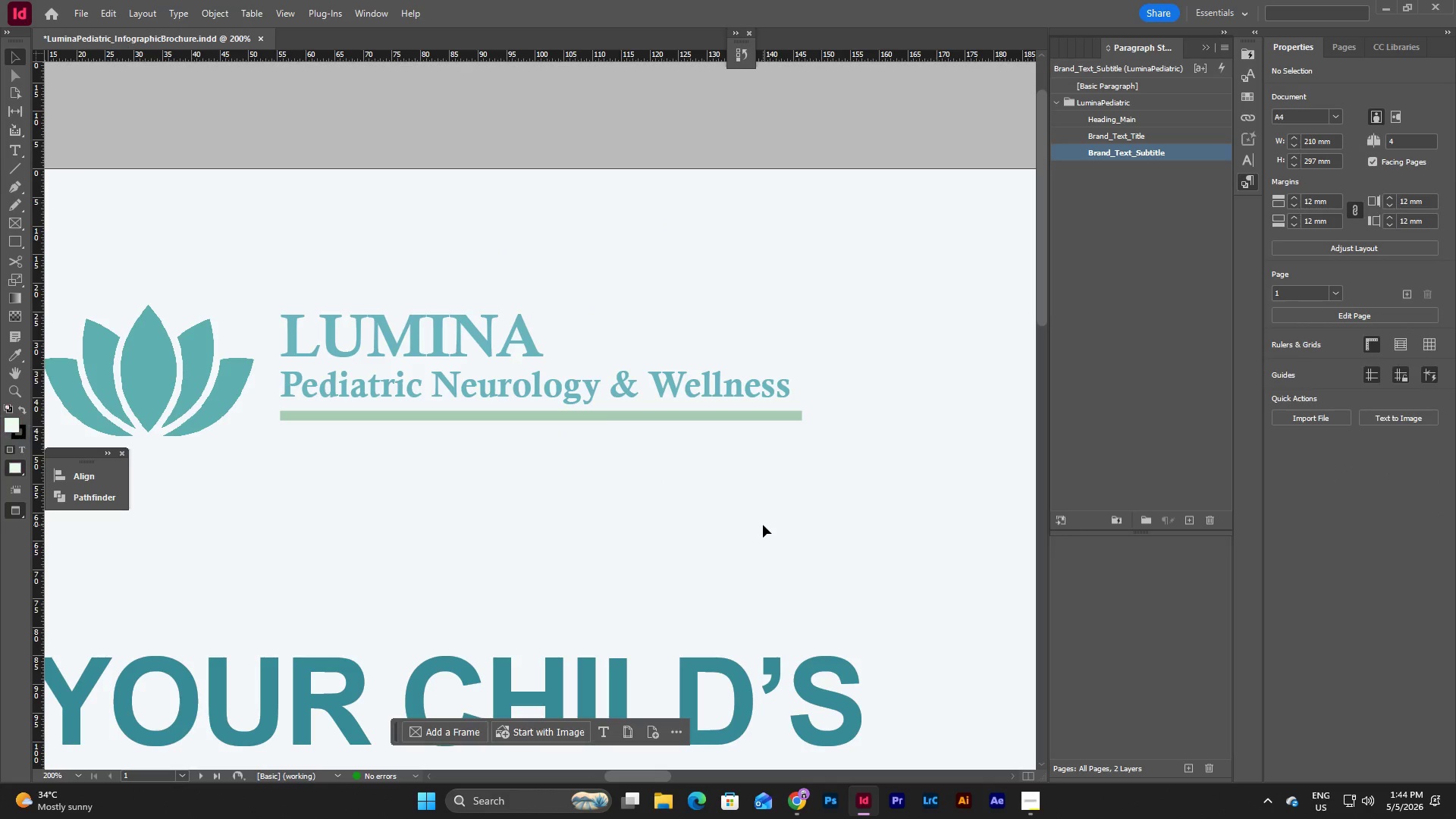 
key(W)
 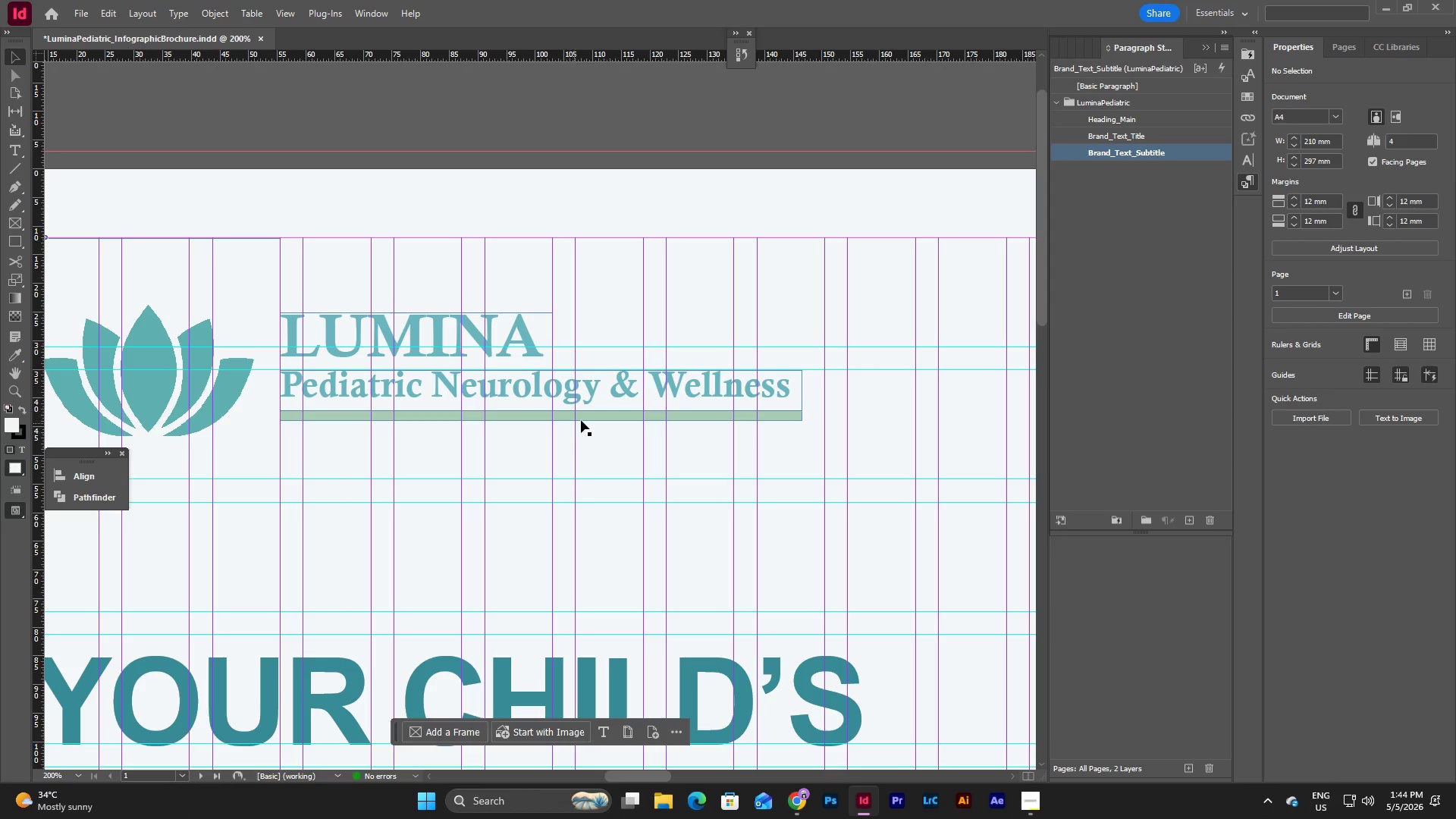 
left_click([592, 413])
 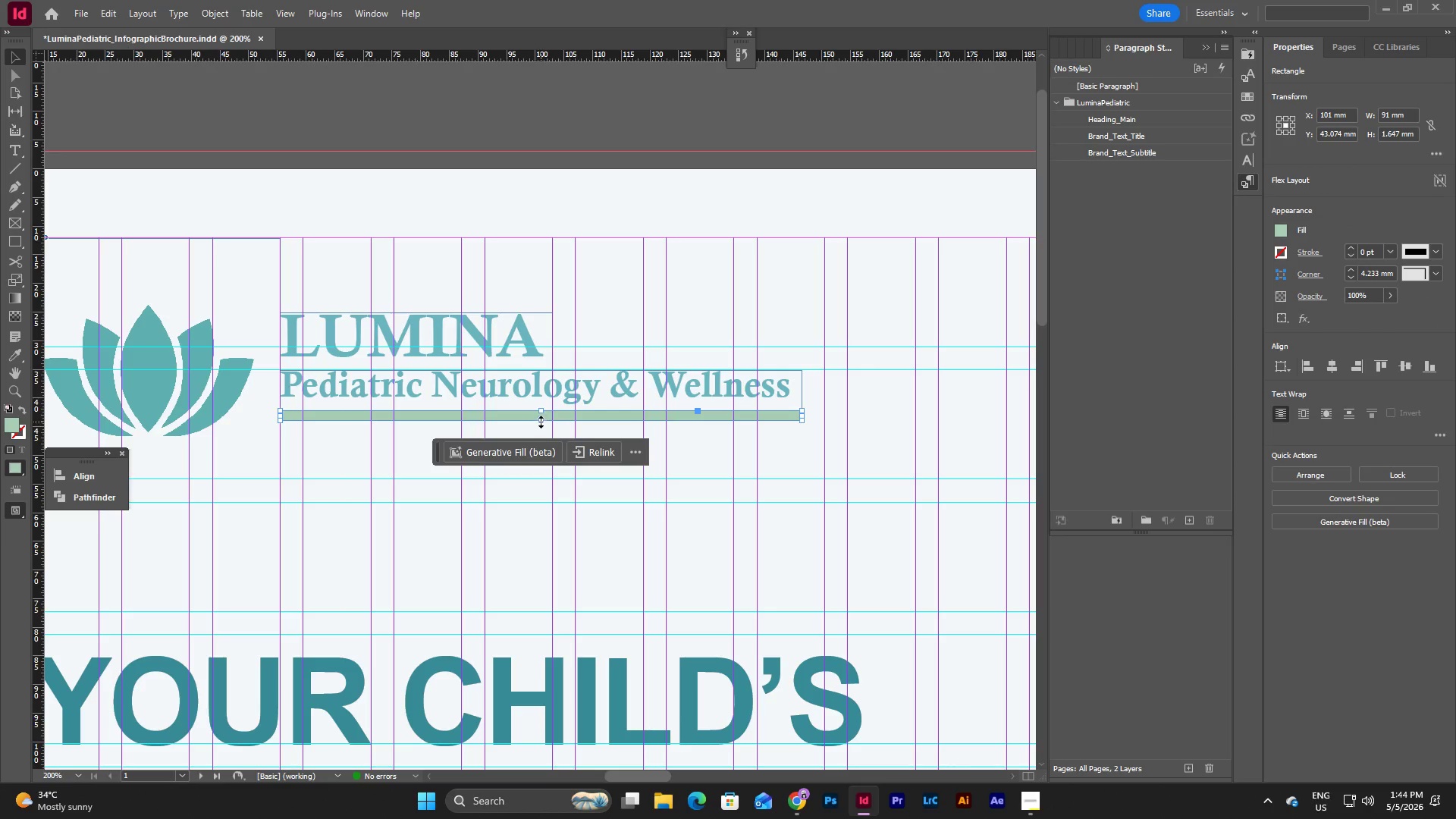 
left_click_drag(start_coordinate=[541, 419], to_coordinate=[541, 416])
 